 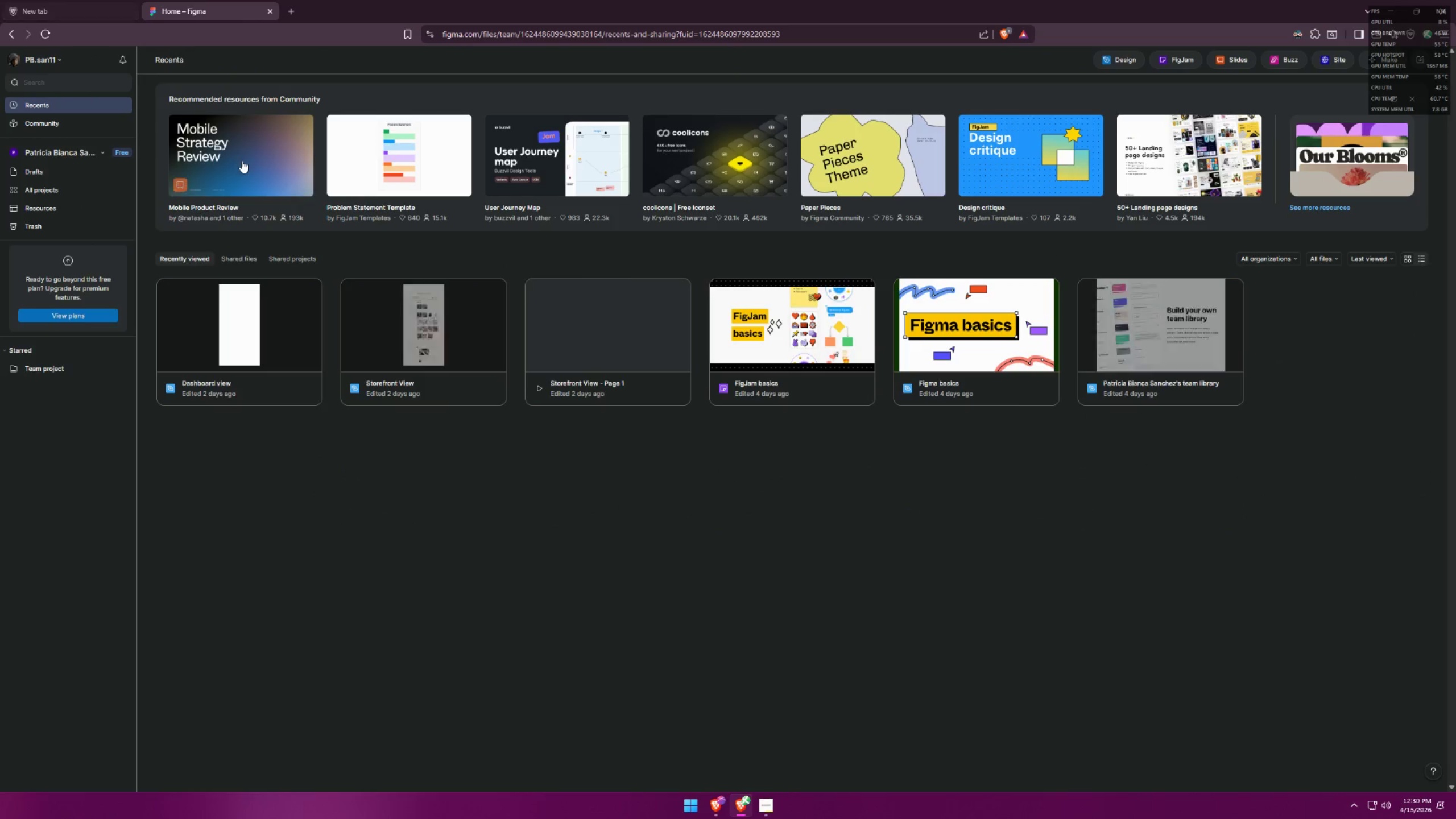 
mouse_move([580, 340])
 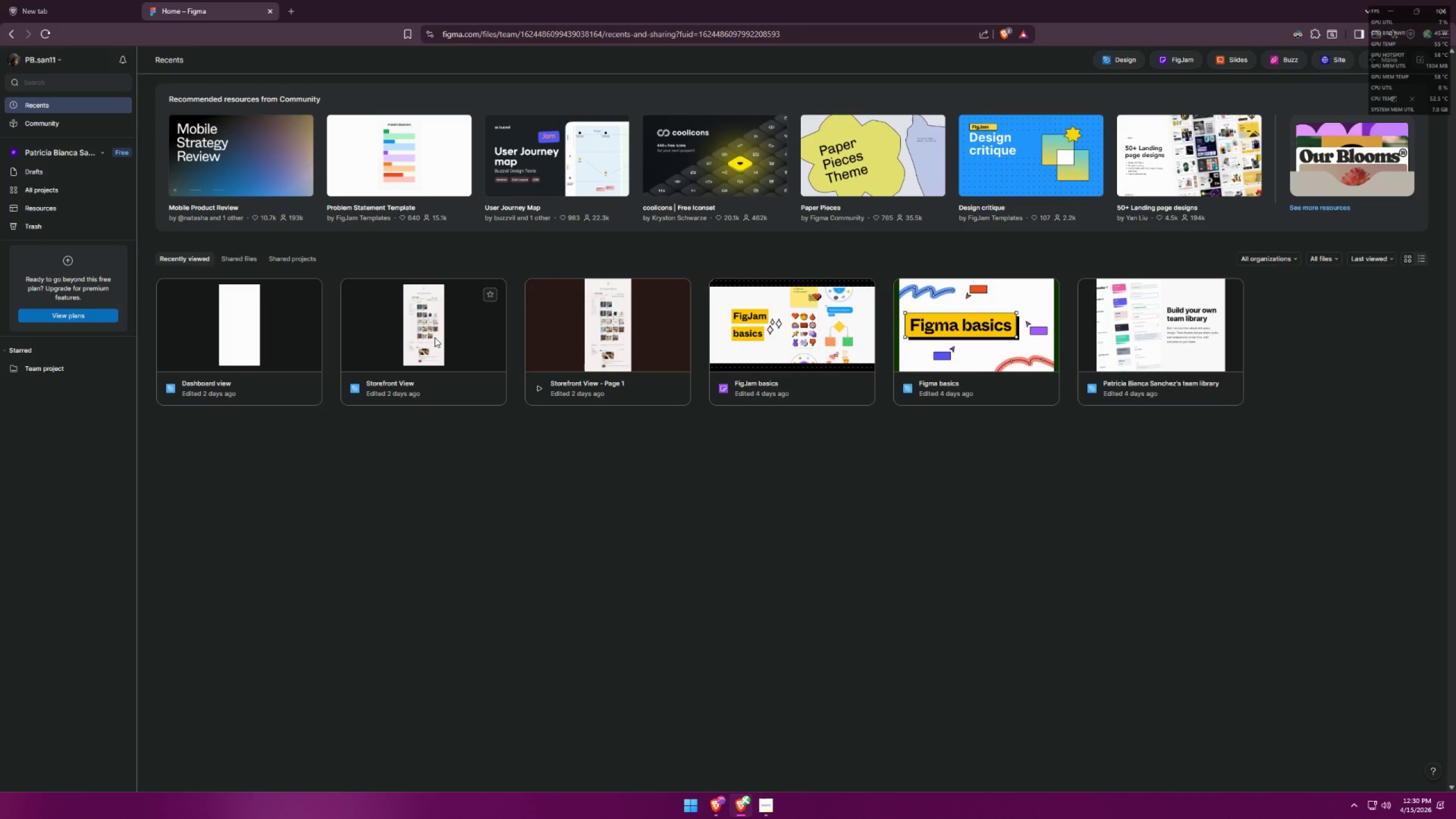 
left_click([435, 337])
 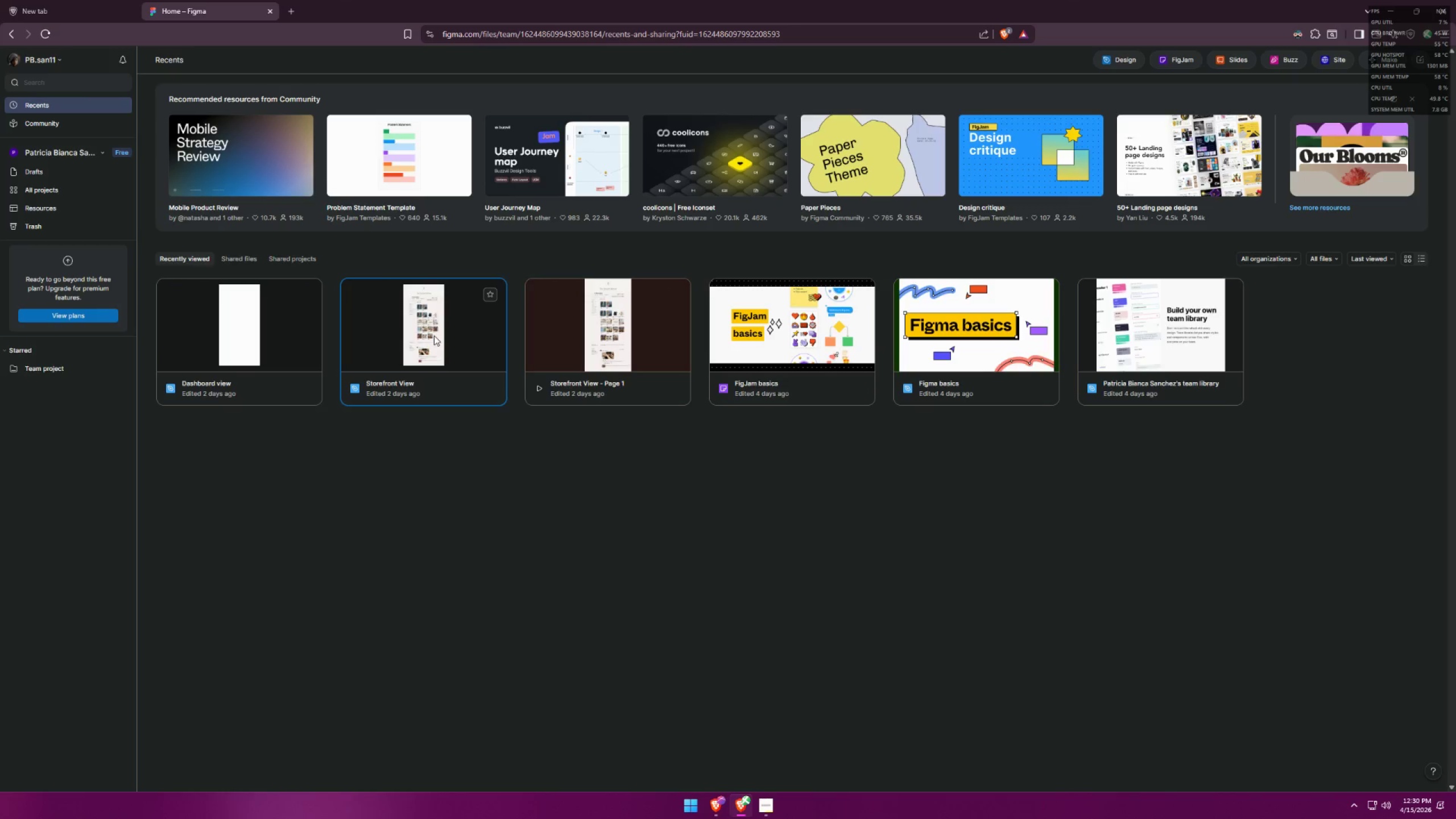 
double_click([434, 336])
 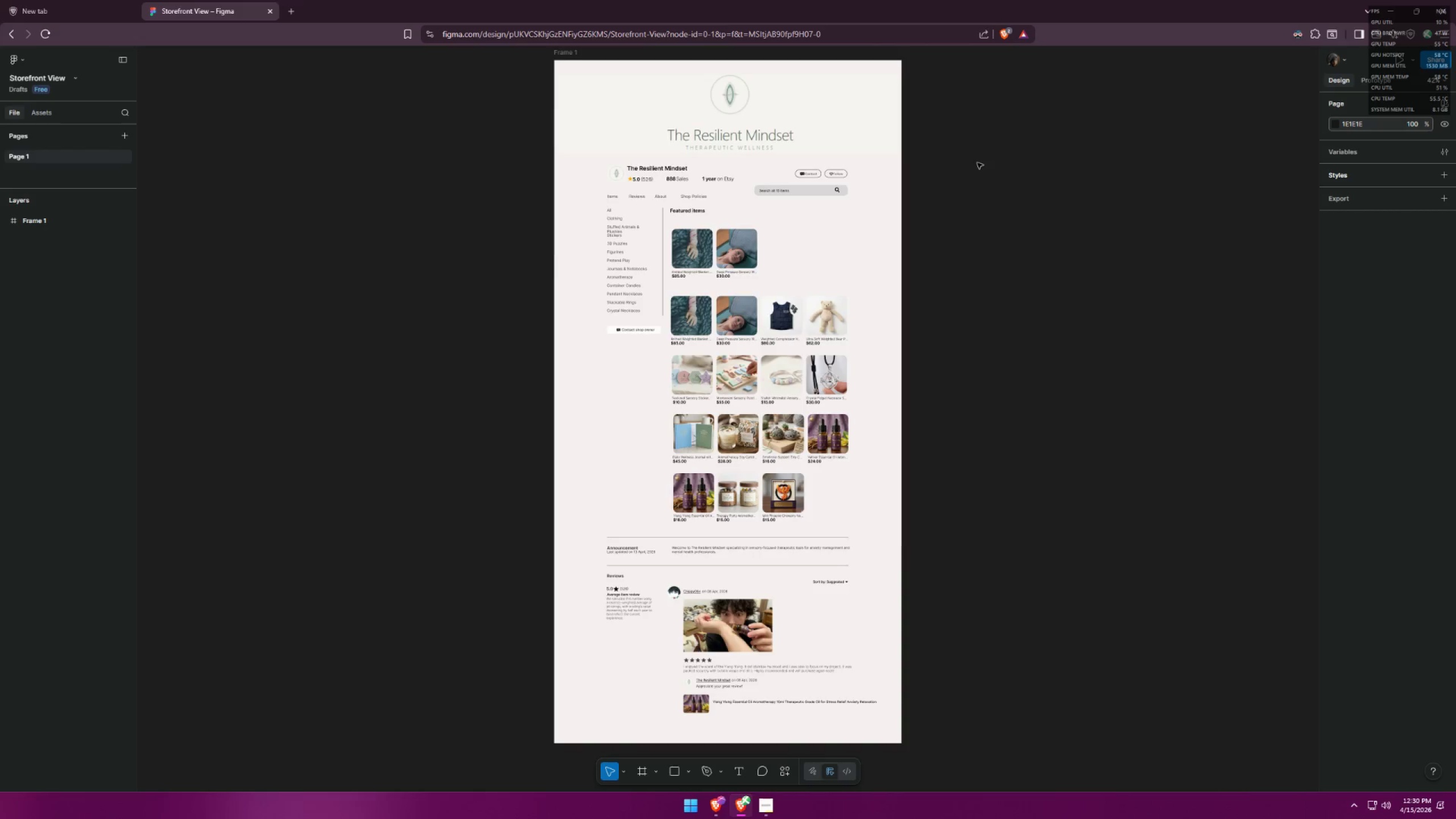 
wait(5.39)
 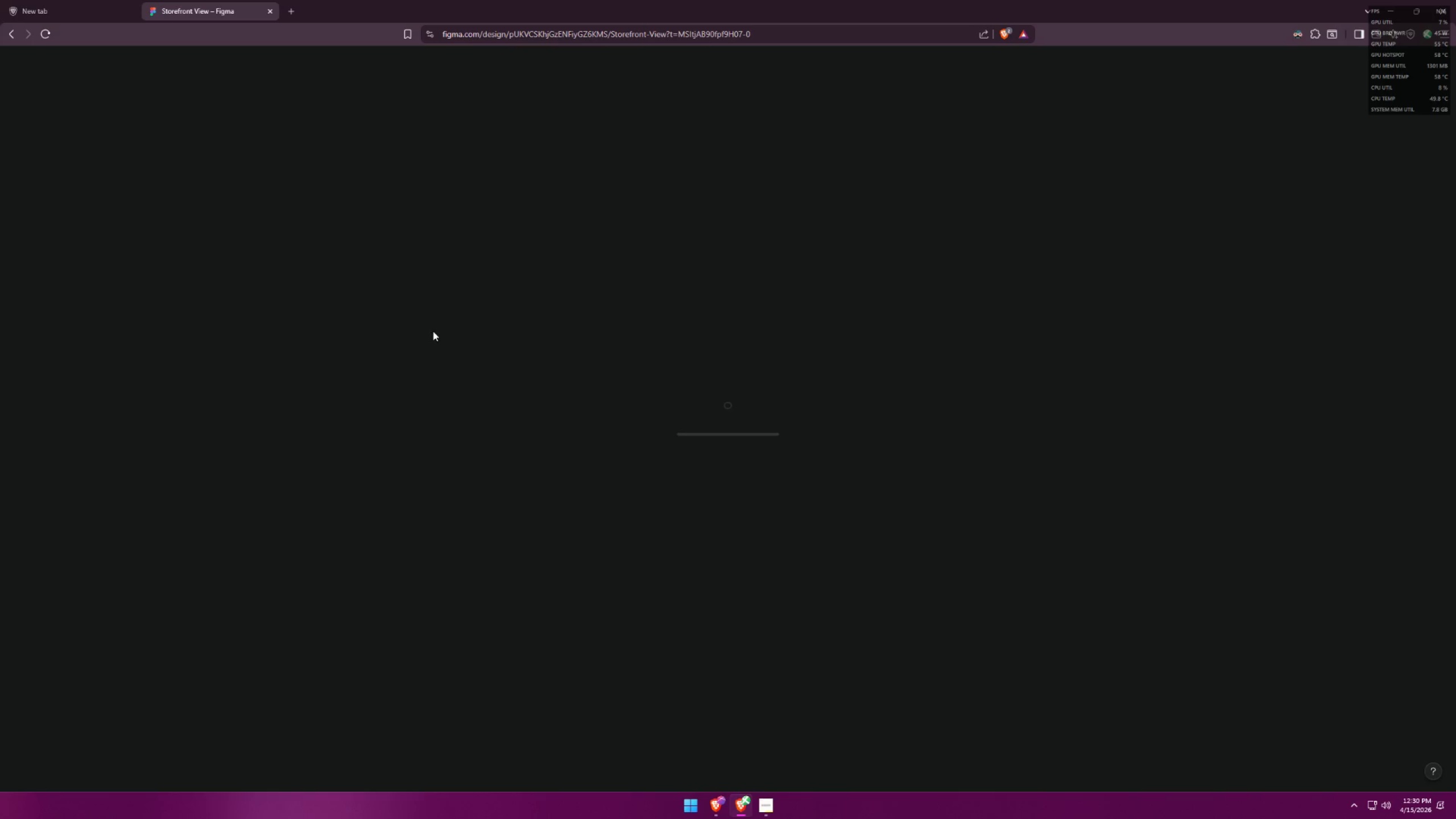 
scroll: coordinate [928, 303], scroll_direction: up, amount: 1.0
 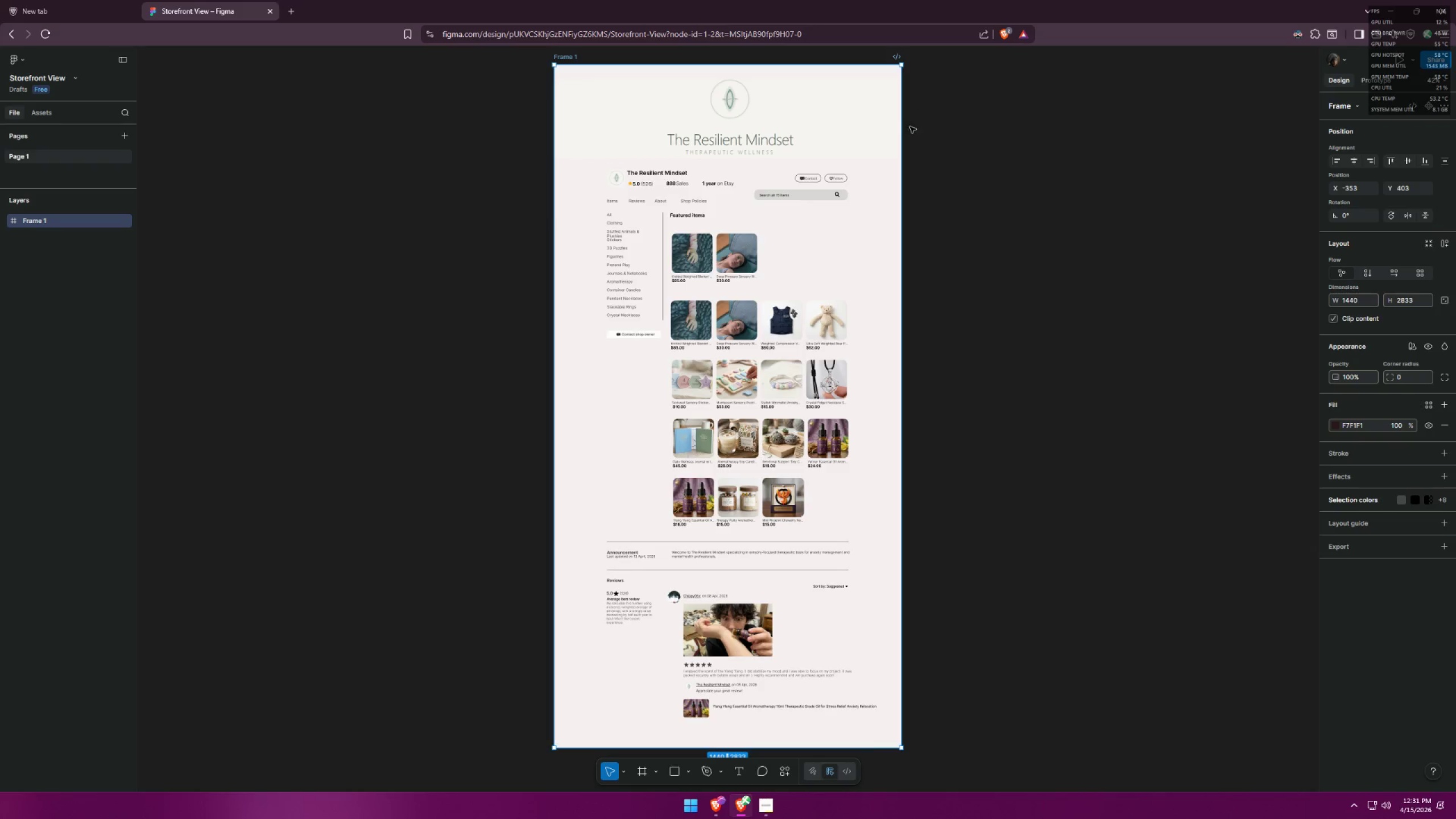 
left_click([643, 775])
 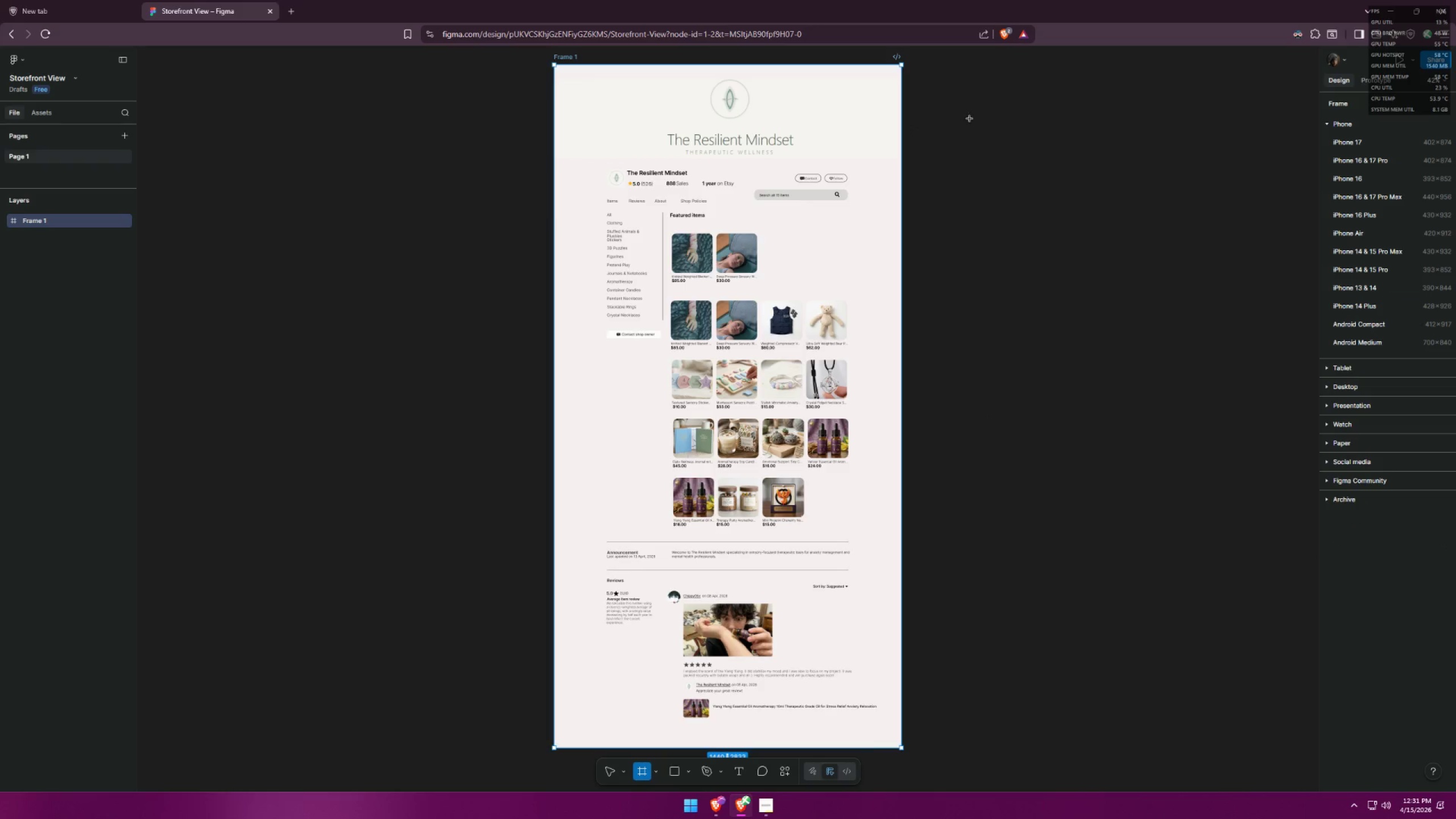 
left_click_drag(start_coordinate=[957, 80], to_coordinate=[1247, 442])
 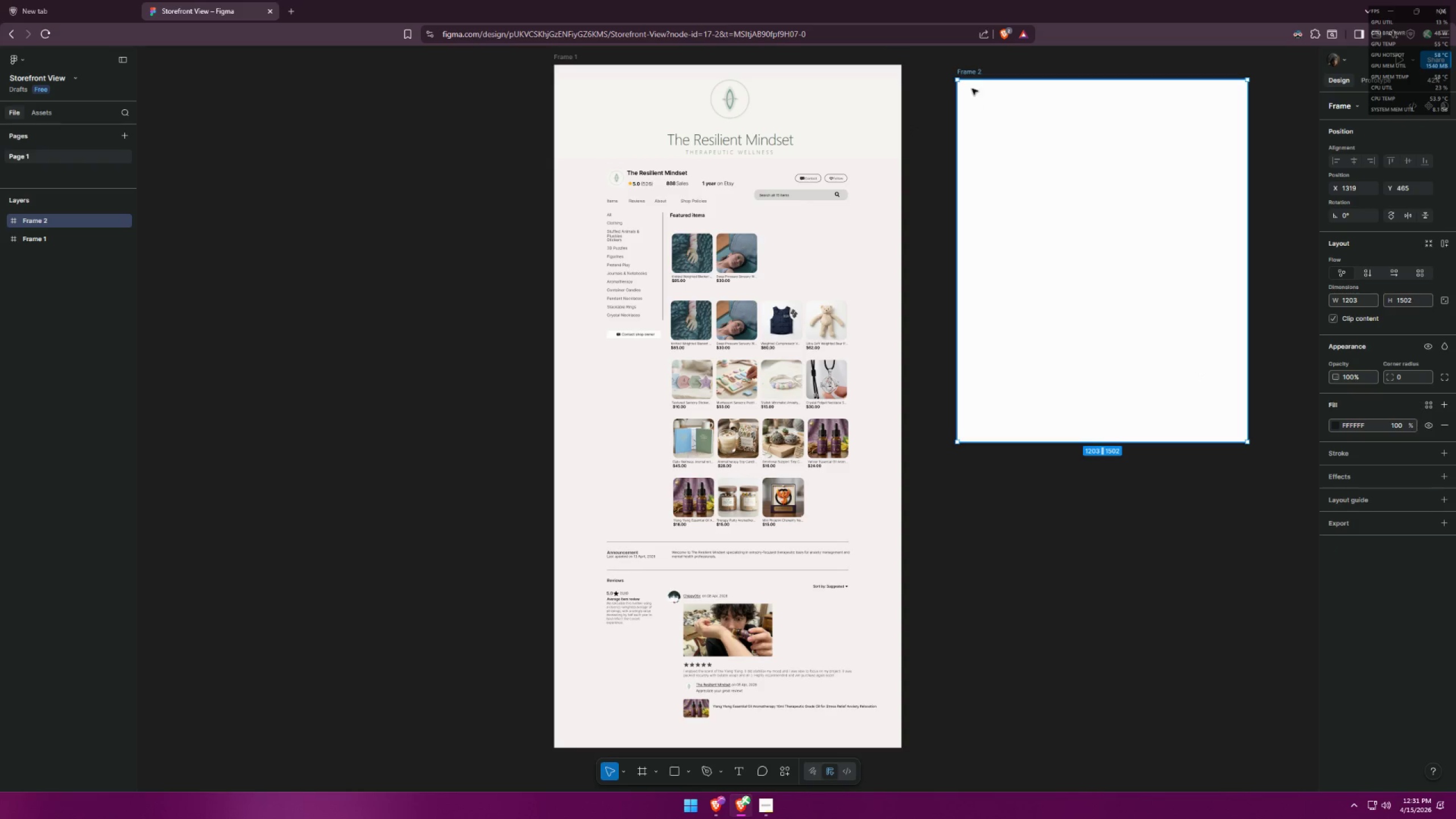 
left_click([972, 74])
 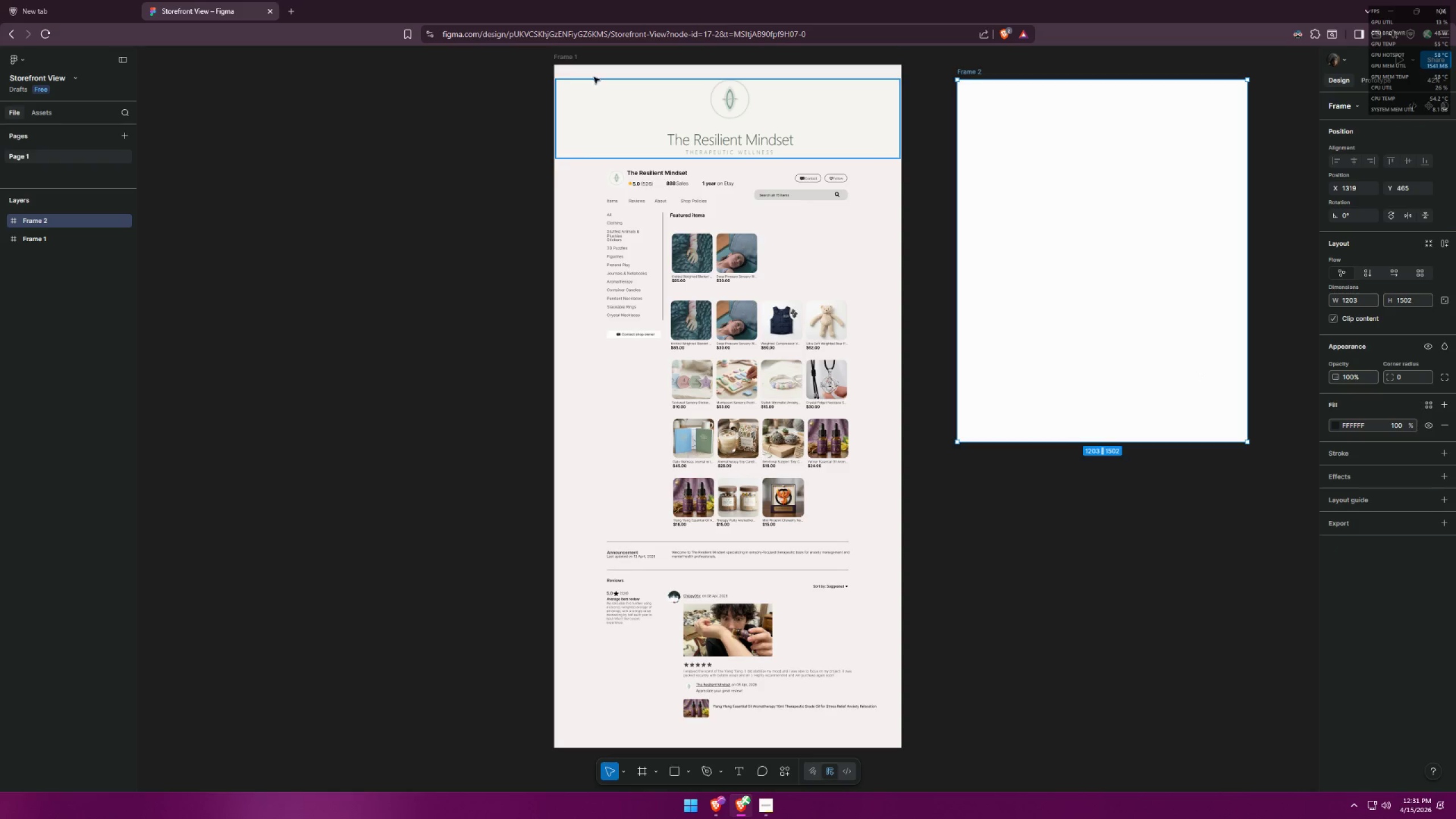 
left_click([599, 74])
 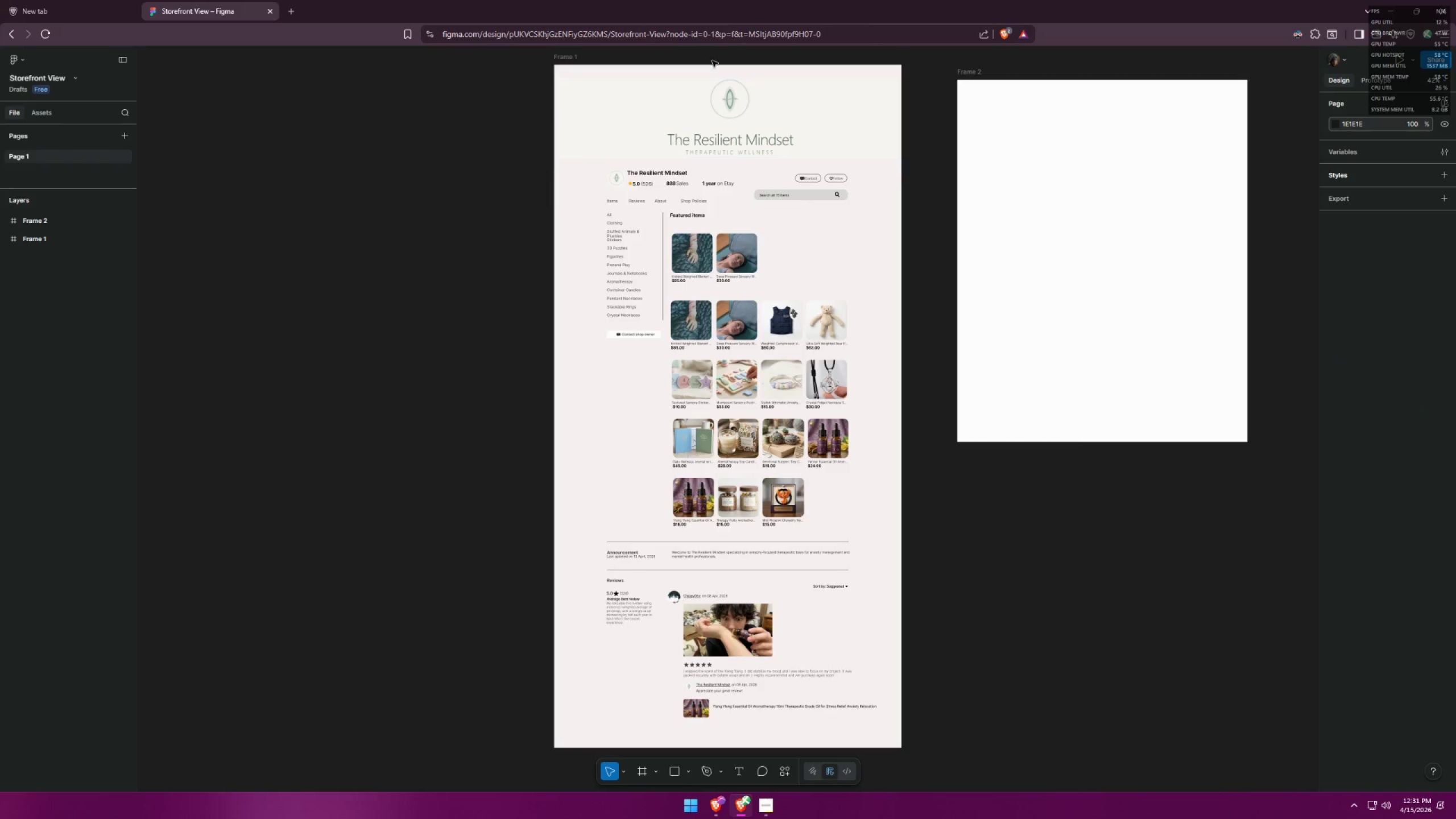 
left_click([559, 53])
 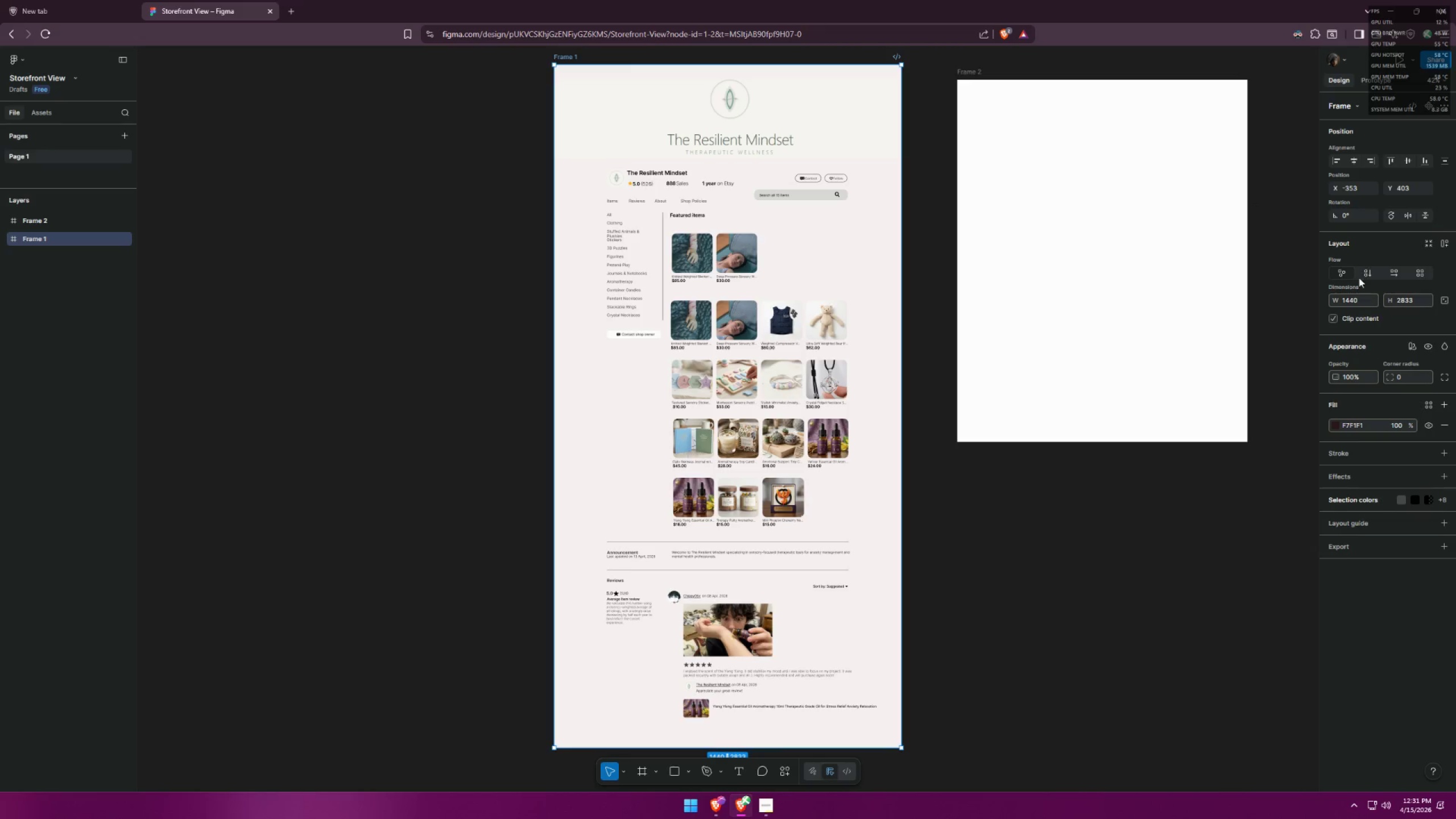 
double_click([1355, 300])
 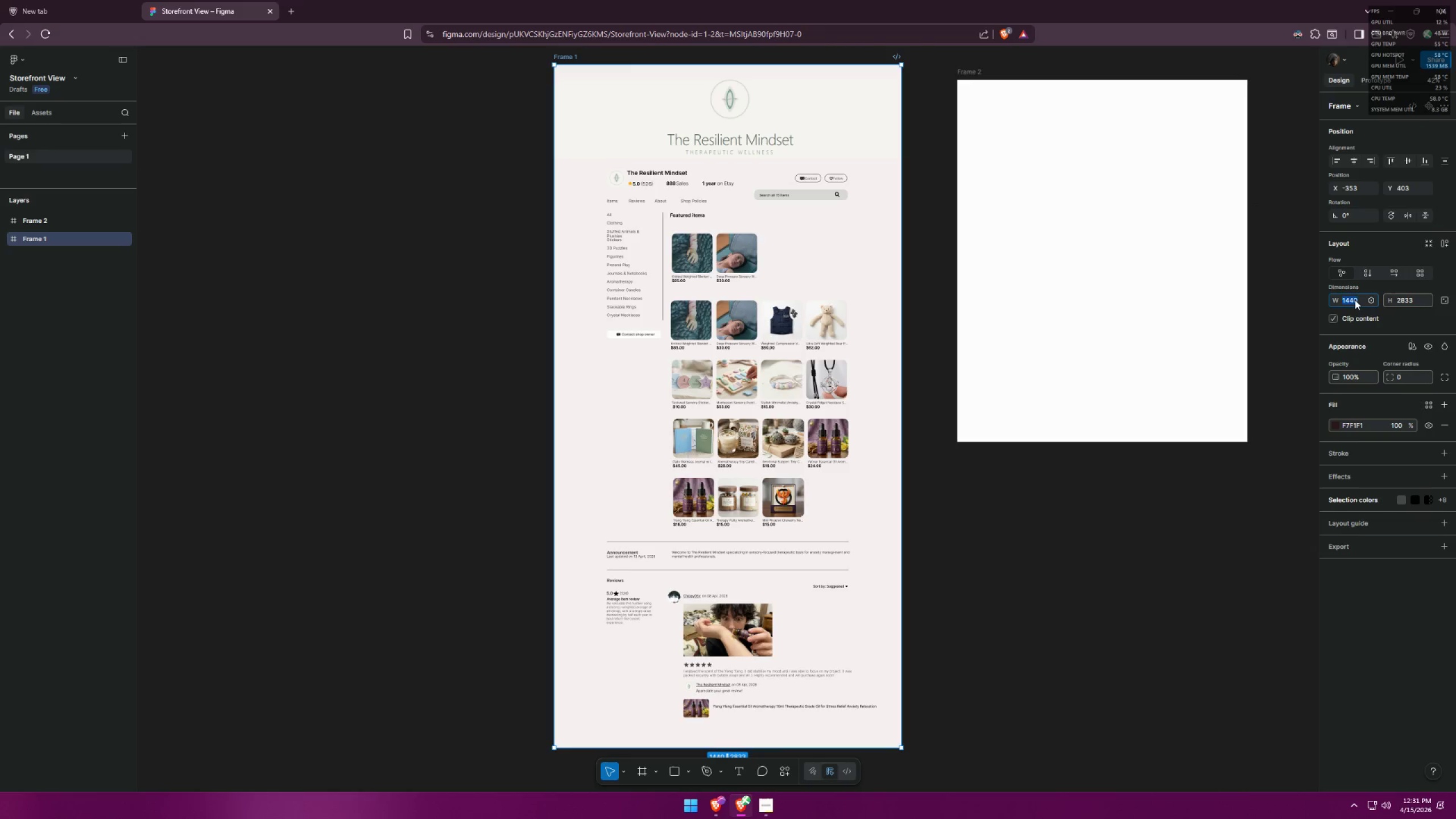 
key(Control+C)
 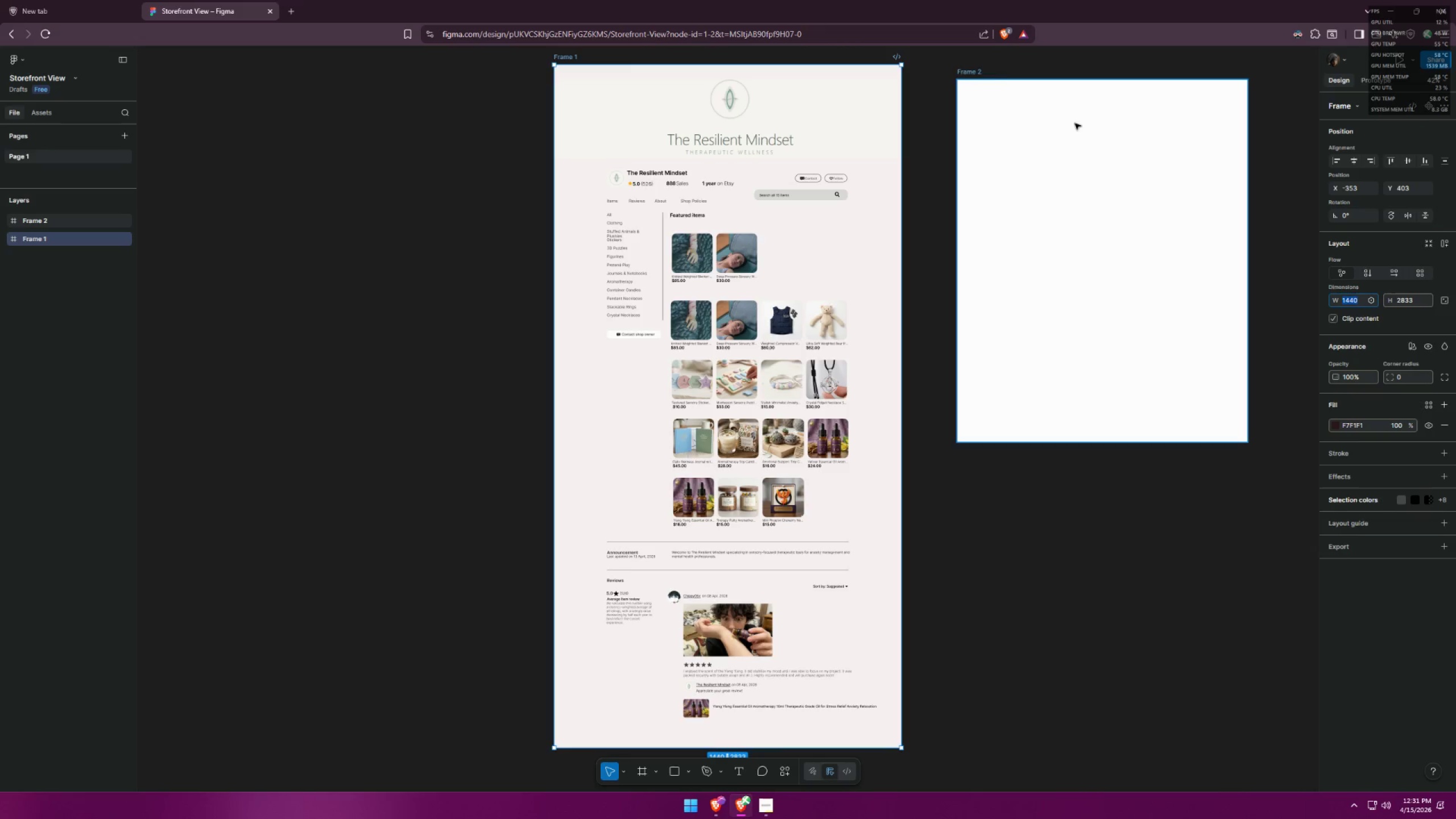 
key(Control+C)
 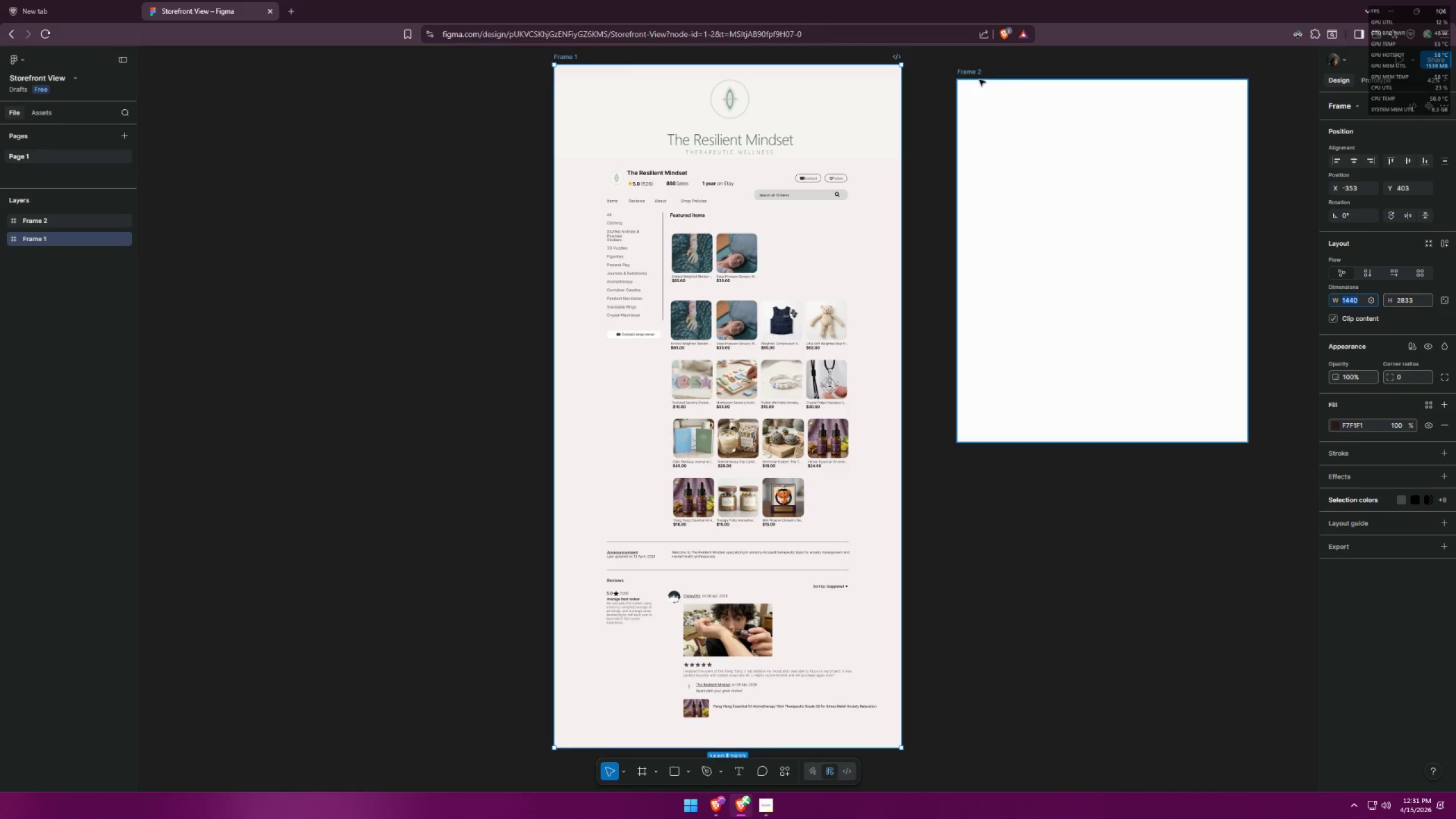 
left_click([970, 74])
 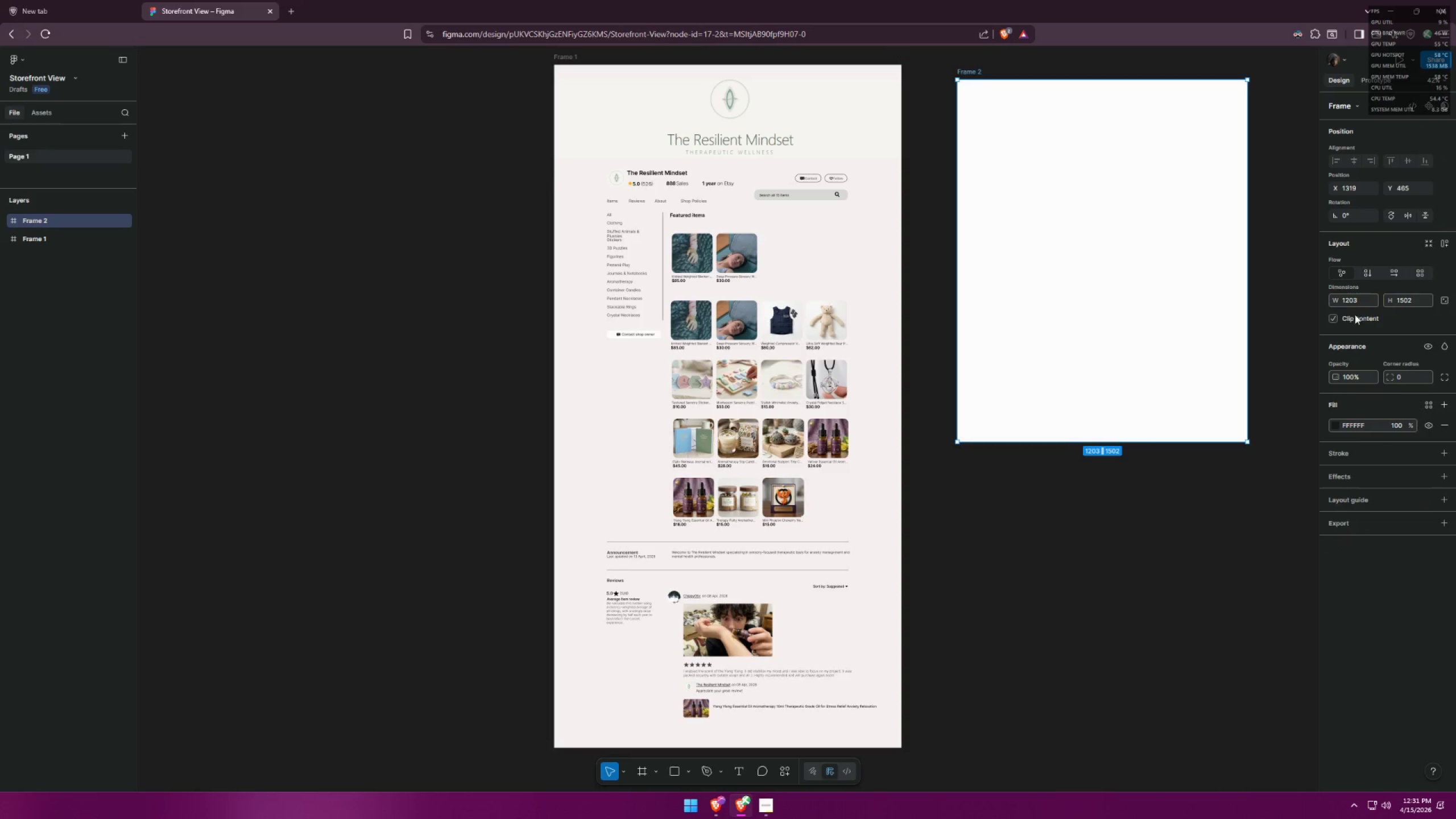 
left_click_drag(start_coordinate=[1343, 293], to_coordinate=[728, 419])
 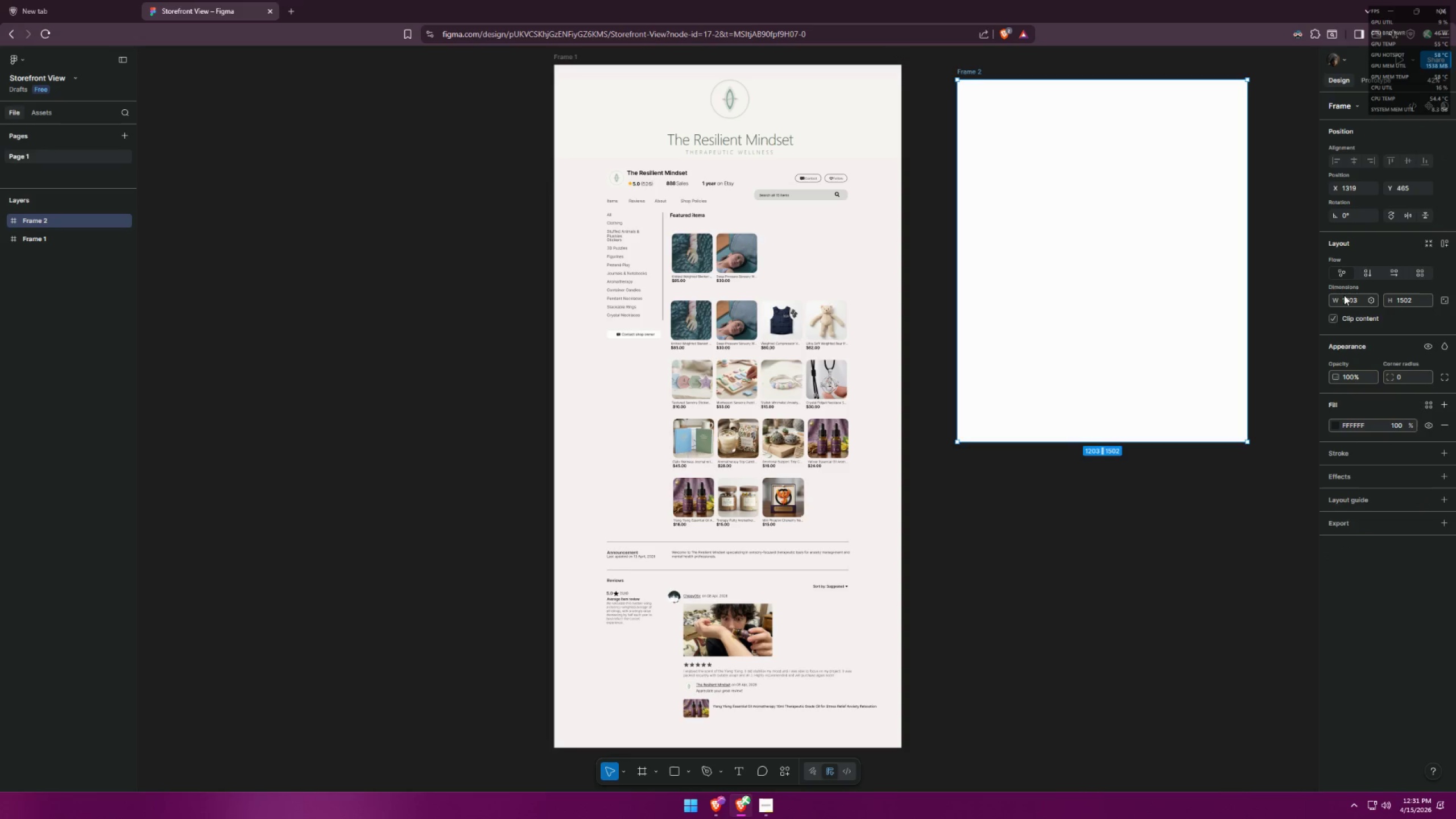 
double_click([1346, 298])
 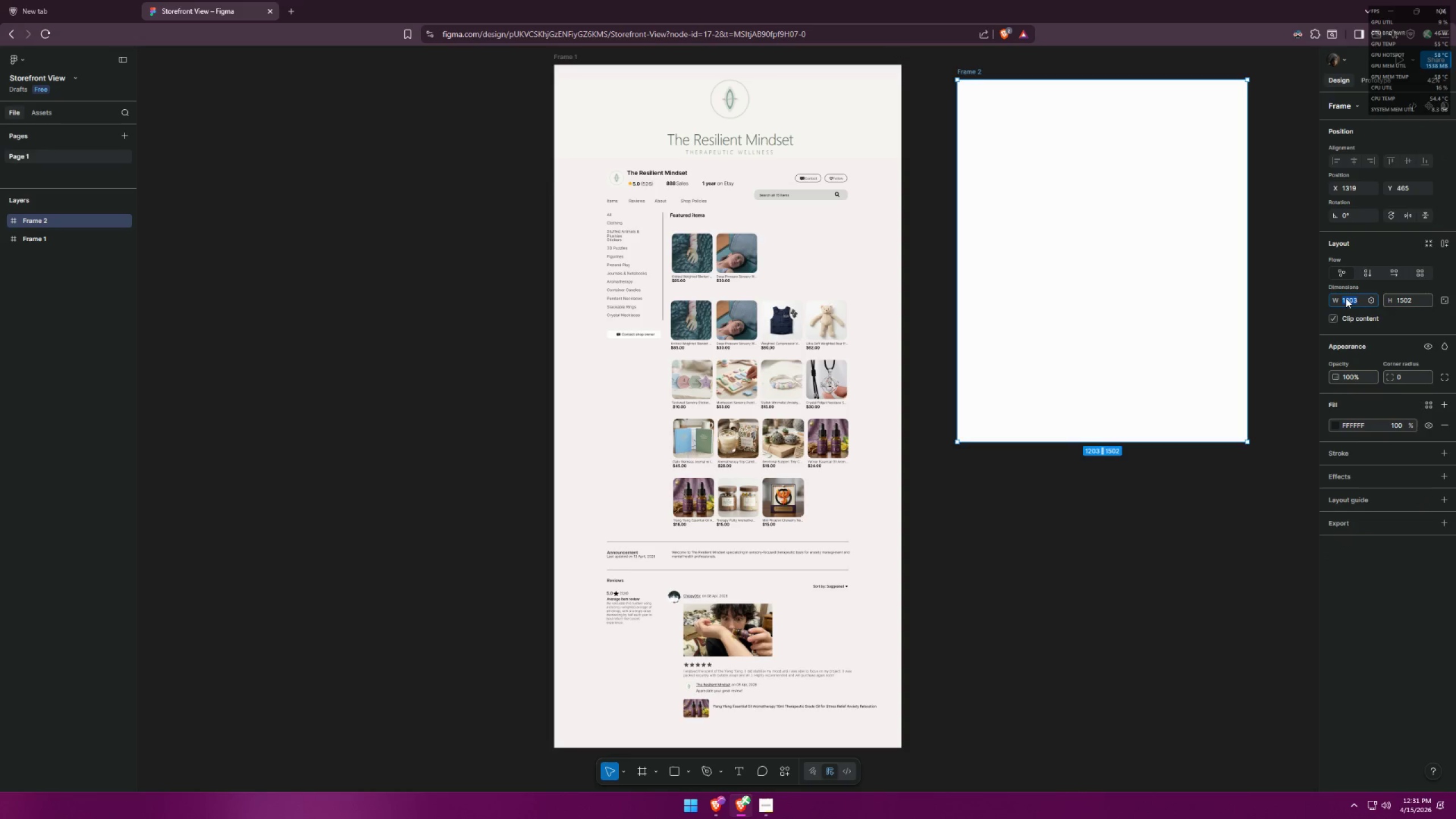 
triple_click([1346, 298])
 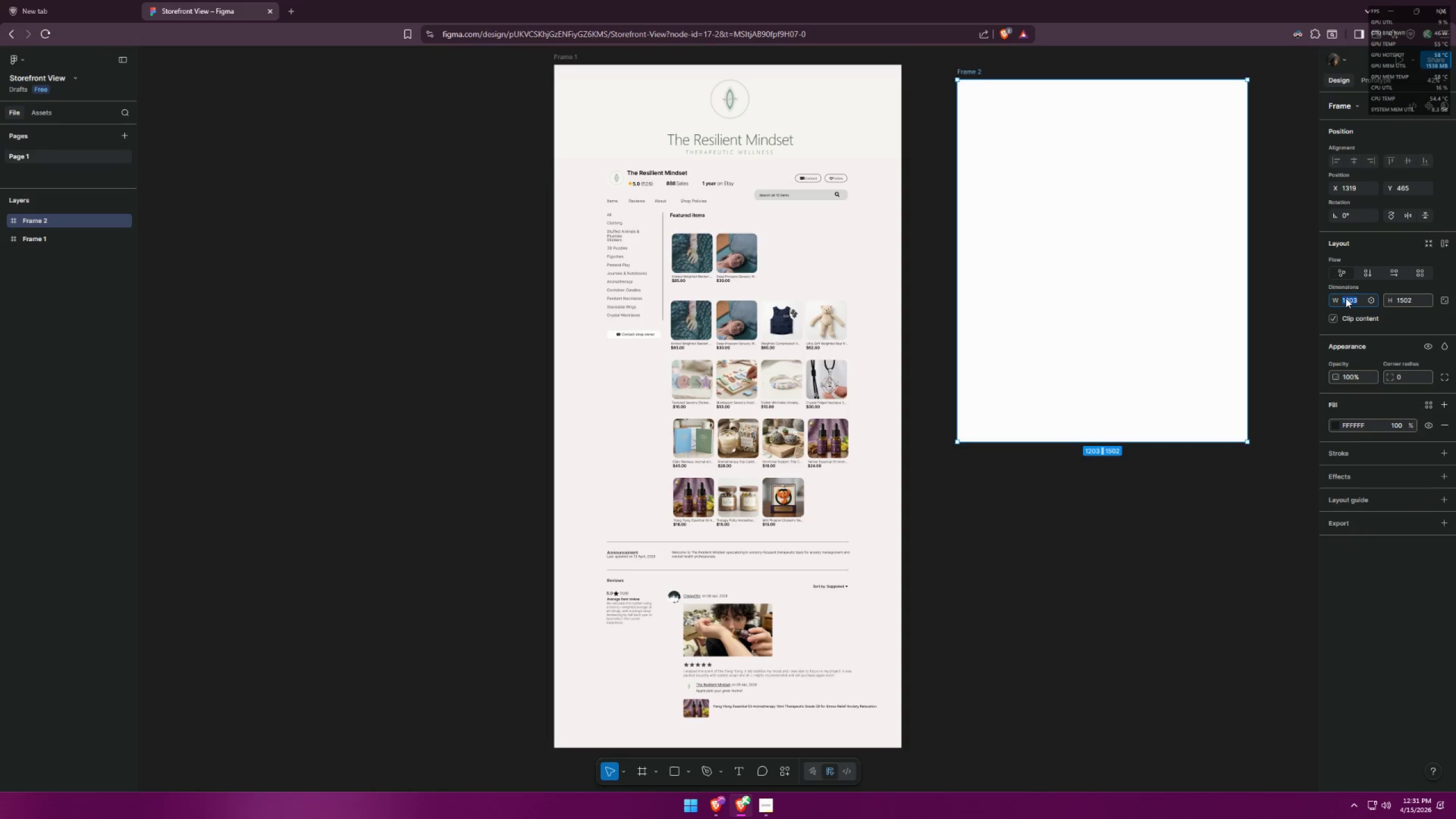 
key(Control+ControlLeft)
 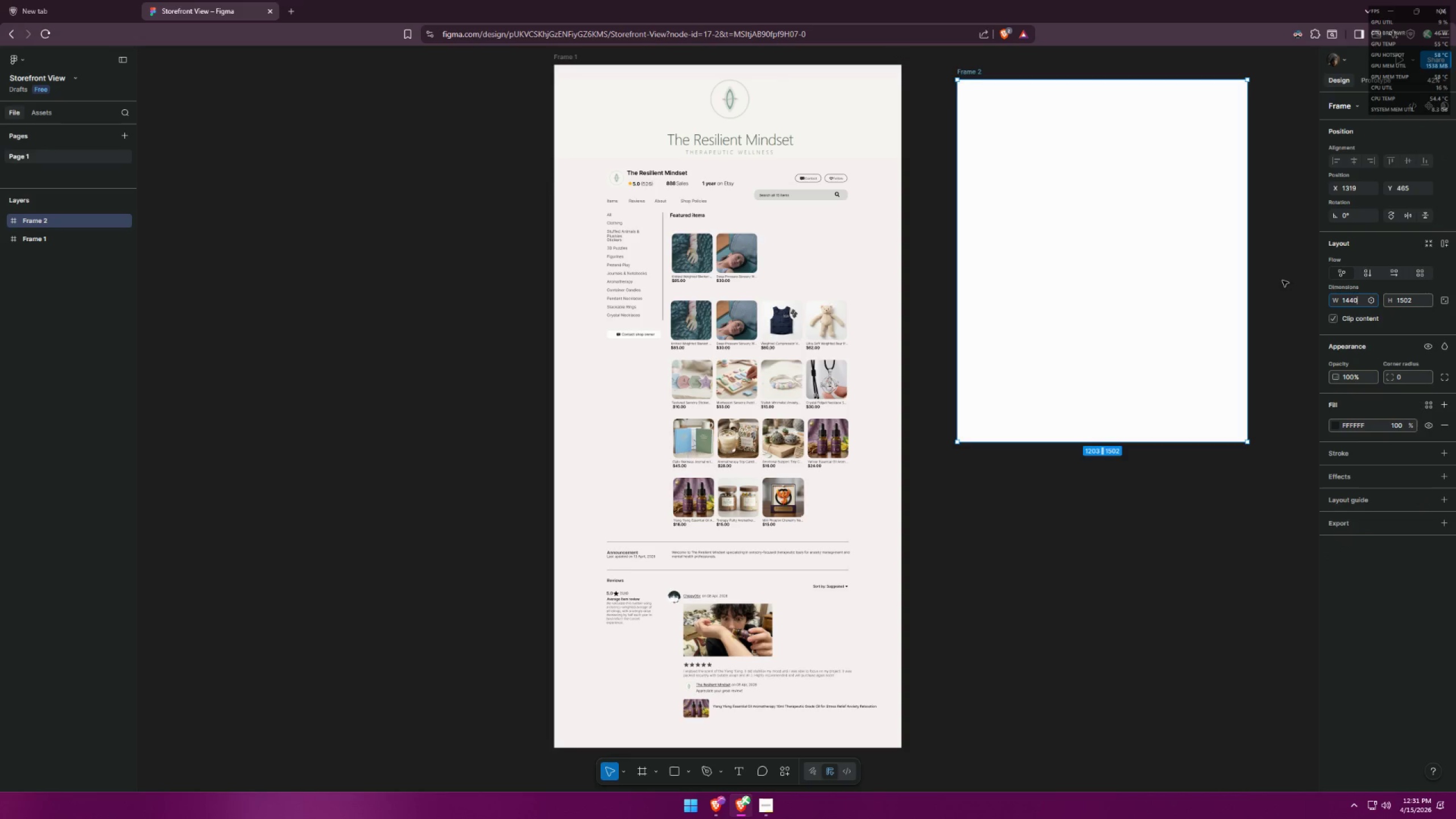 
key(Control+V)
 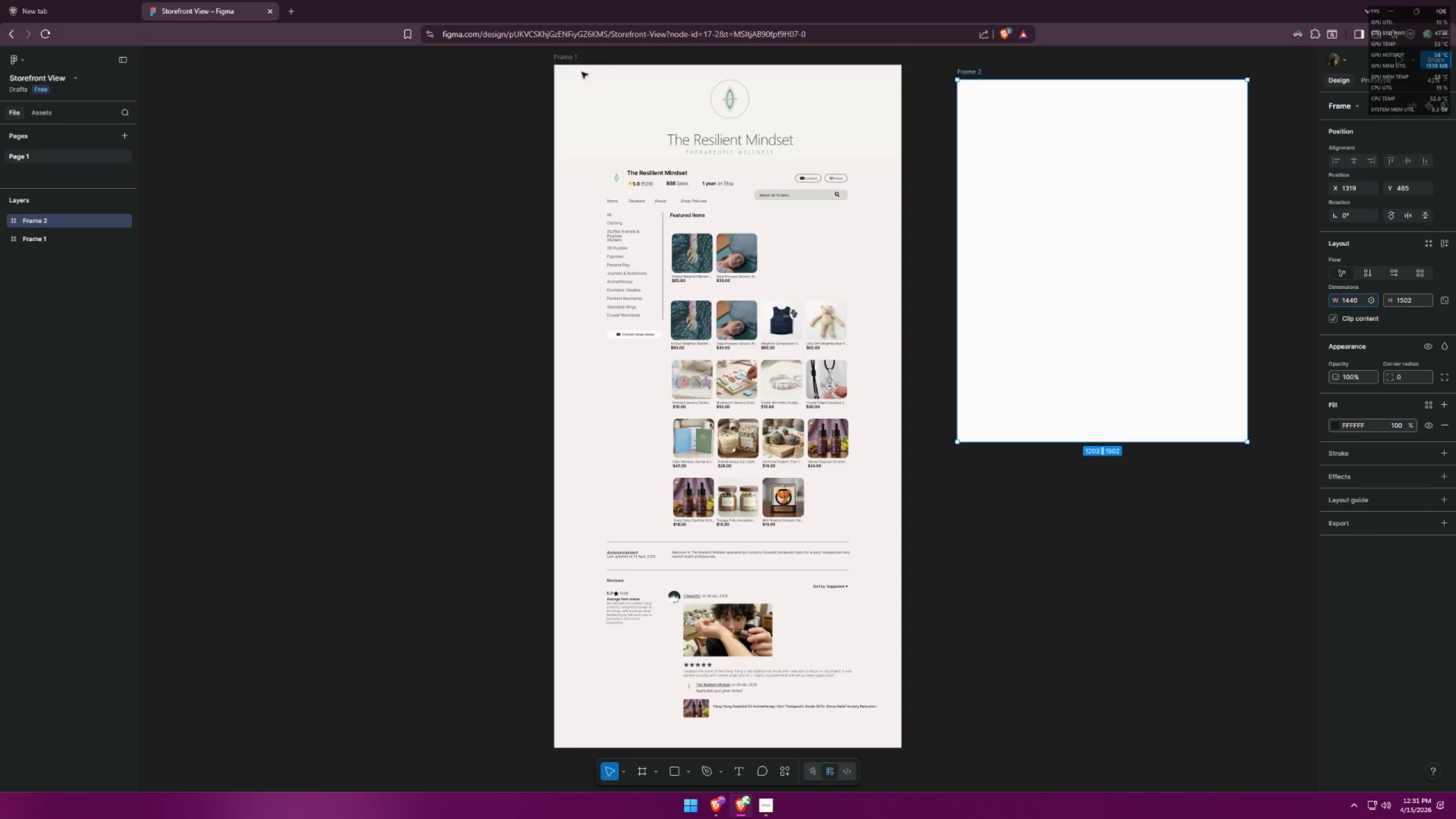 
left_click([569, 63])
 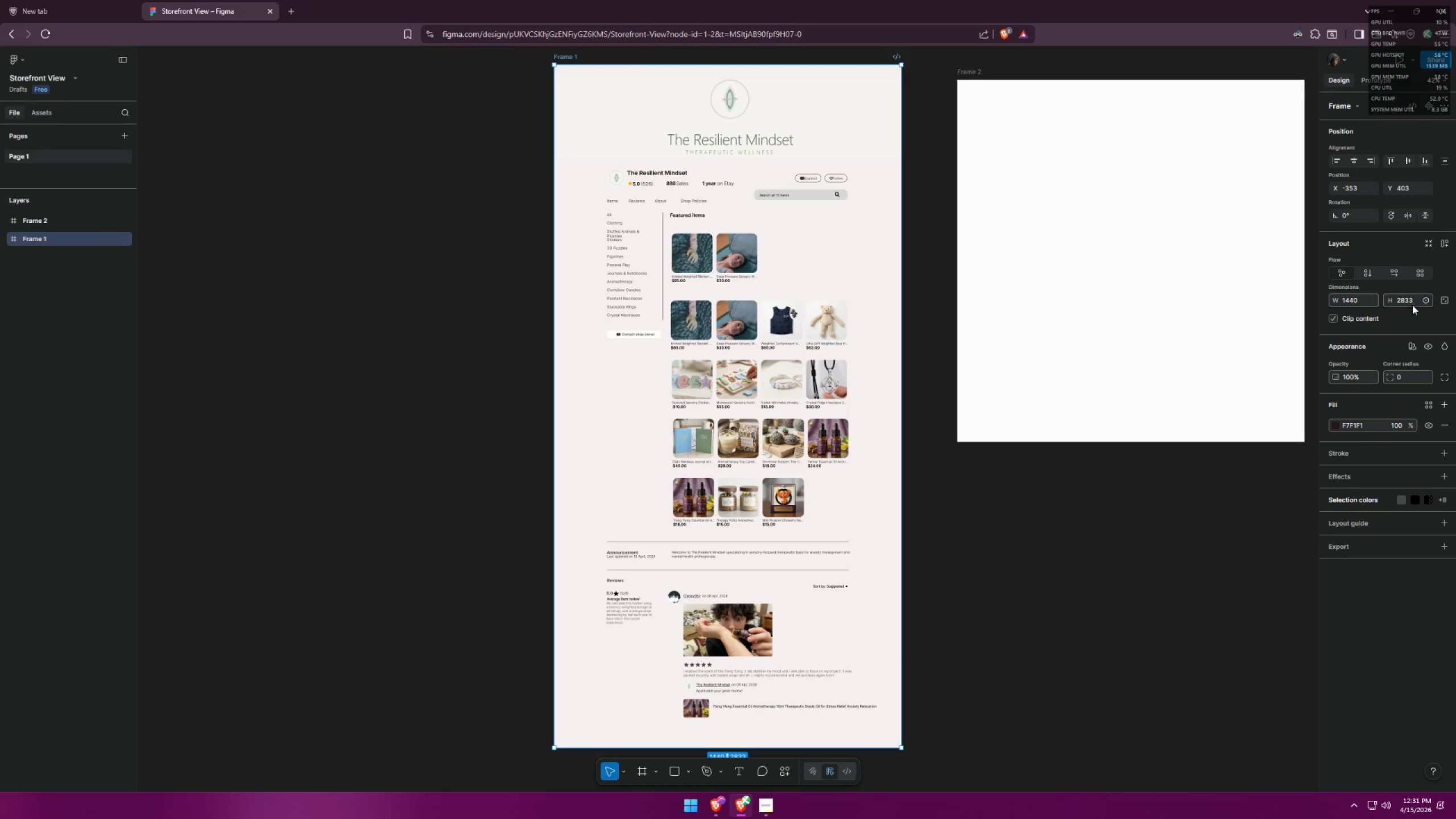 
double_click([1406, 299])
 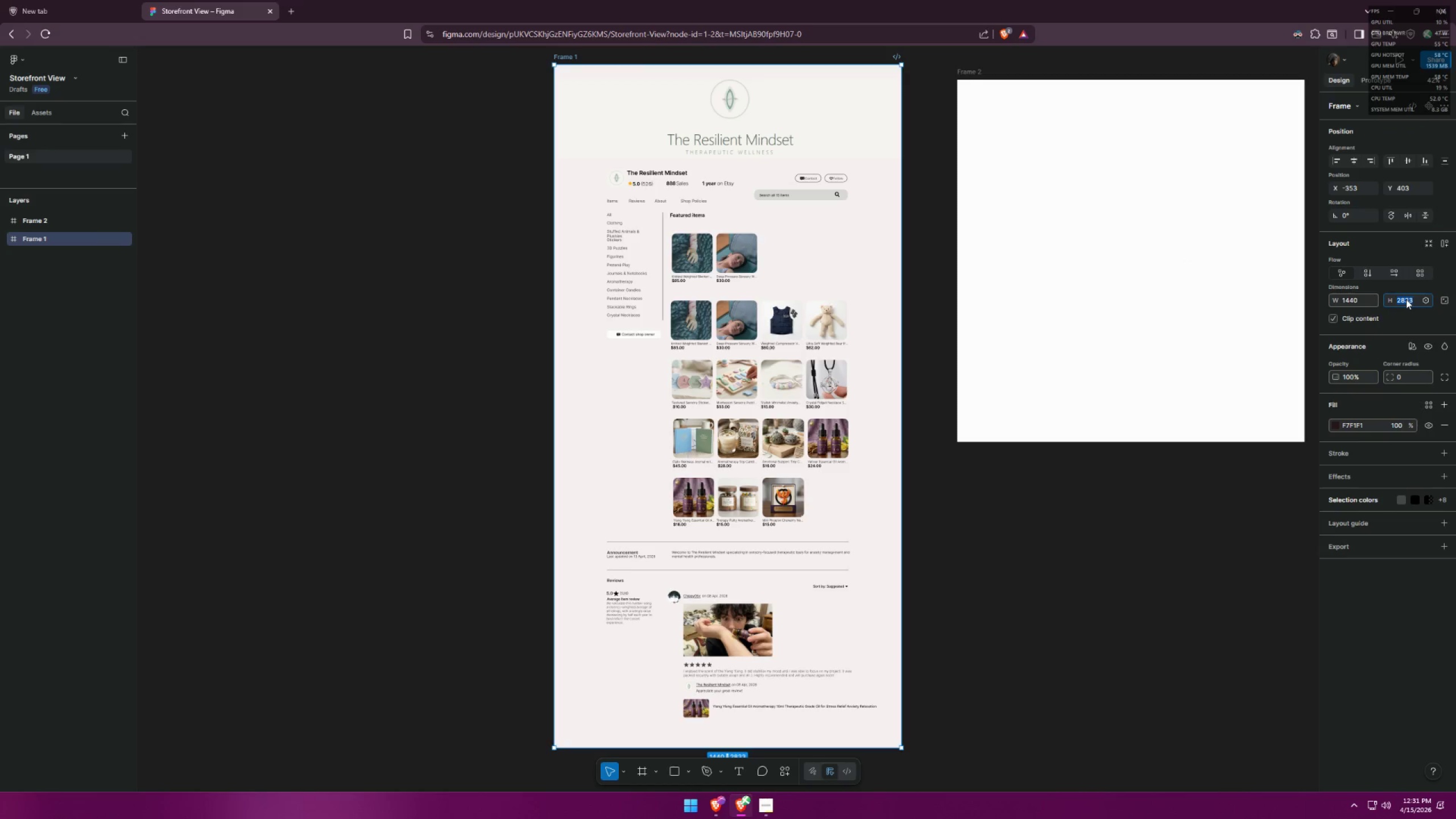 
triple_click([1406, 299])
 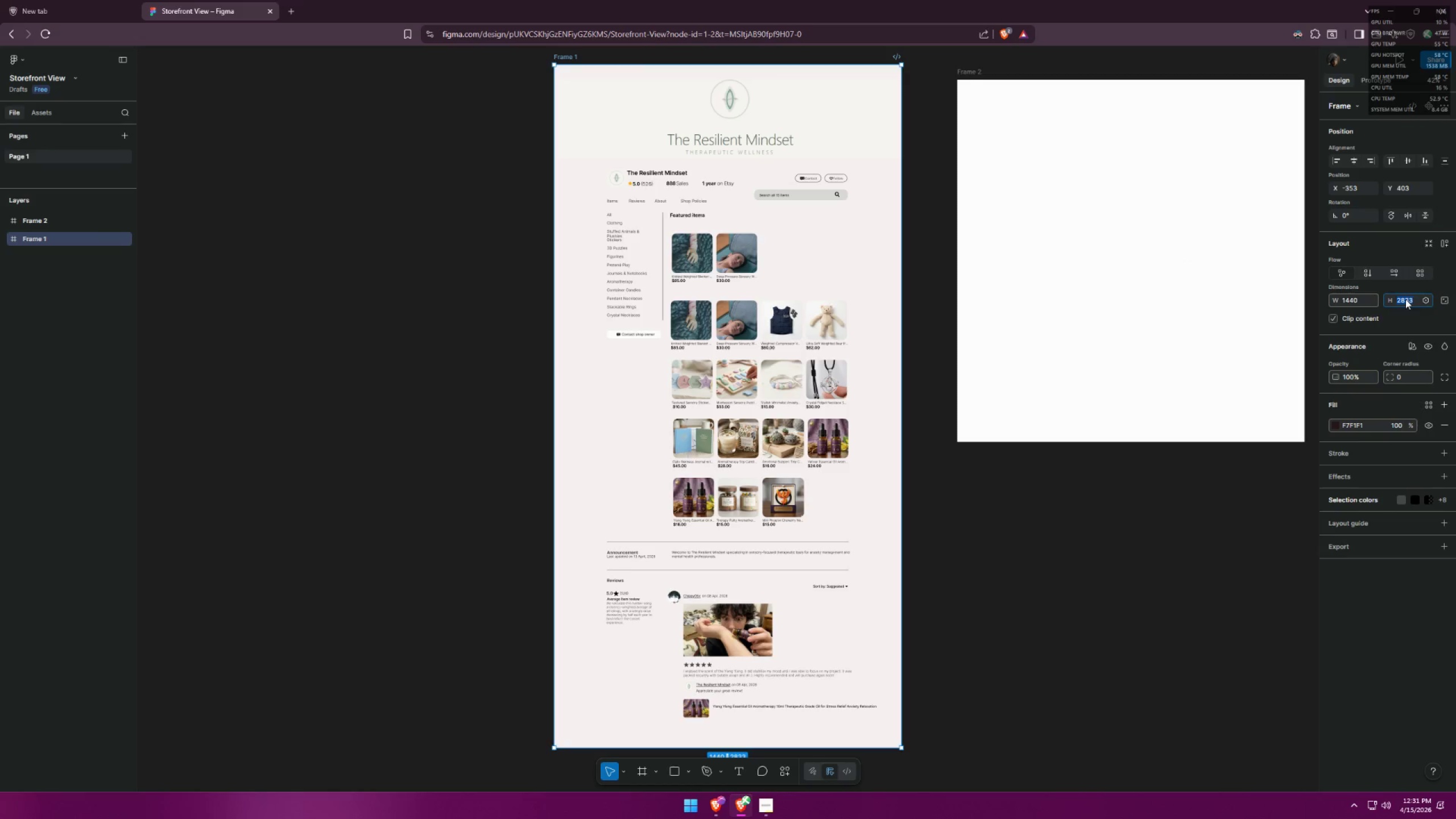 
key(Control+ControlLeft)
 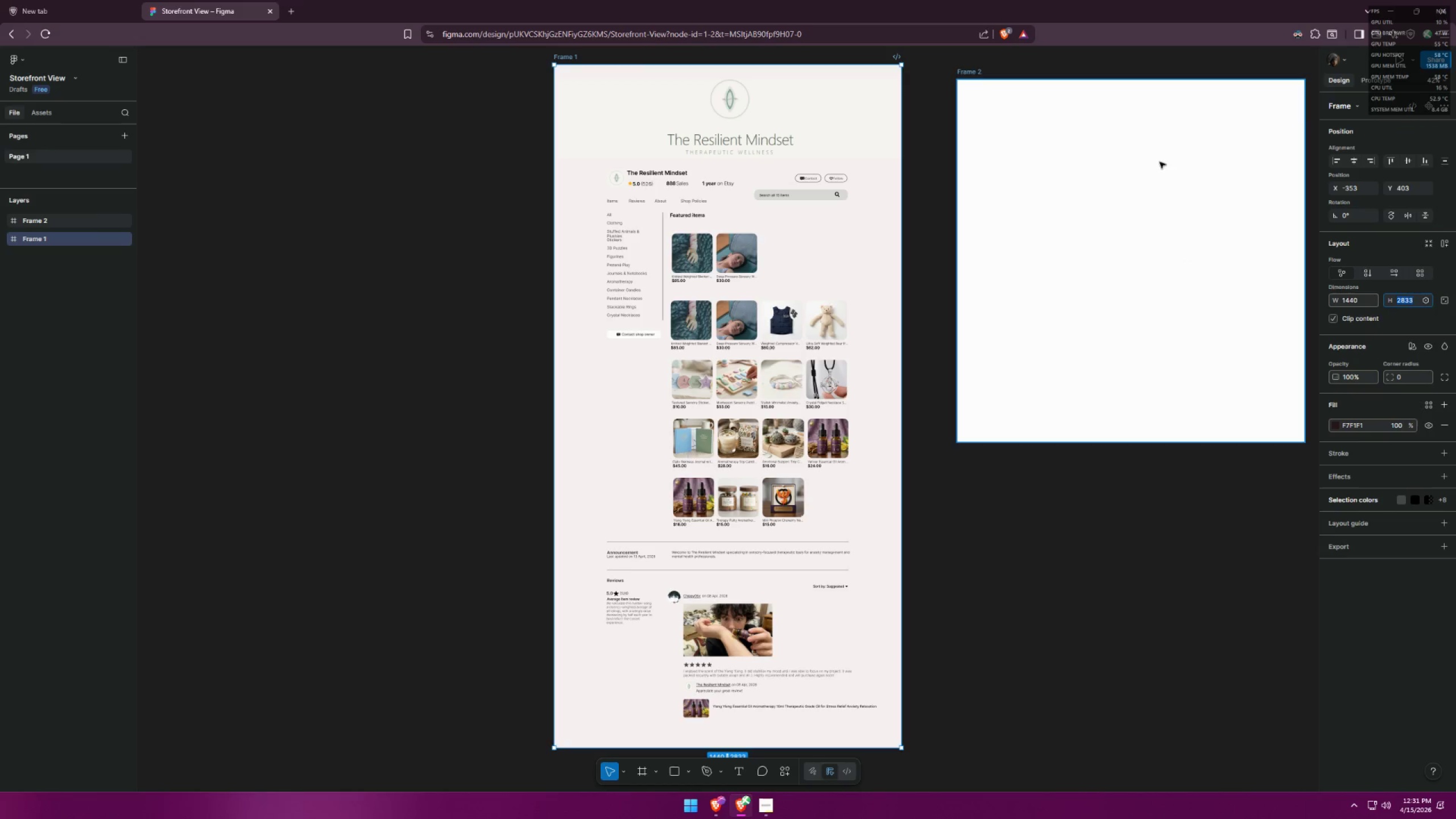 
key(Control+C)
 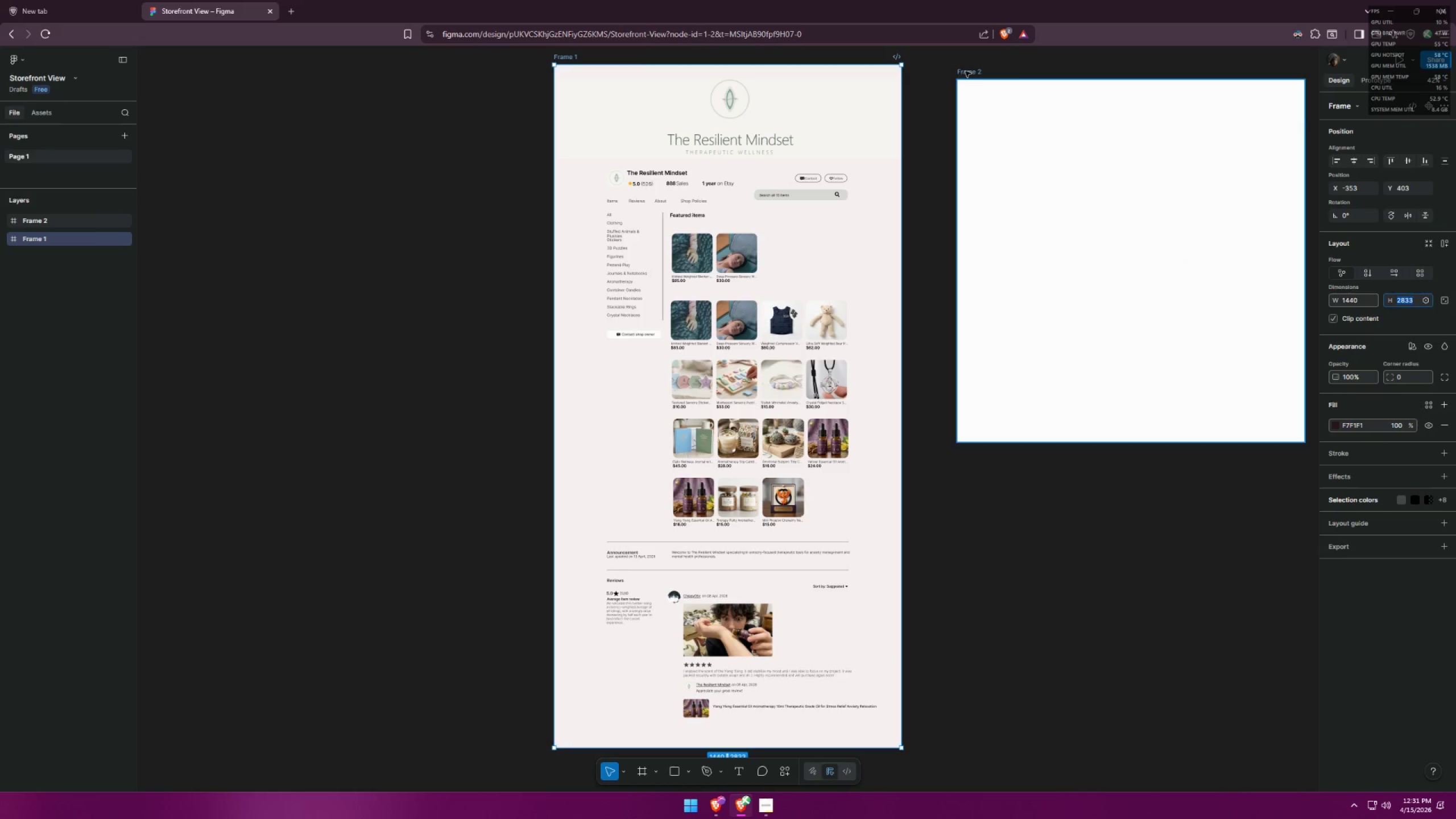 
left_click([969, 73])
 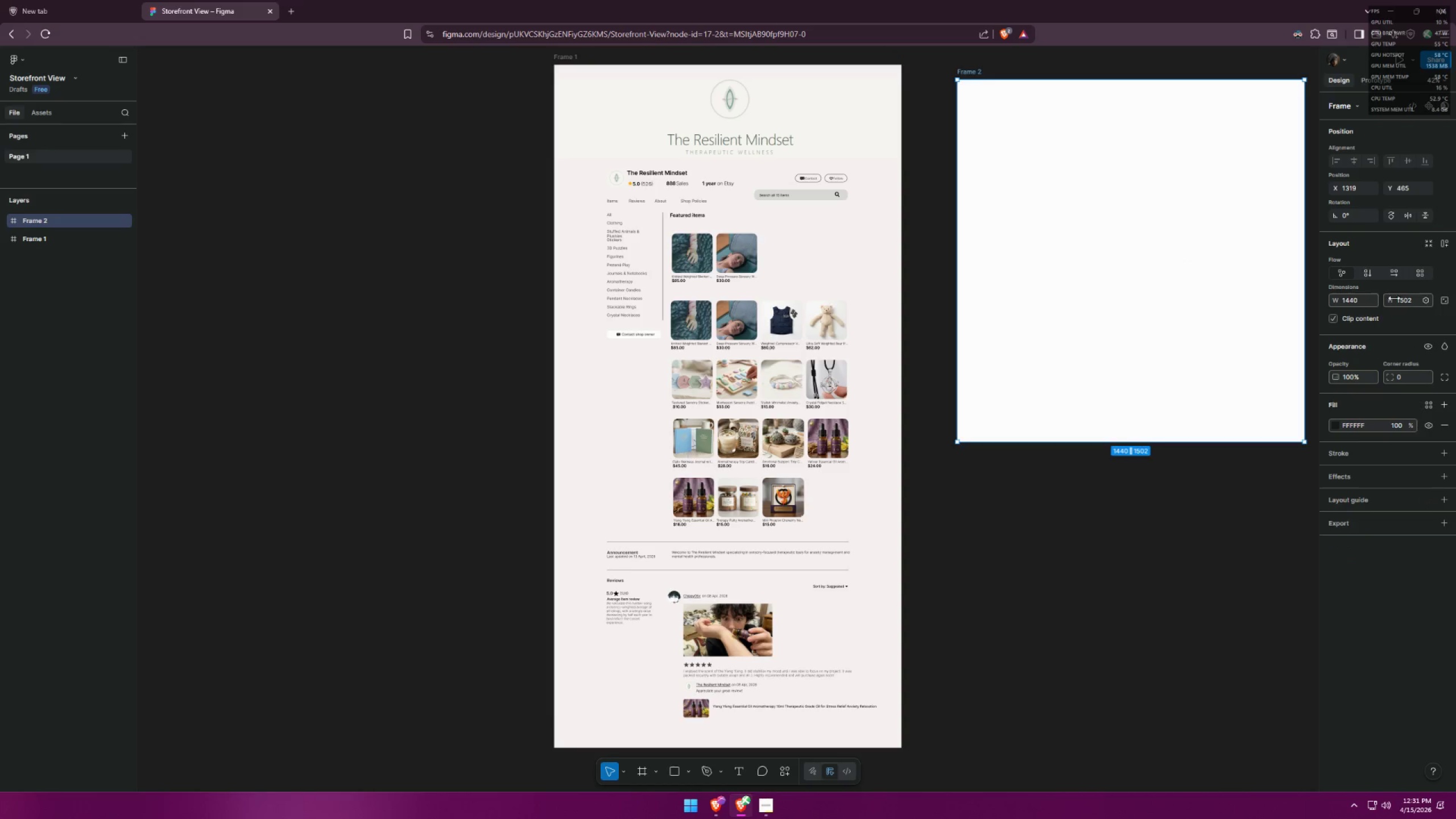 
double_click([1402, 299])
 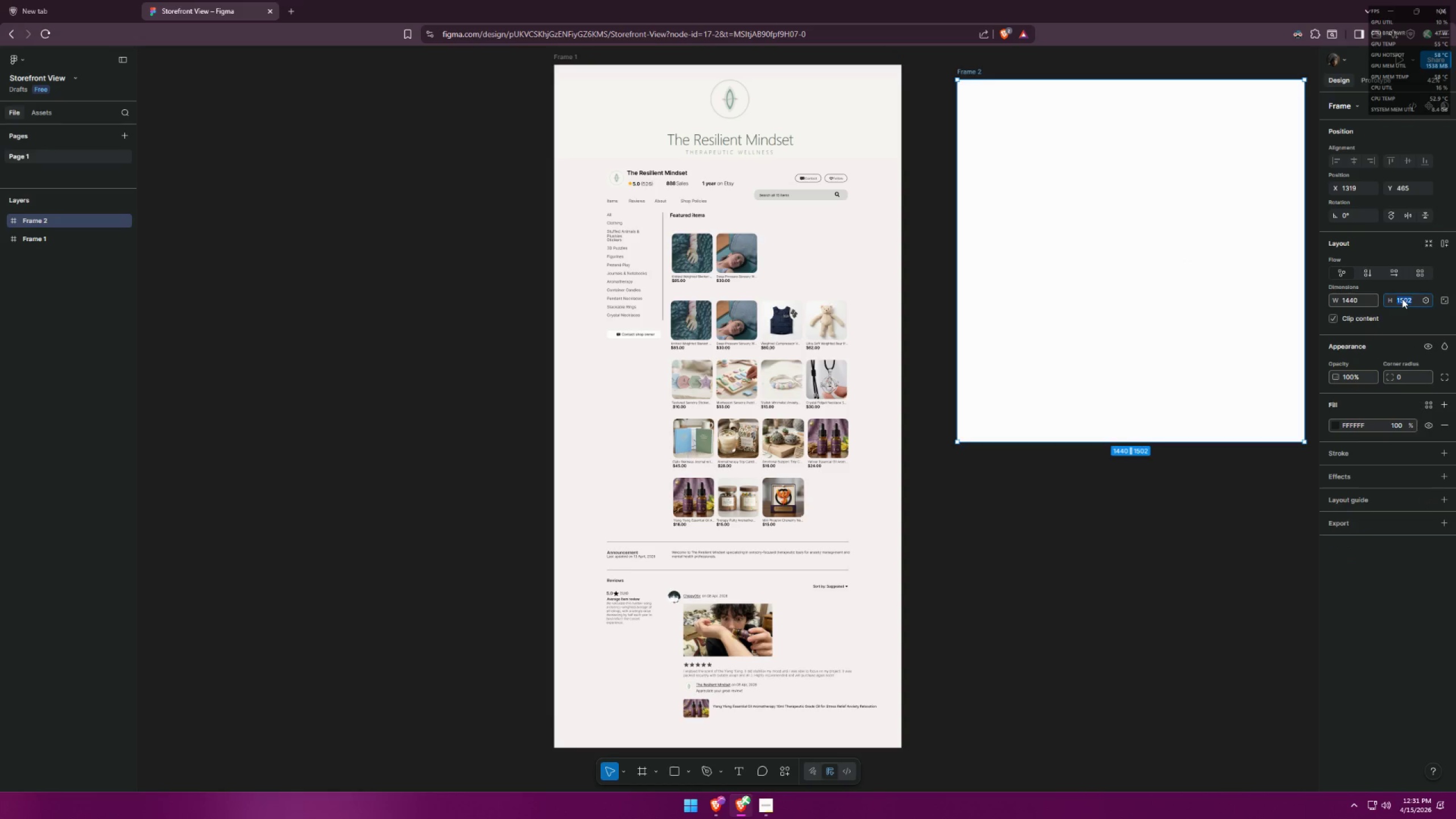 
key(Control+ControlLeft)
 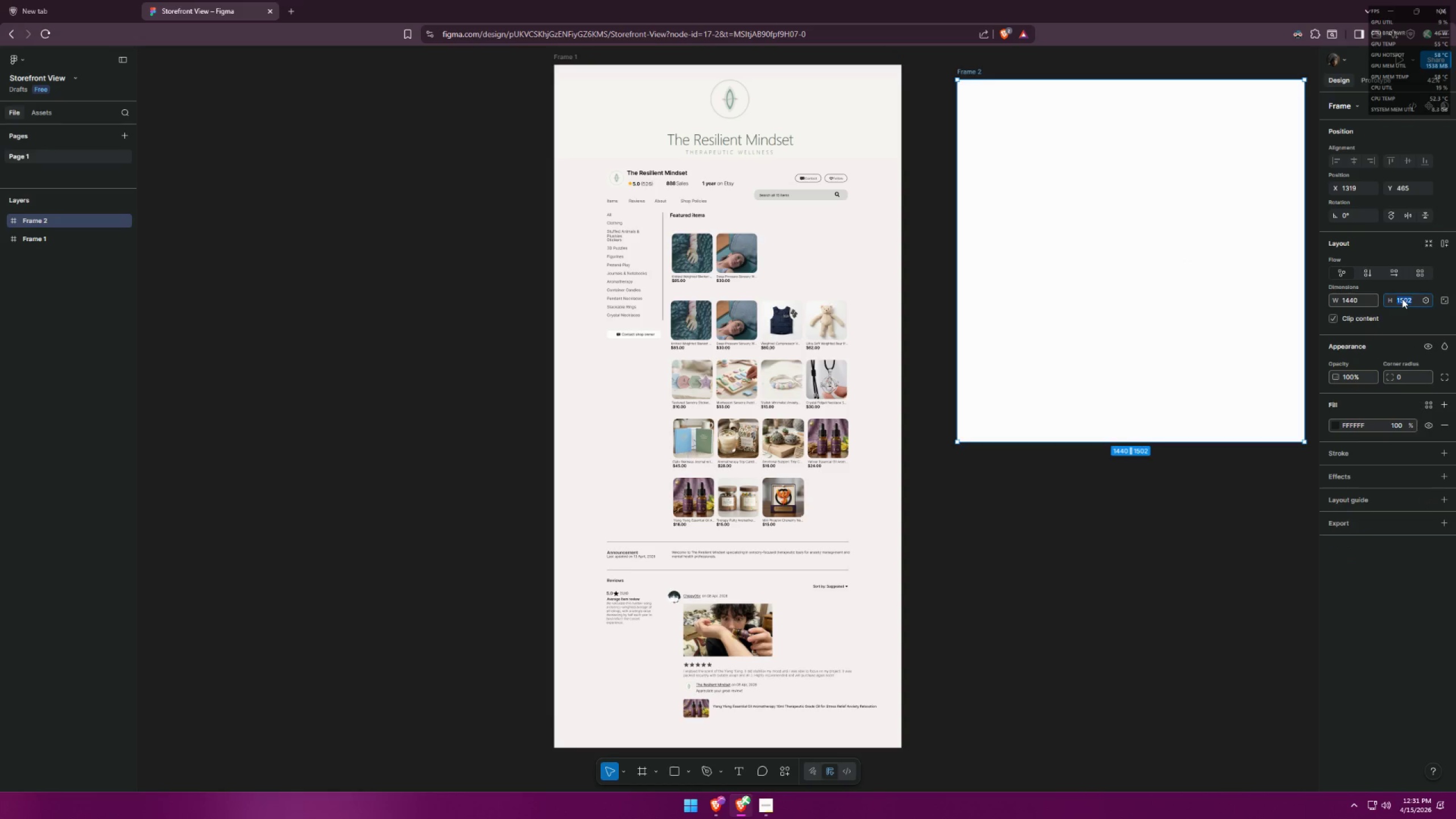 
key(Control+V)
 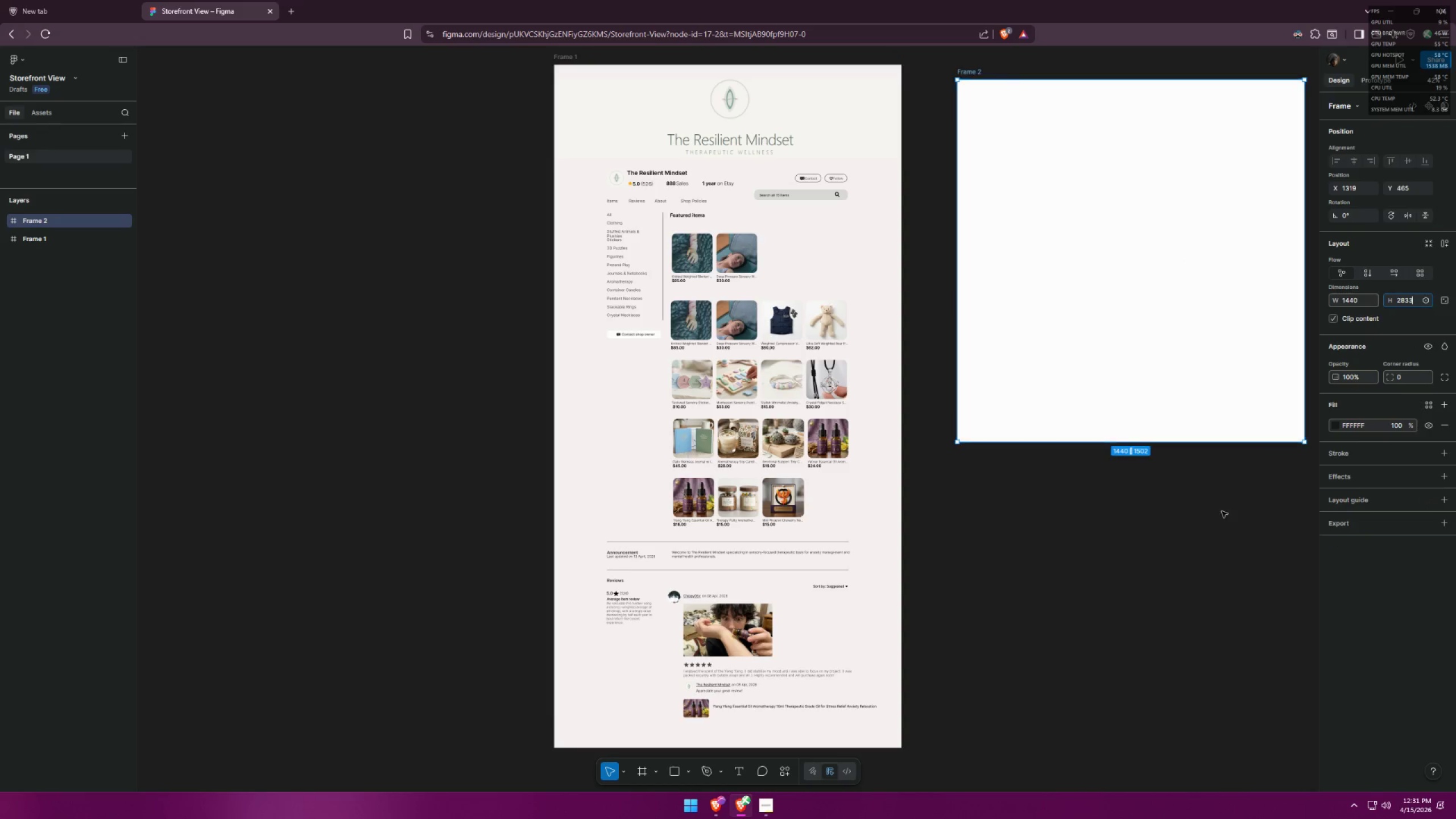 
left_click([1209, 519])
 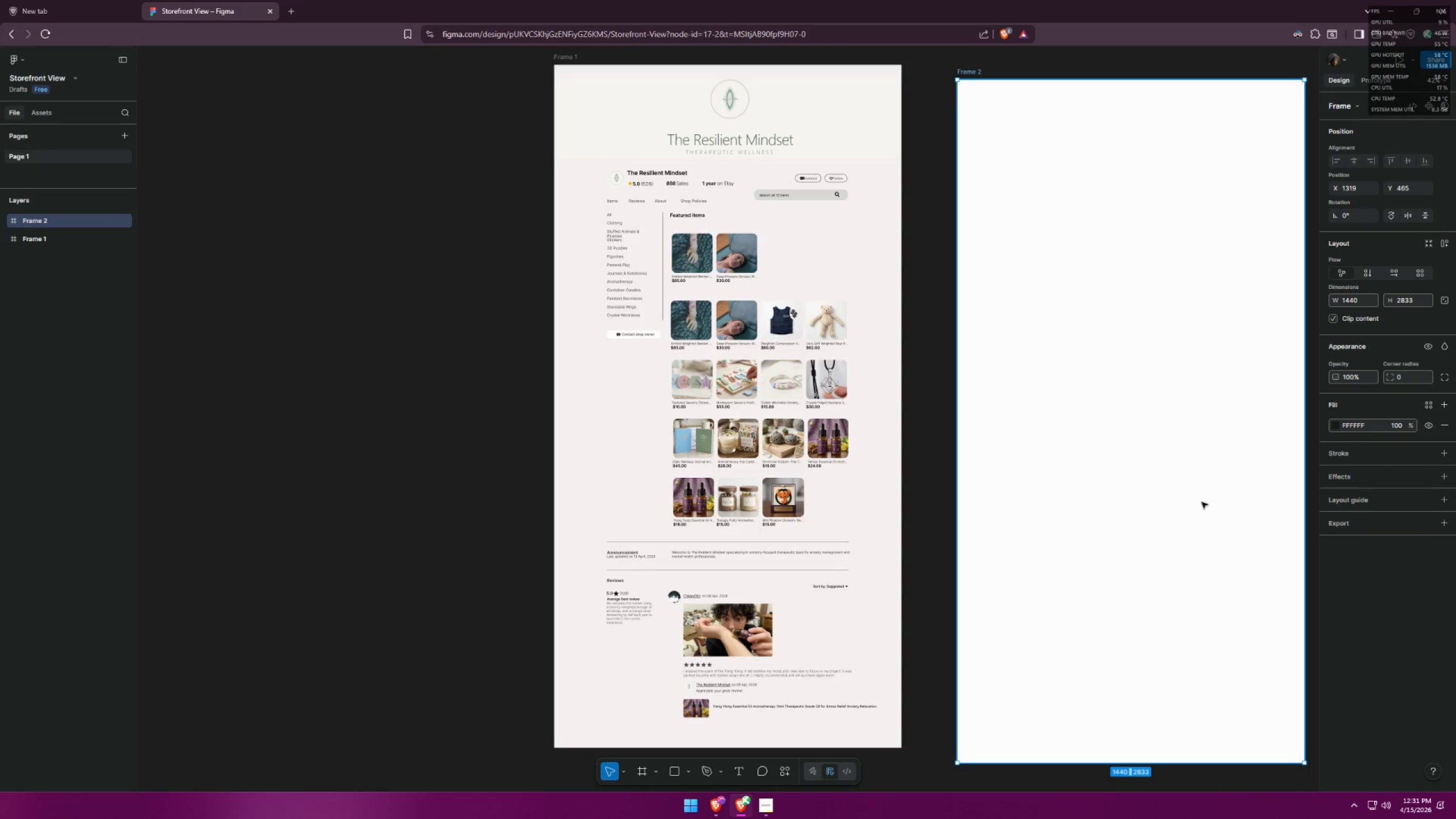 
scroll: coordinate [1186, 602], scroll_direction: down, amount: 1.0
 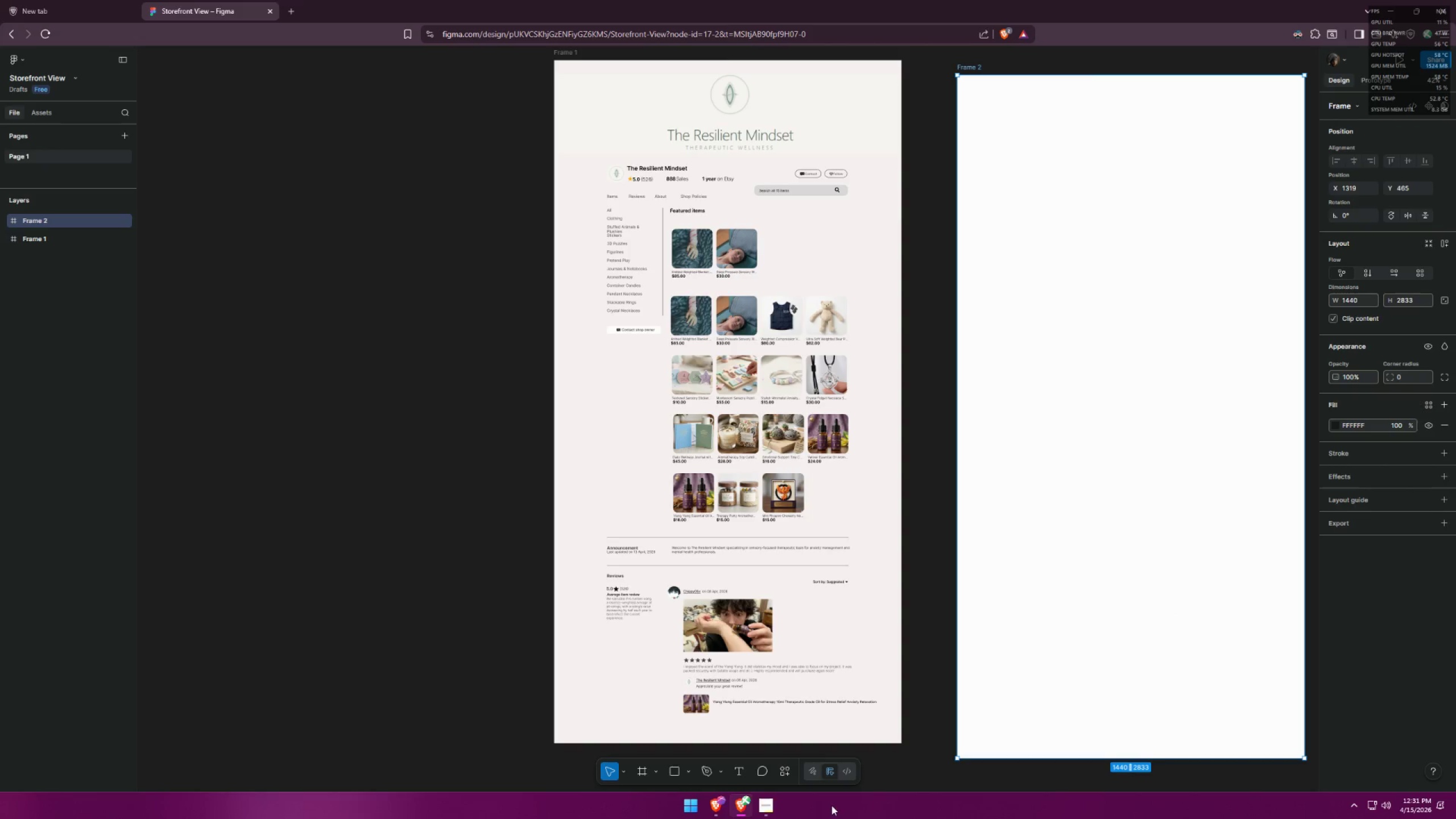 
type(ca)
 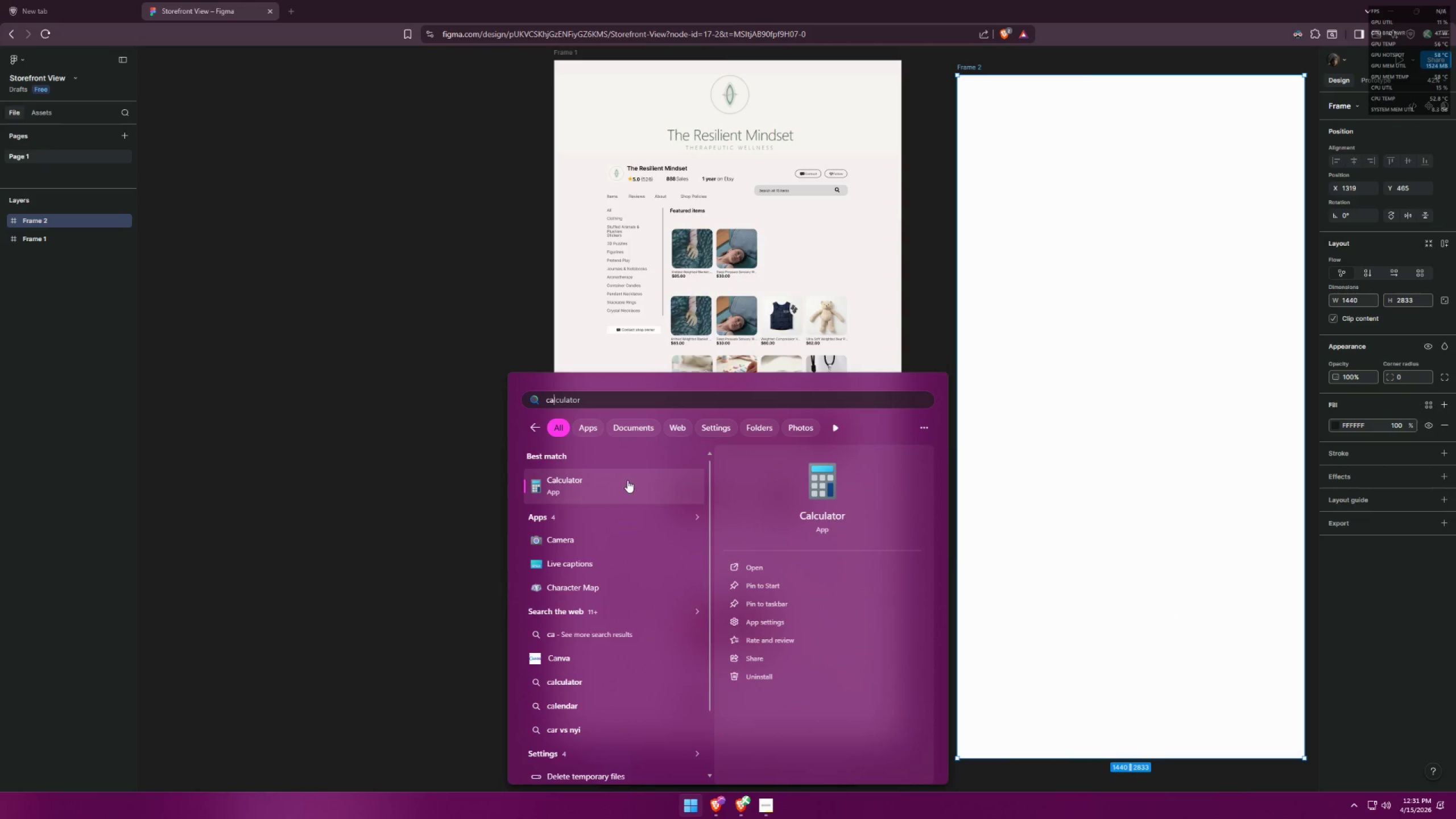 
left_click([623, 479])
 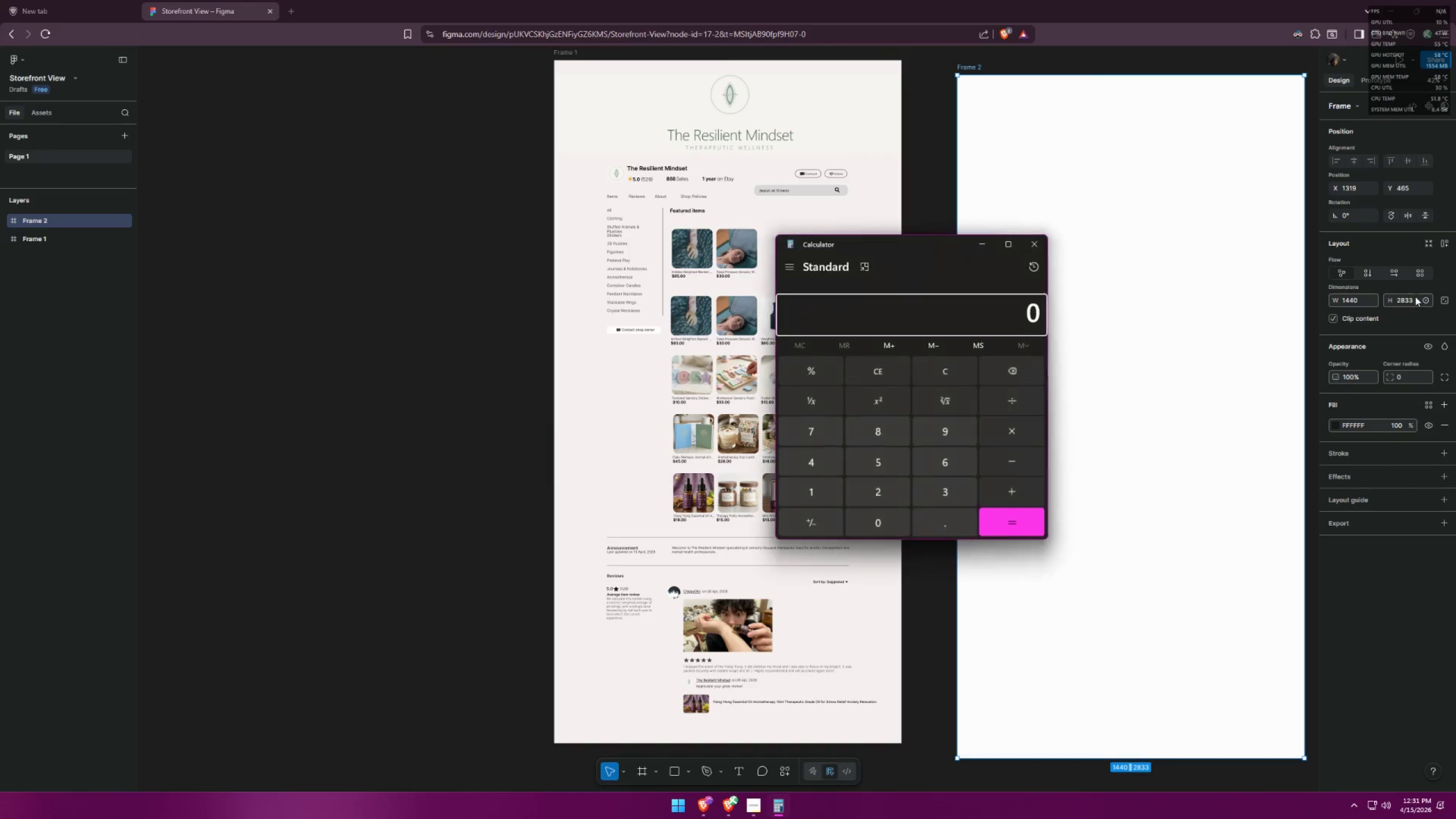 
double_click([1407, 300])
 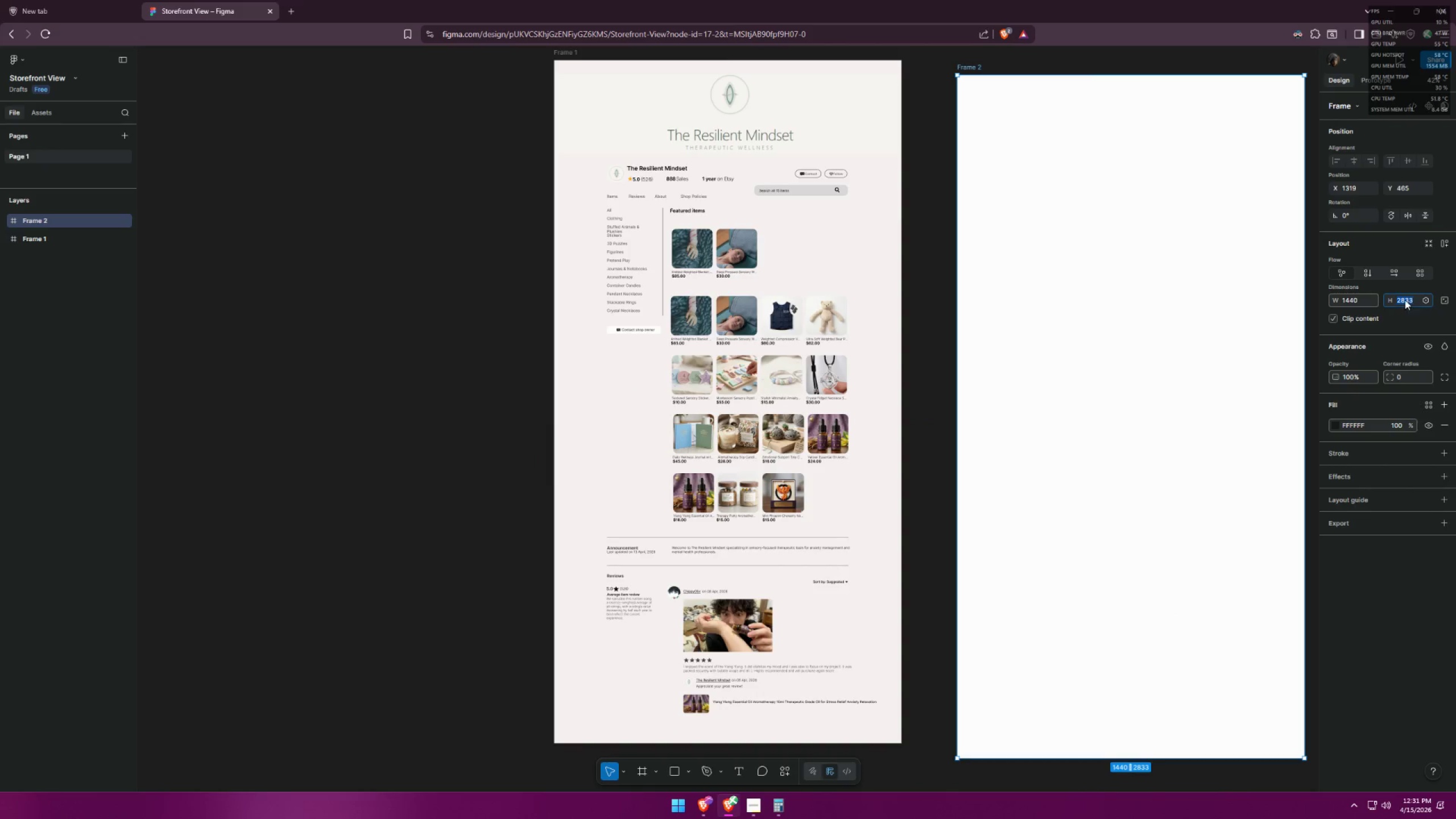 
key(Control+ControlLeft)
 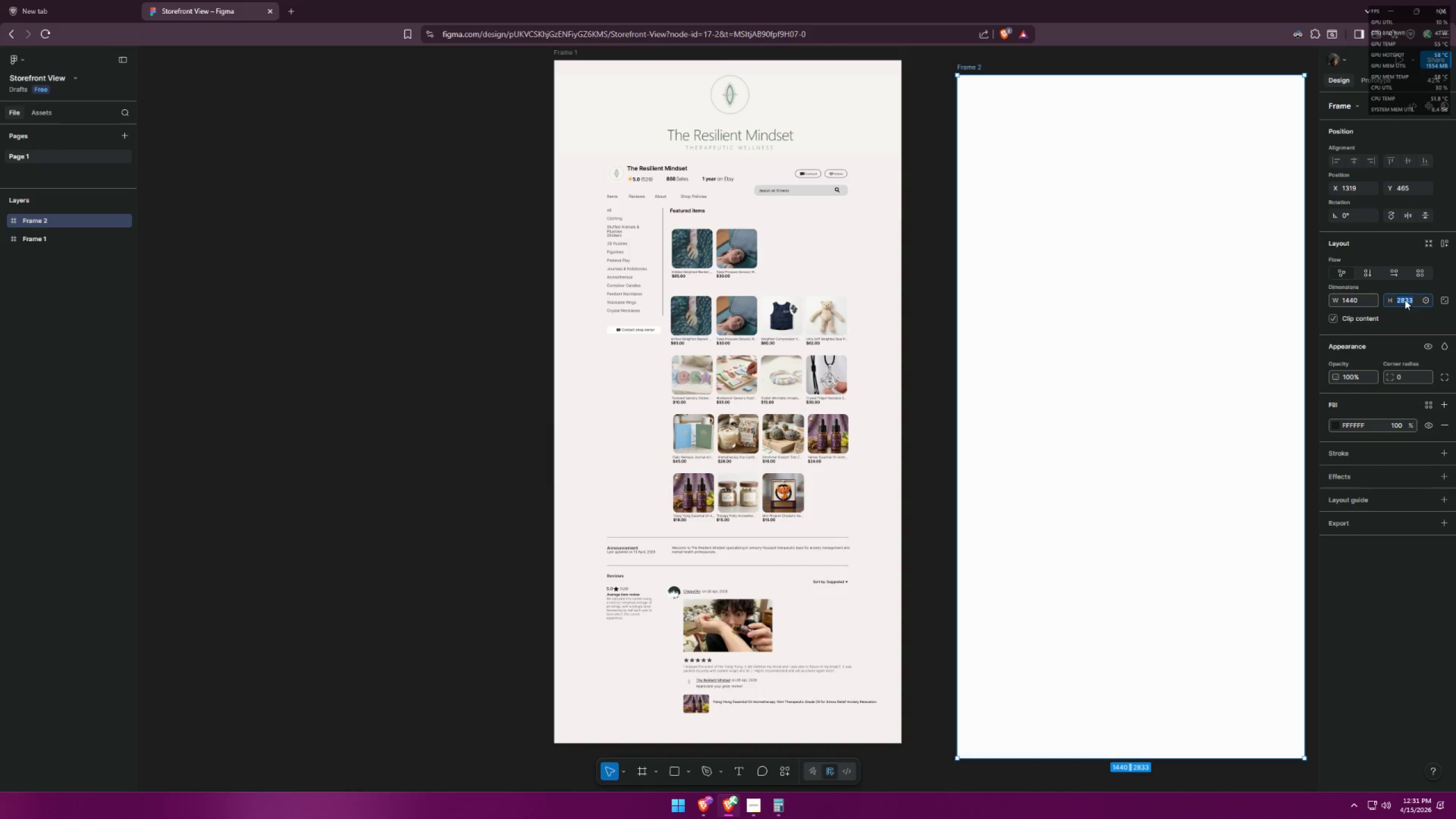 
key(Control+C)
 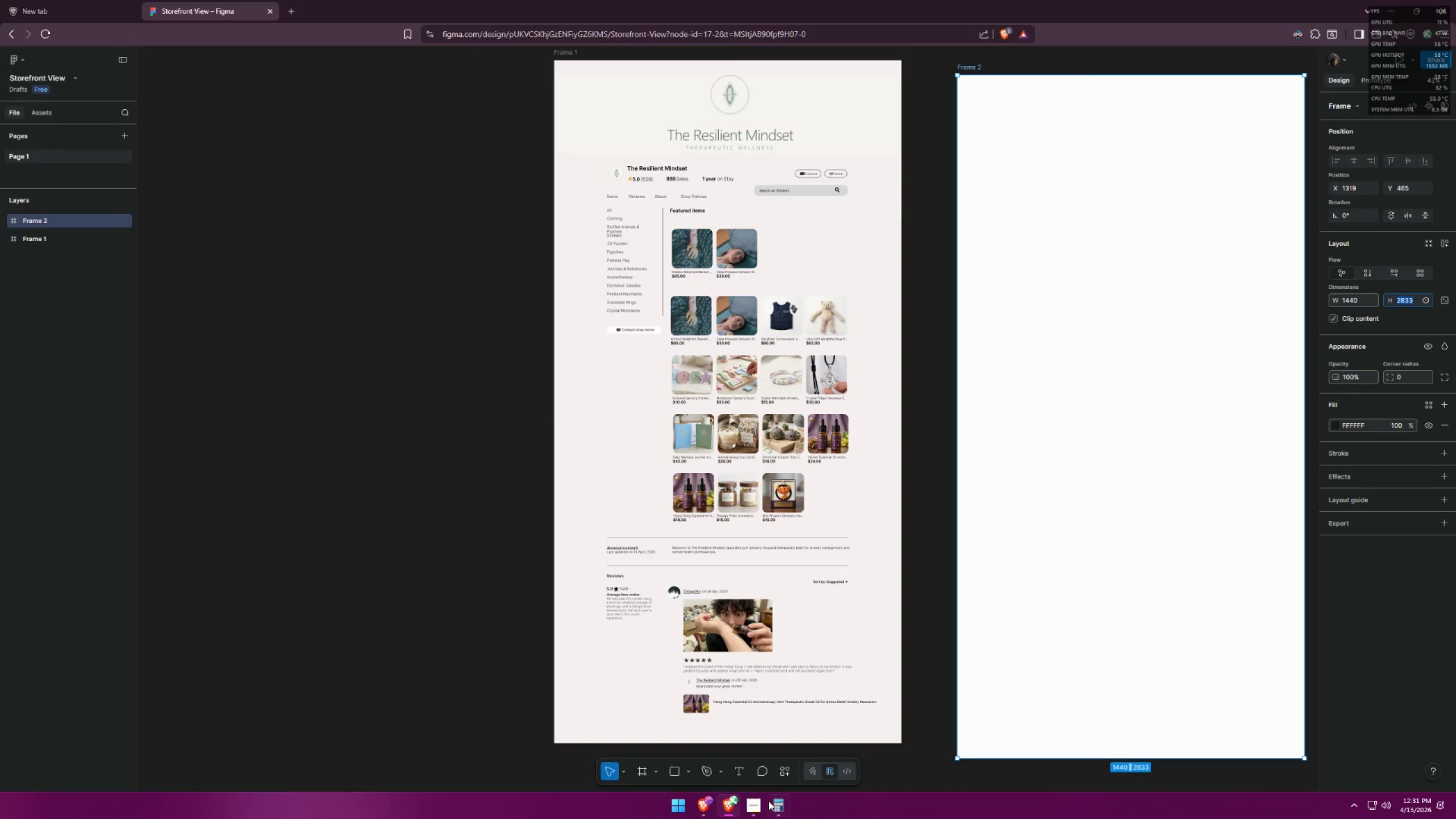 
left_click([768, 803])
 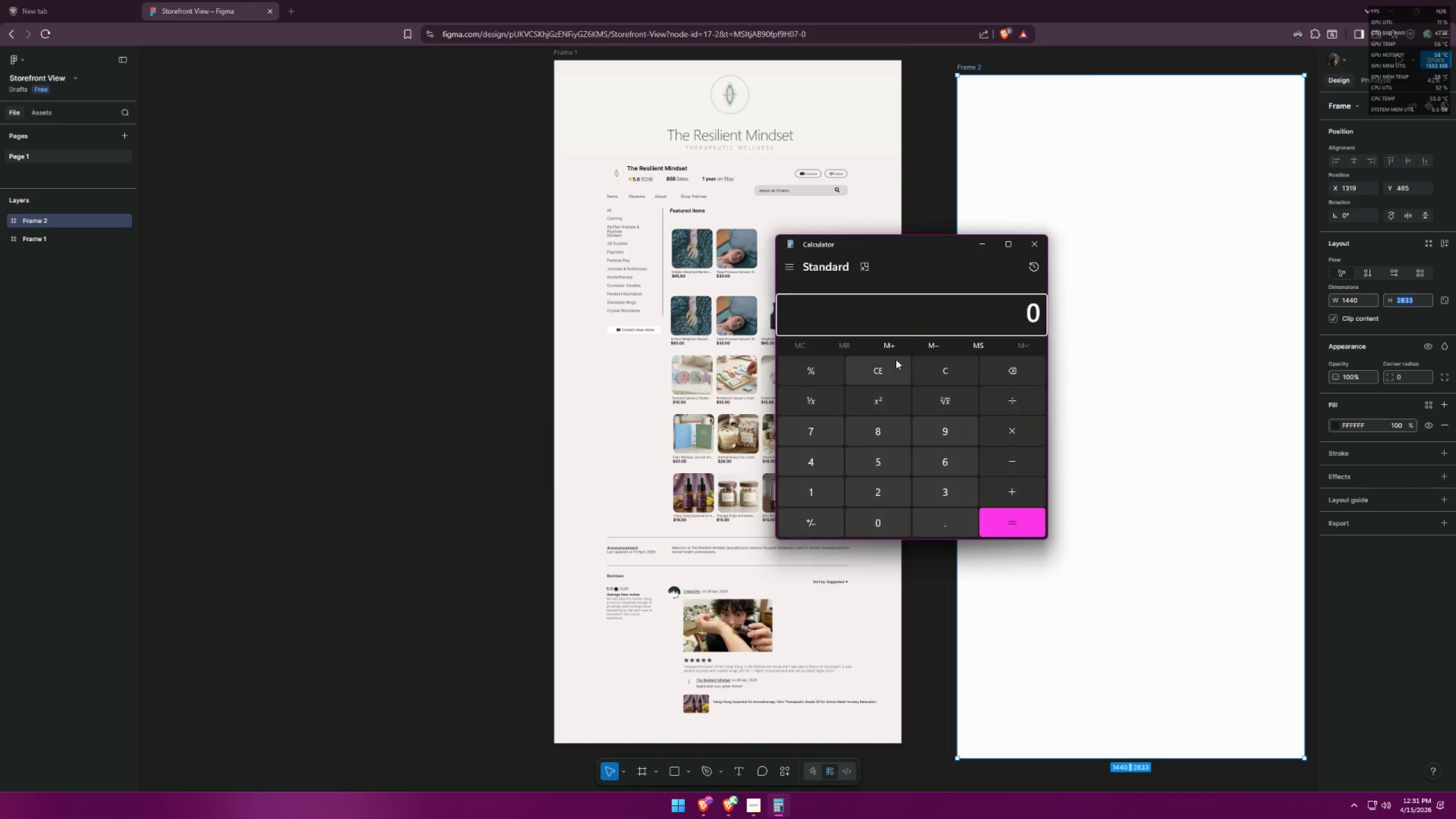 
key(Control+V)
 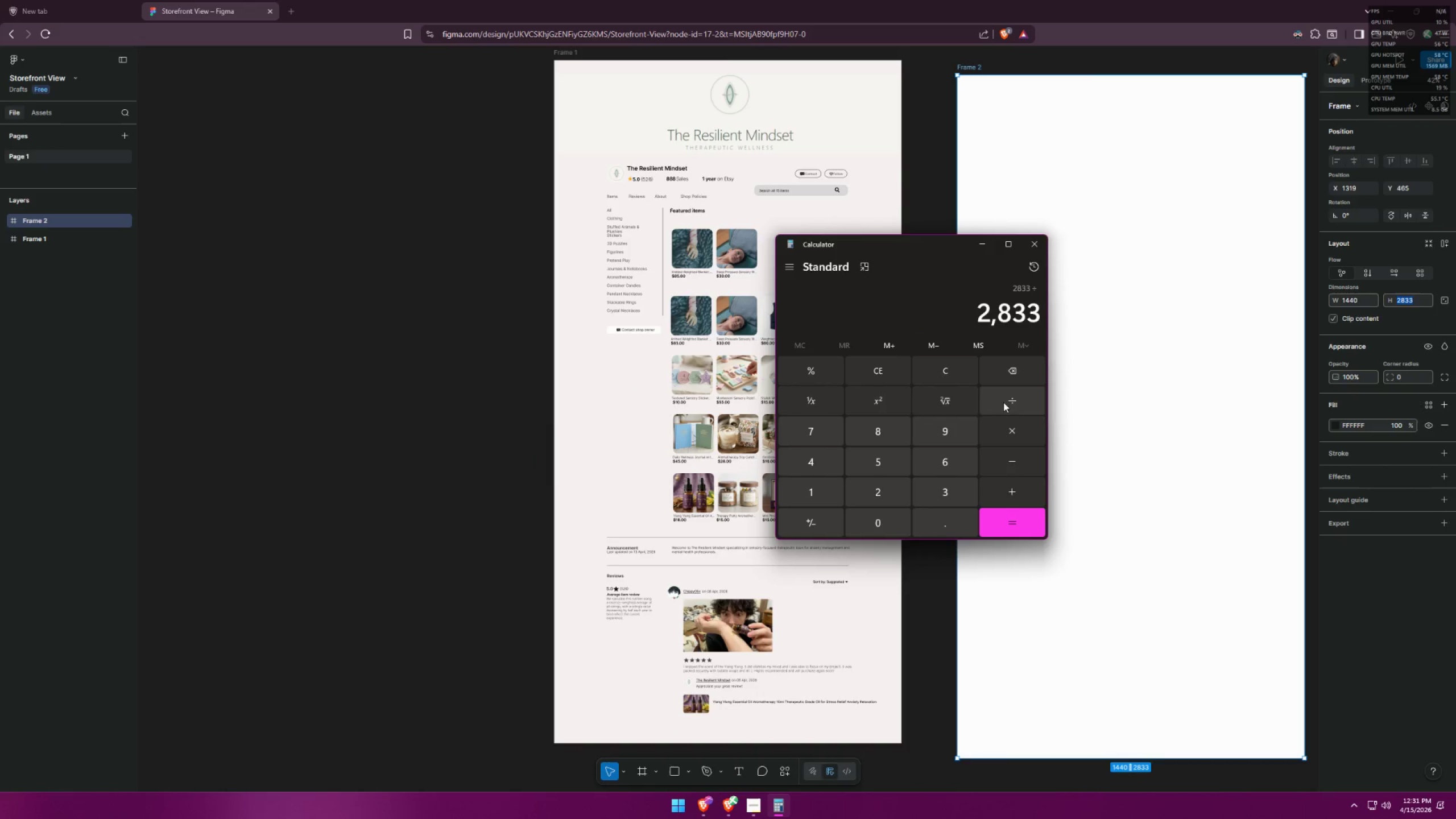 
double_click([880, 489])
 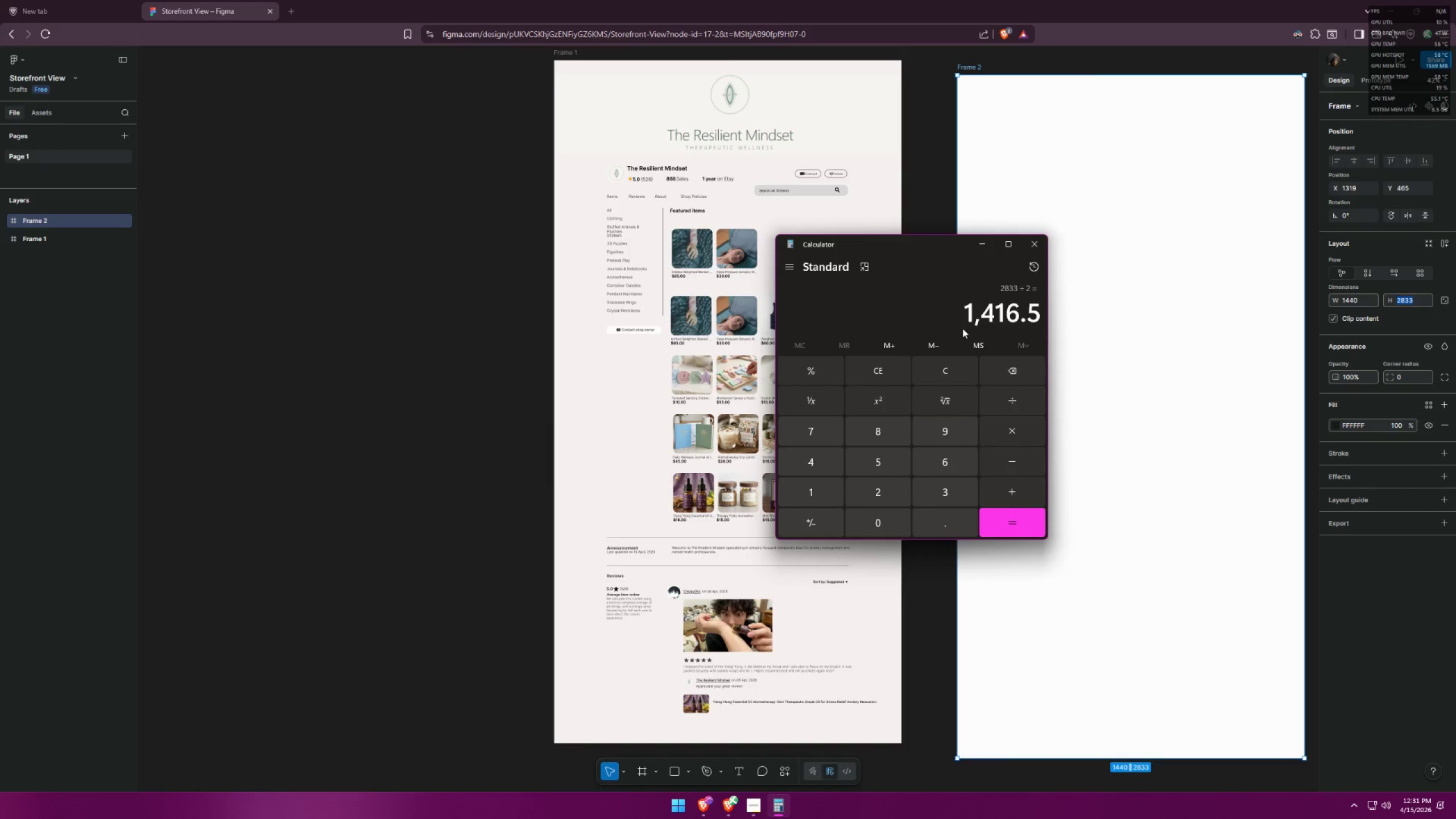 
left_click_drag(start_coordinate=[960, 314], to_coordinate=[1040, 313])
 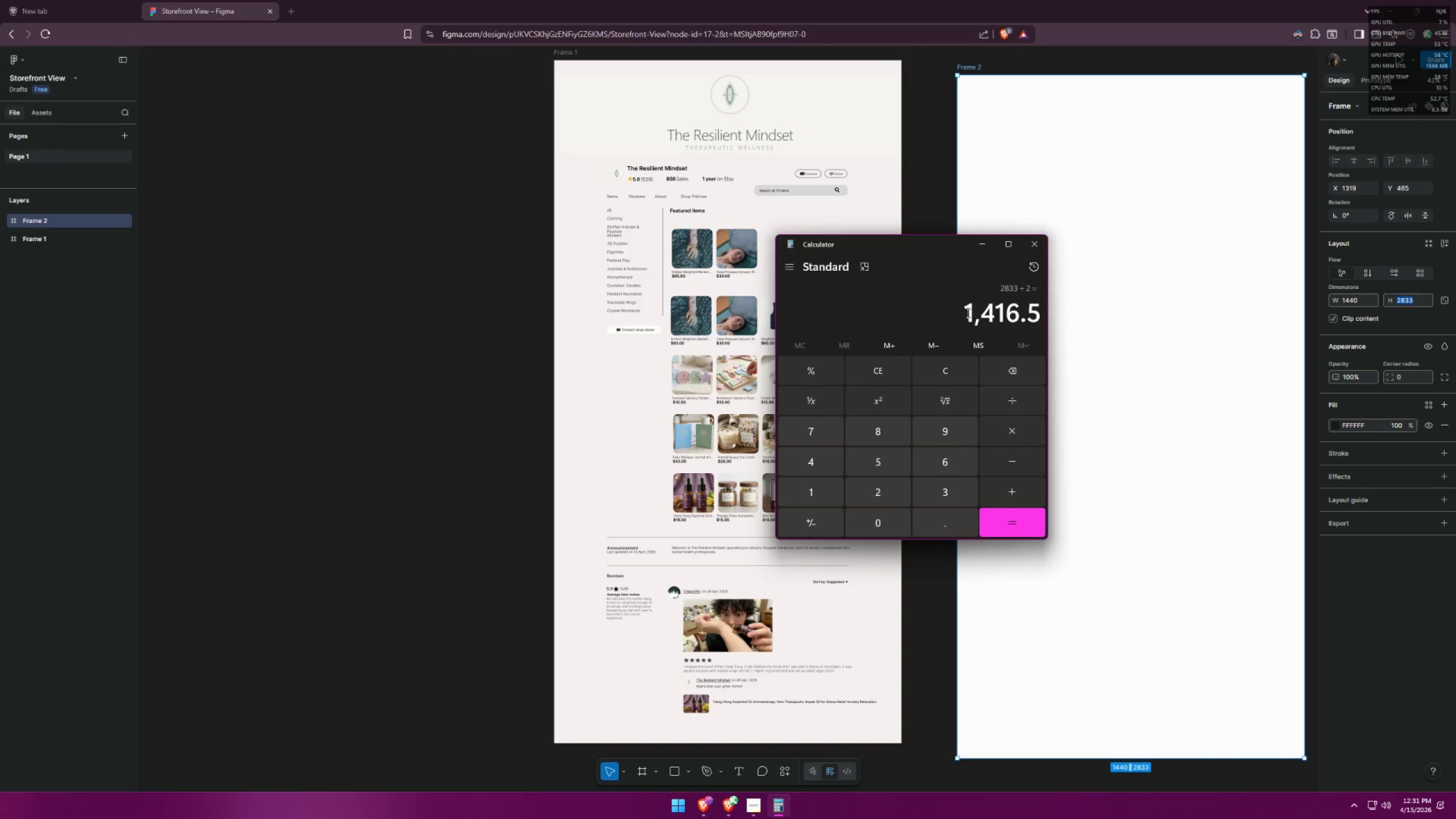 
left_click_drag(start_coordinate=[967, 313], to_coordinate=[1019, 313])
 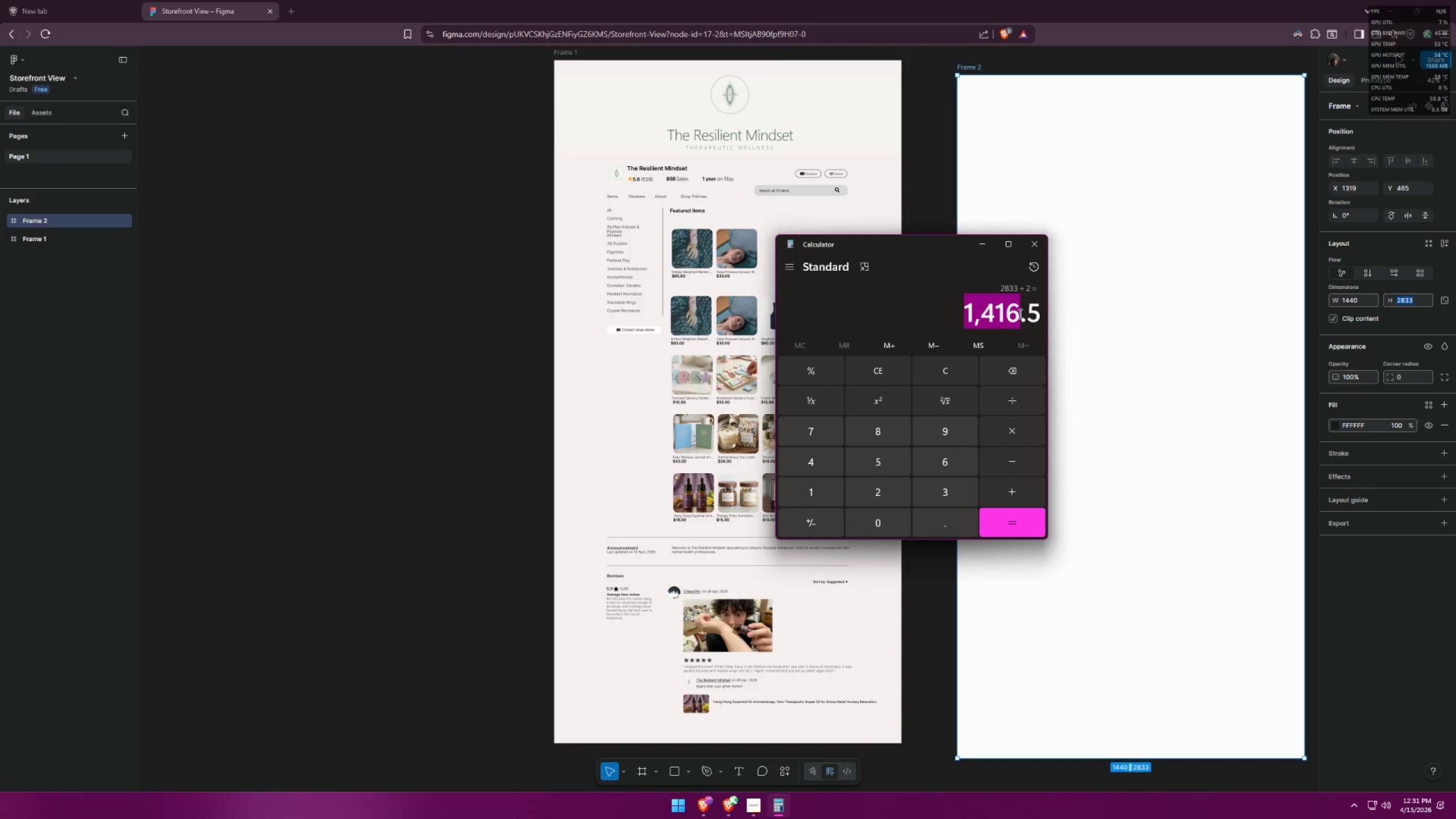 
key(Control+C)
 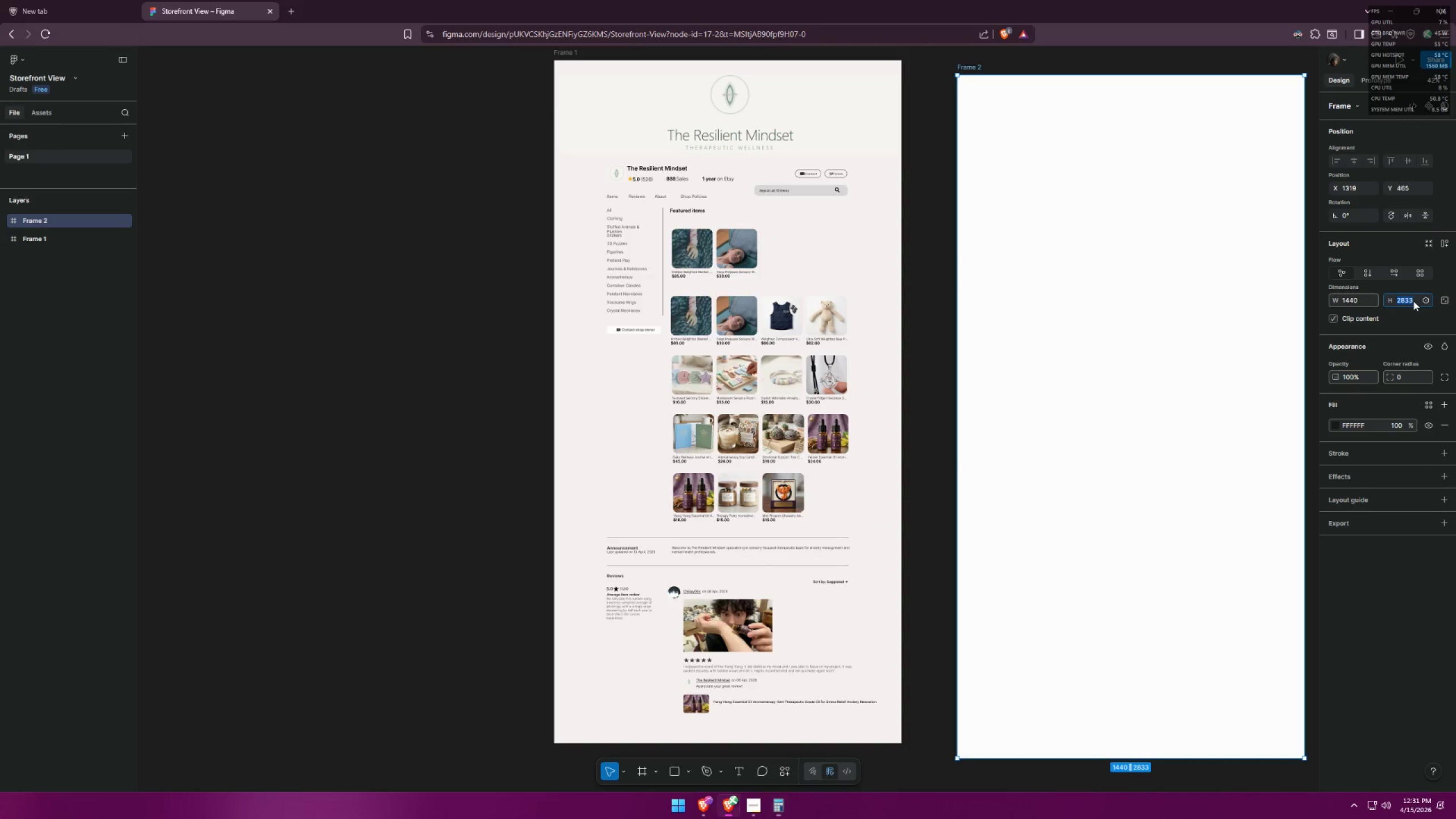 
double_click([1410, 301])
 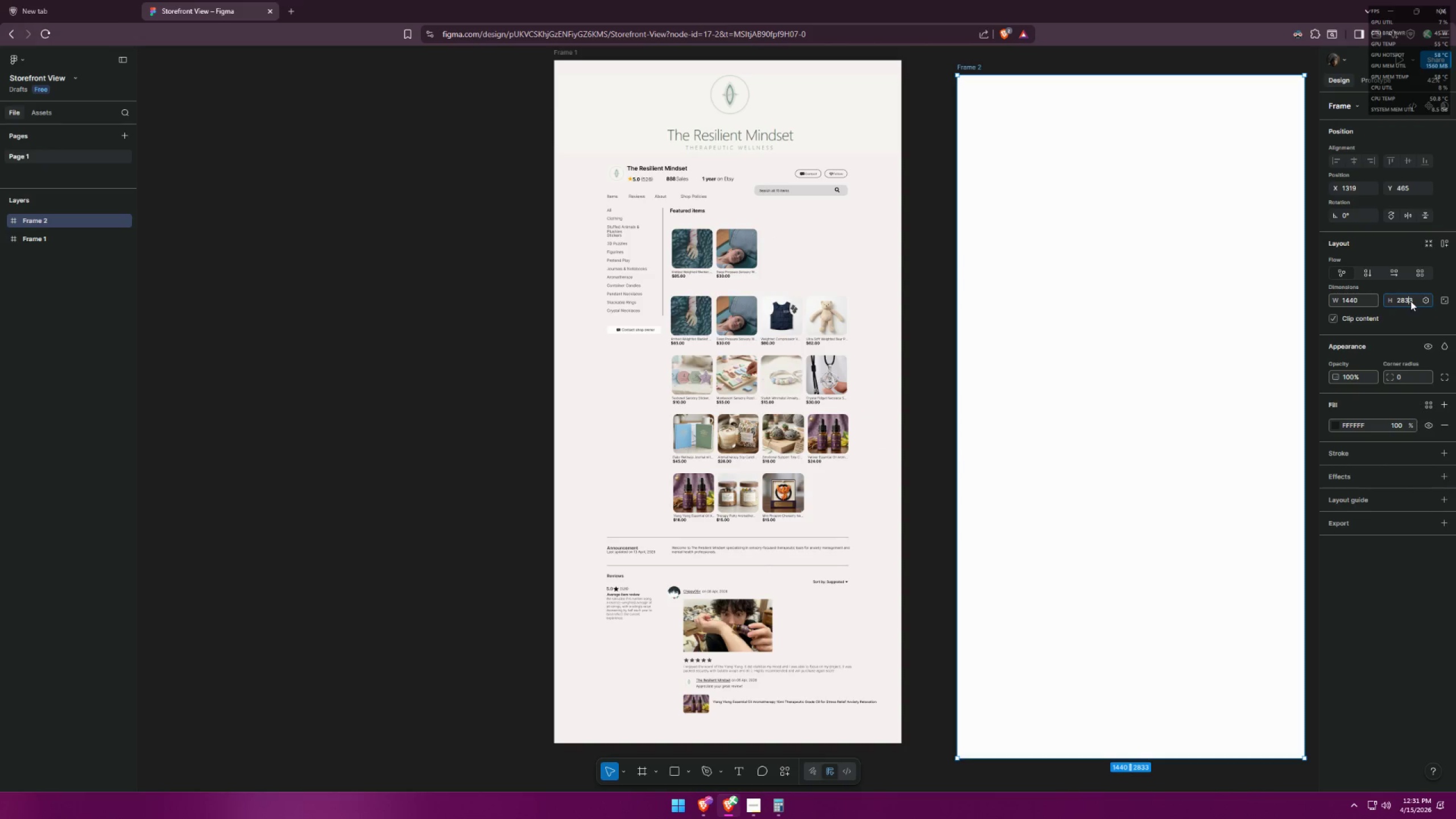 
triple_click([1410, 301])
 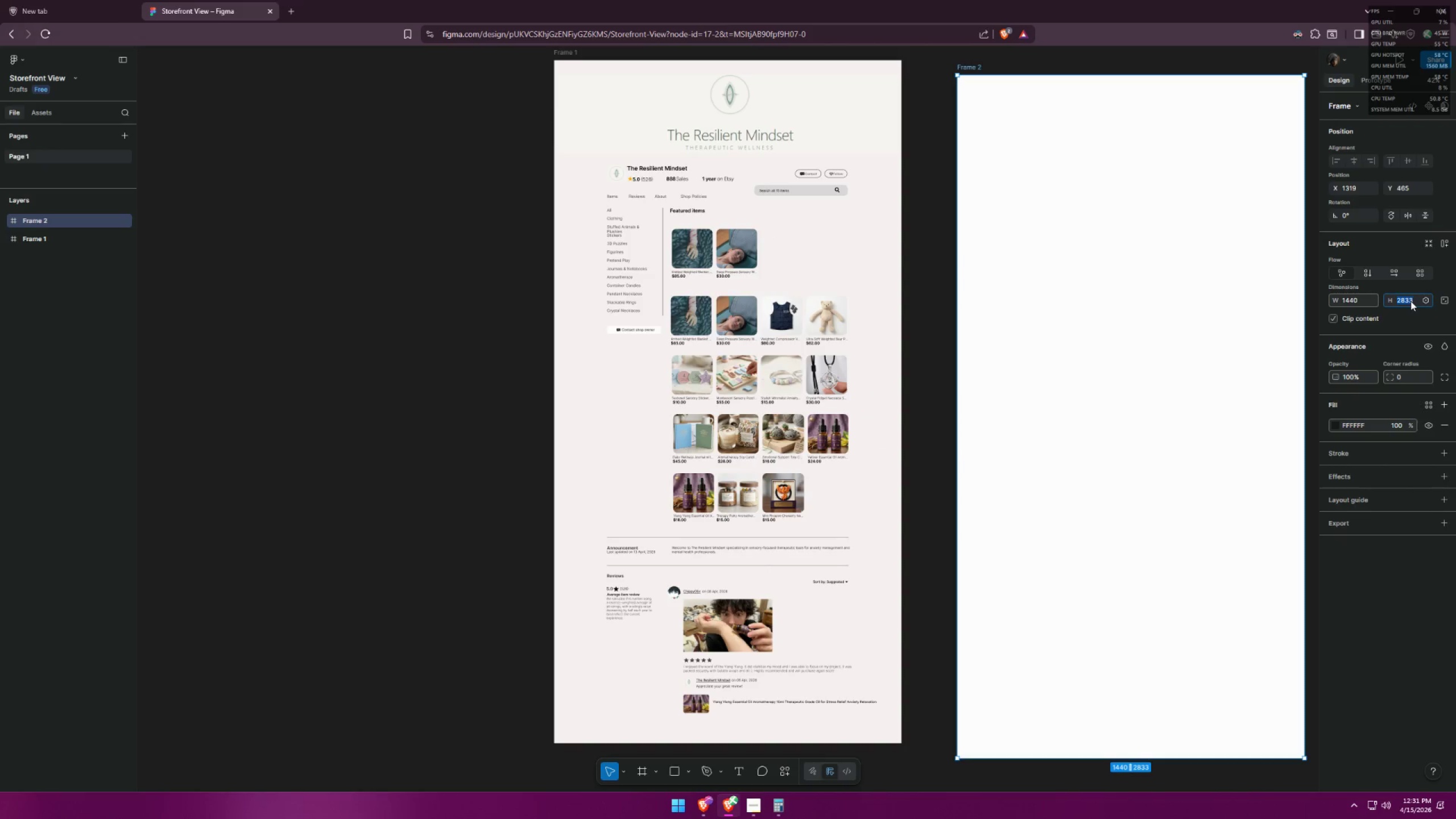 
key(Control+ControlLeft)
 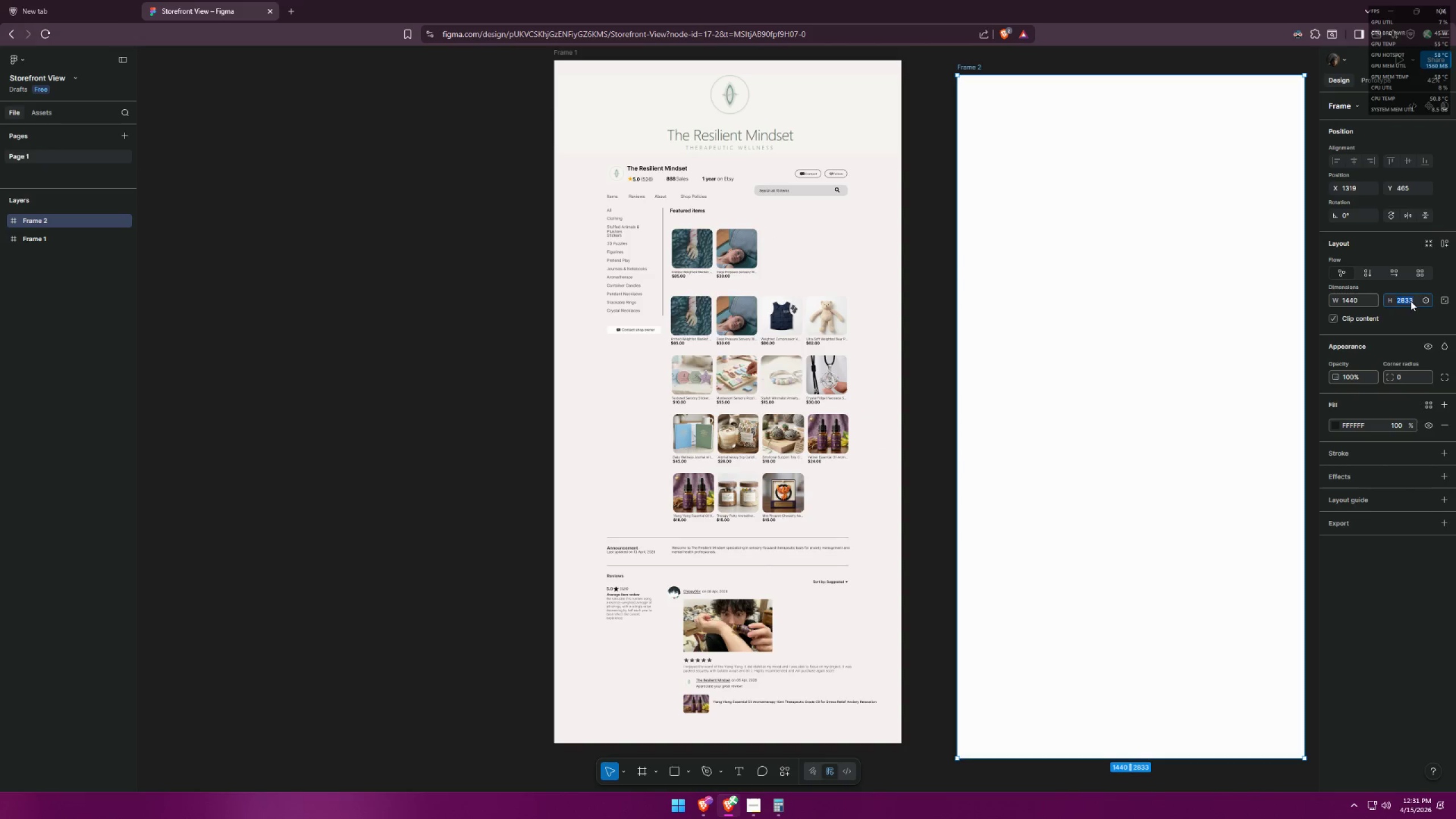 
key(Control+V)
 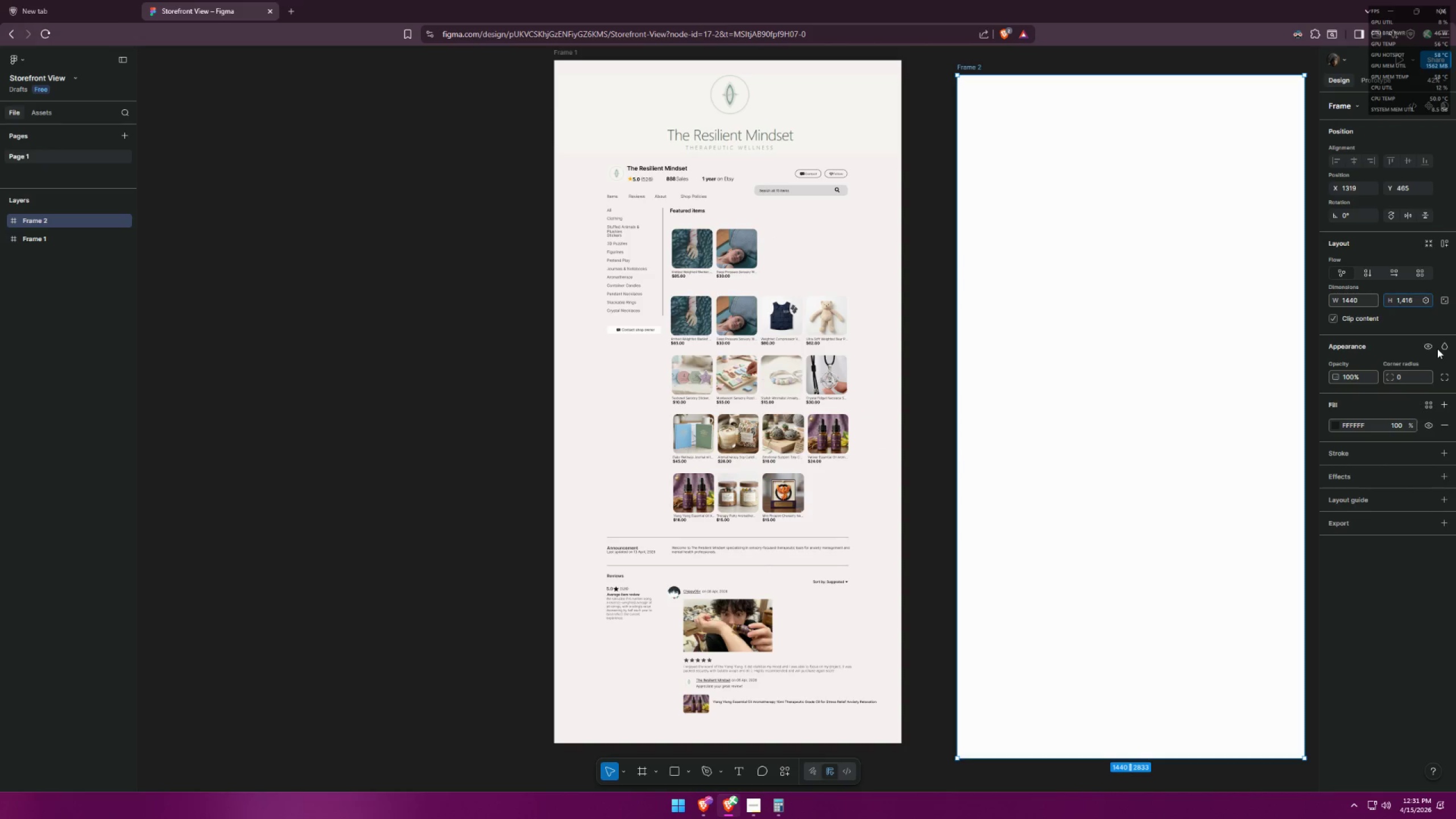 
key(Backspace)
 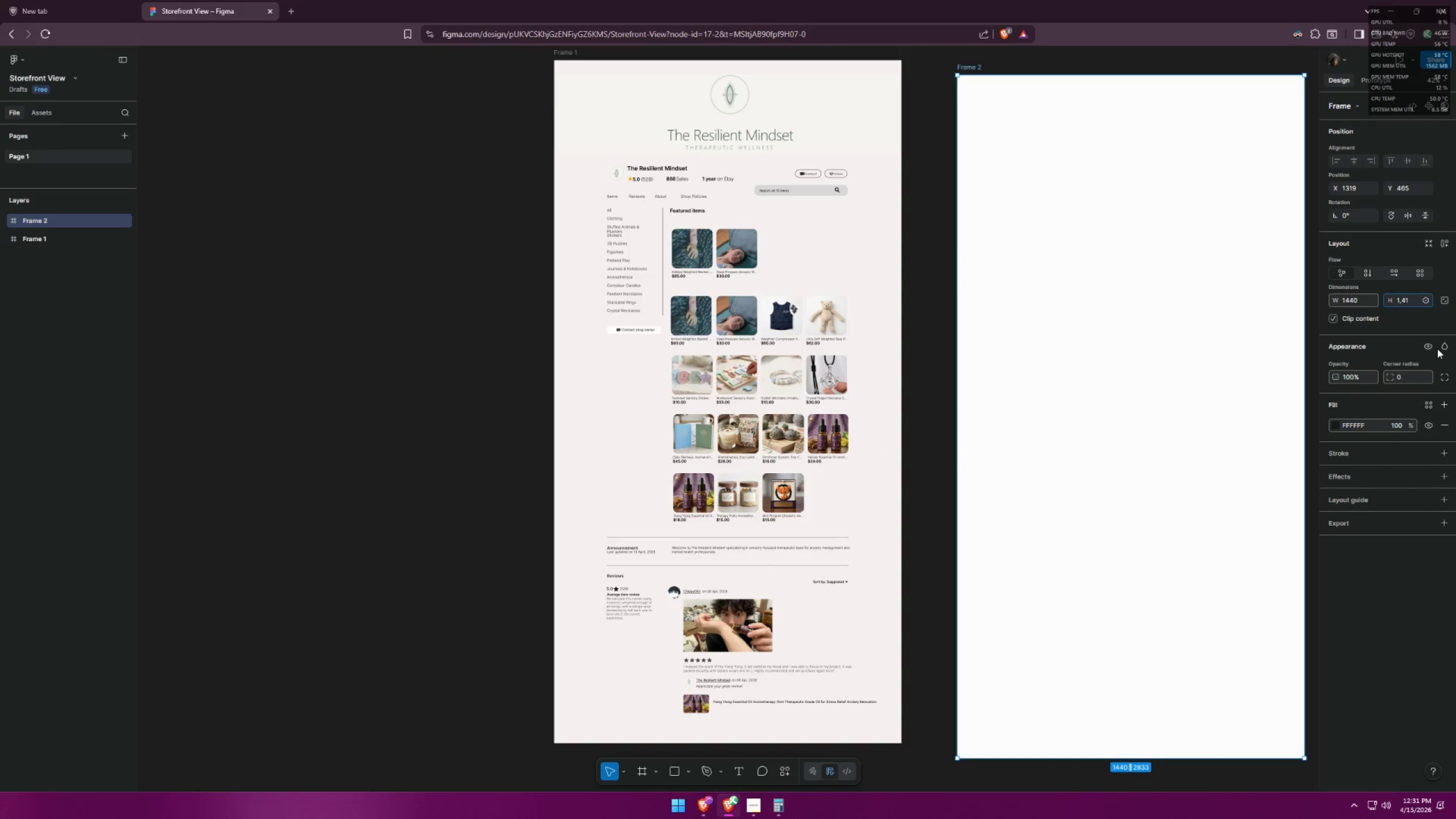 
key(7)
 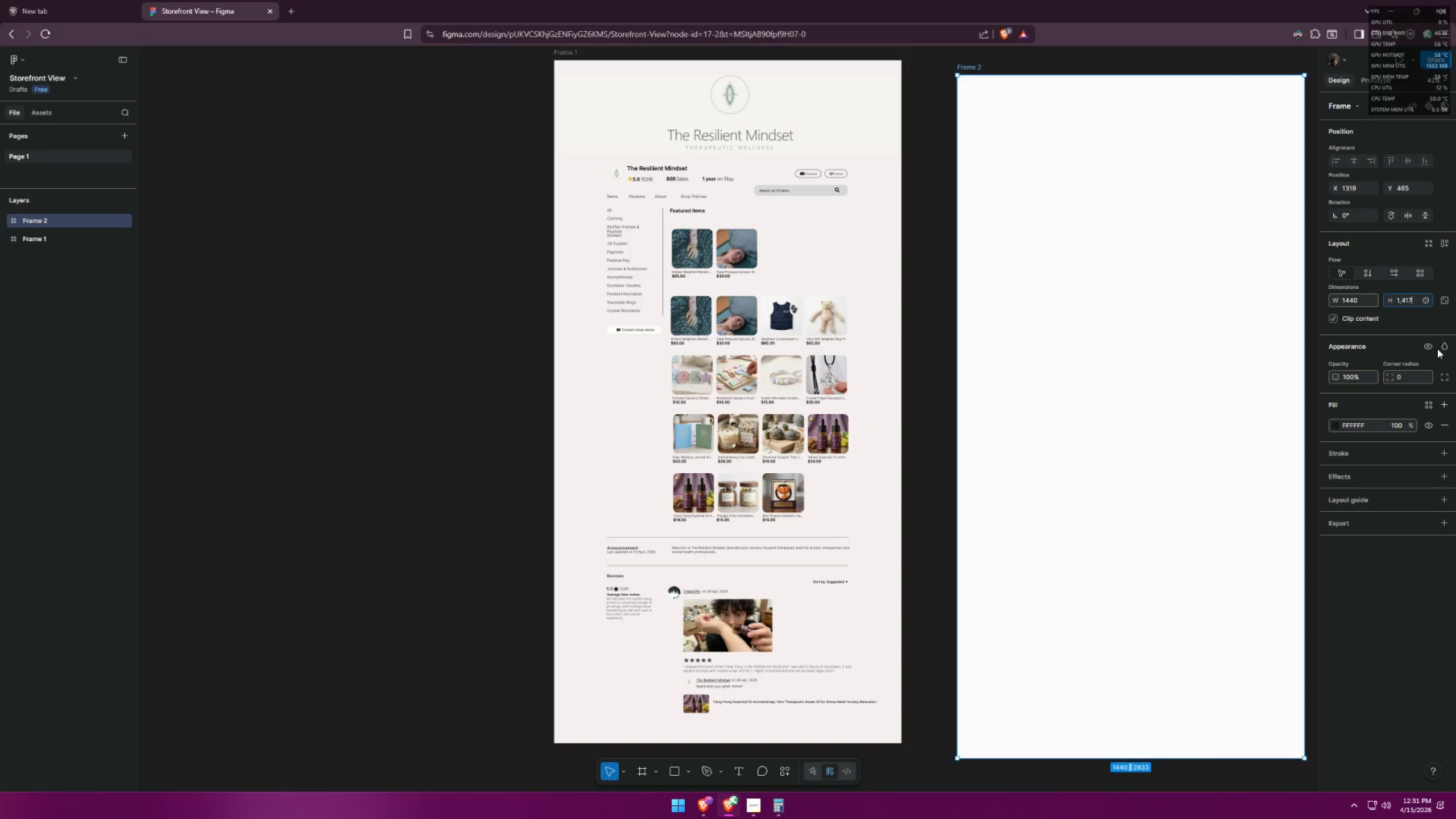 
key(Enter)
 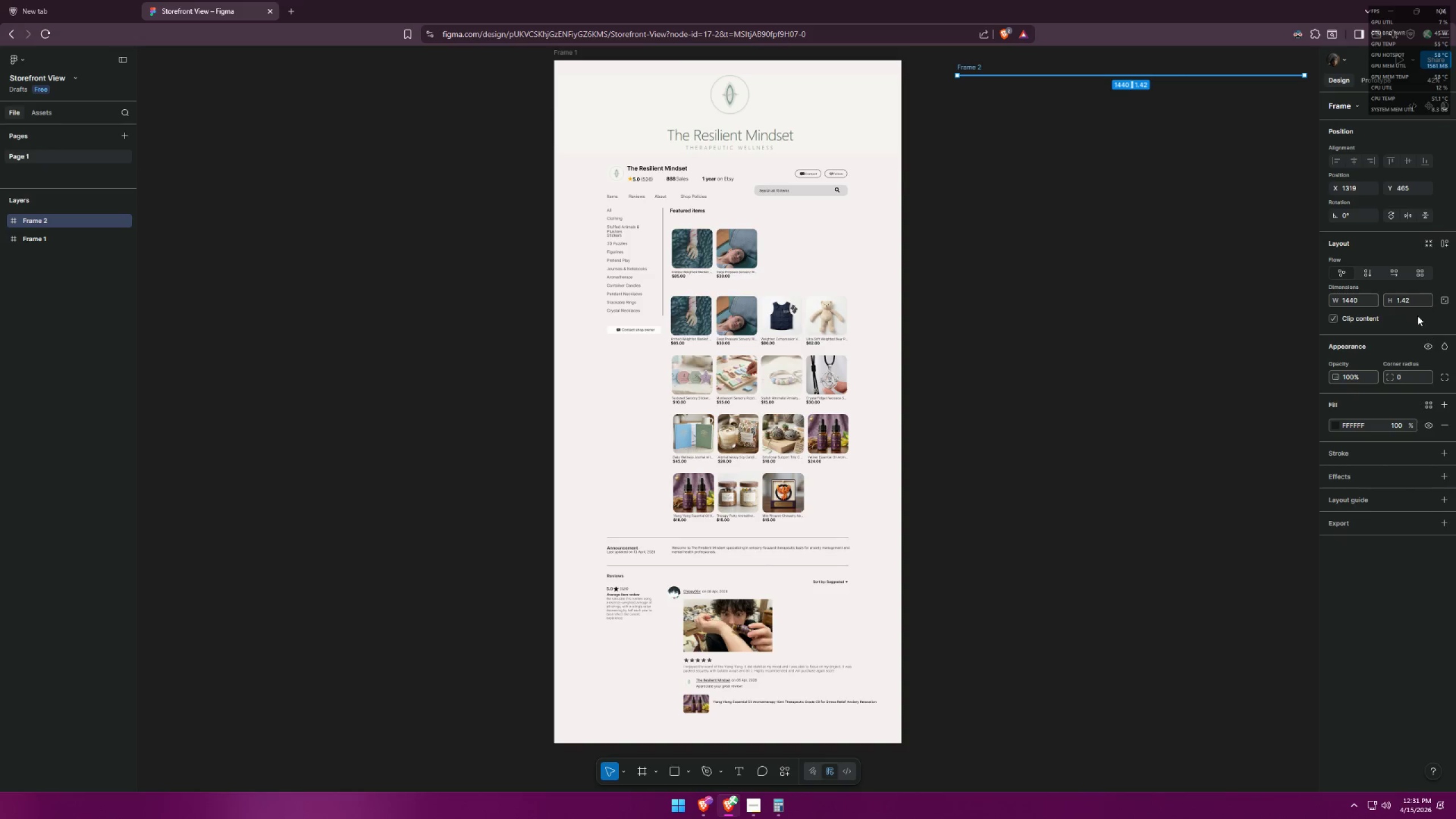 
left_click([1412, 299])
 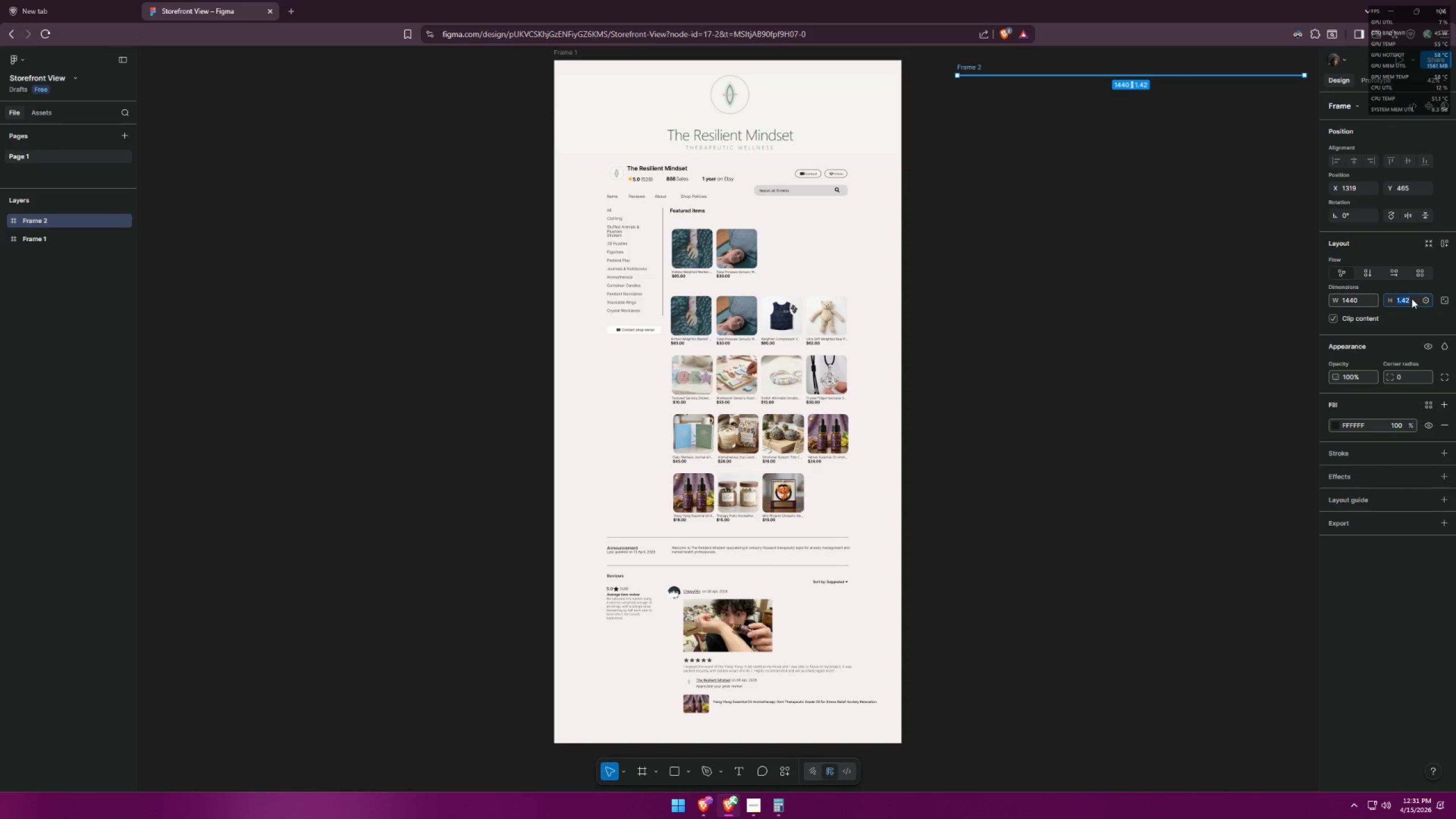 
key(Control+ControlLeft)
 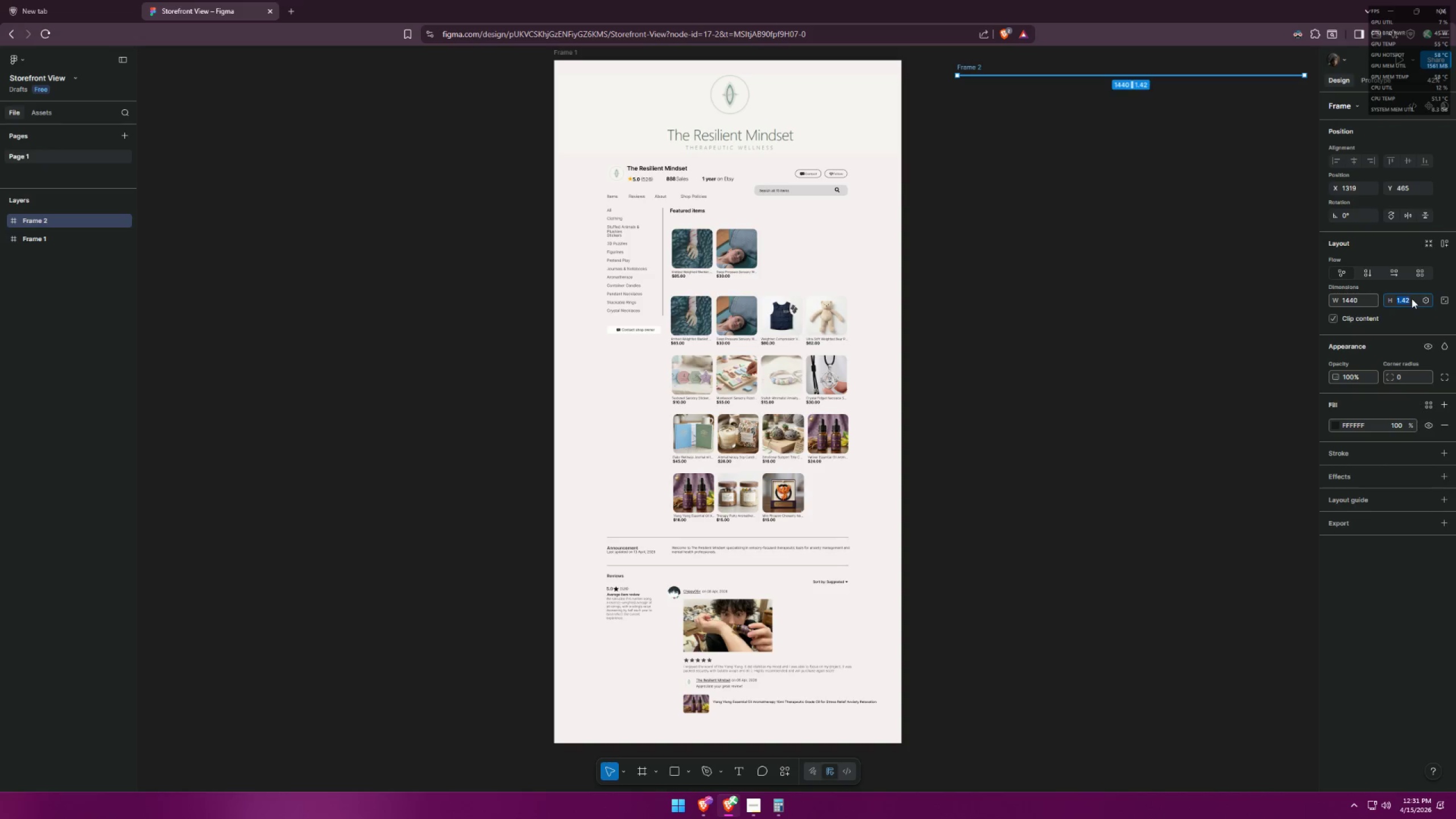 
key(Control+Z)
 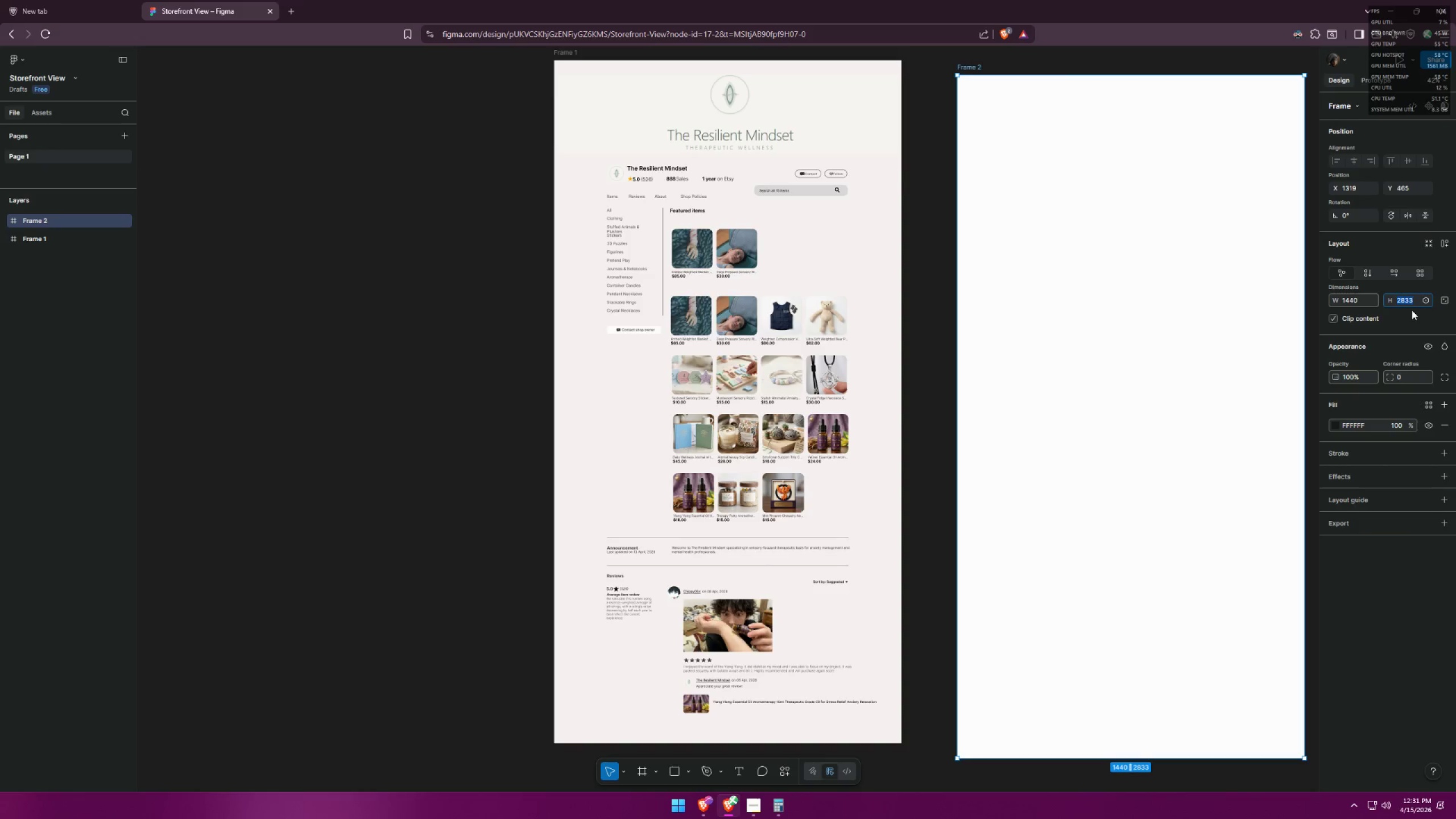 
key(Alt+AltLeft)
 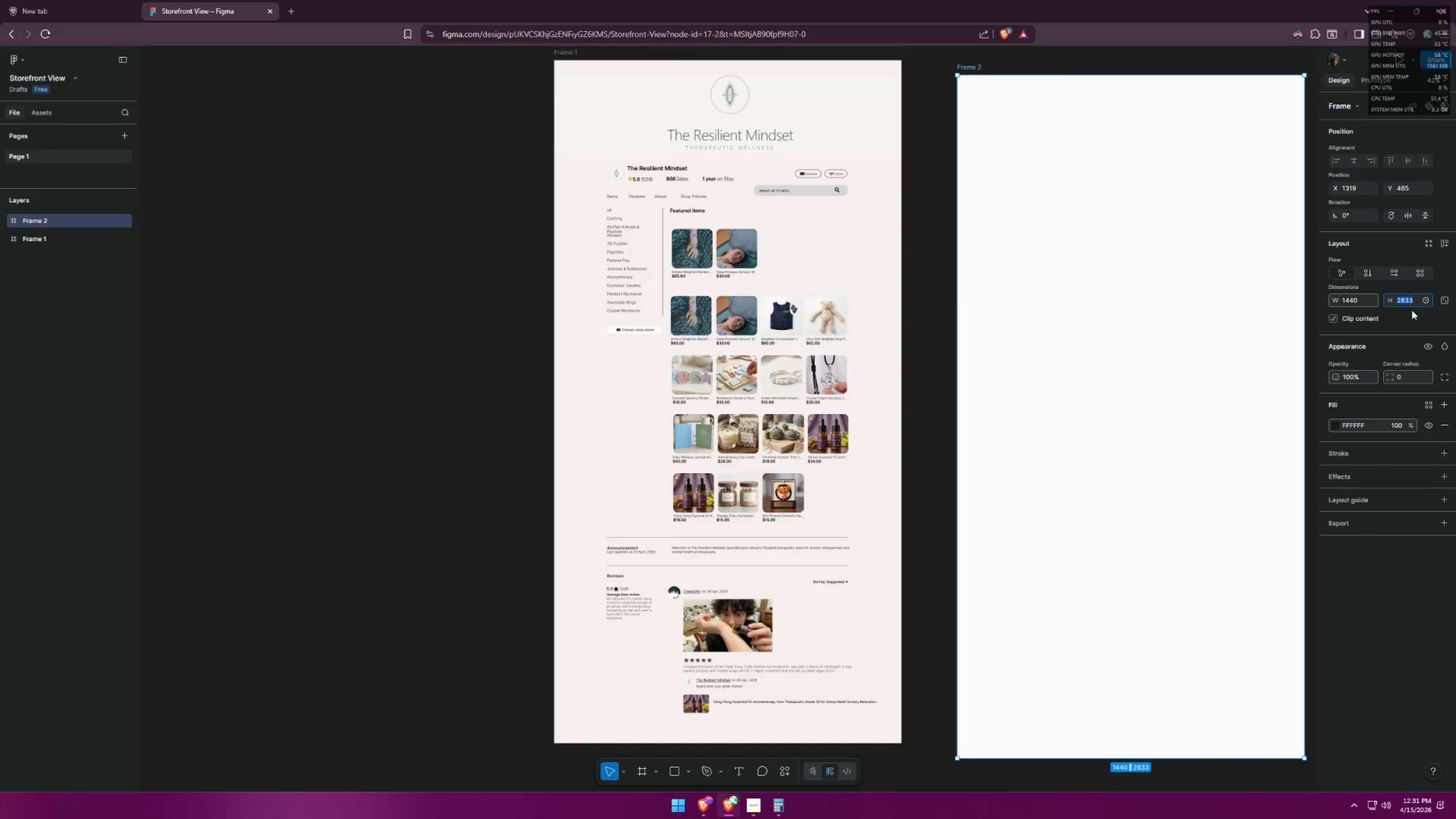 
key(Alt+Tab)
 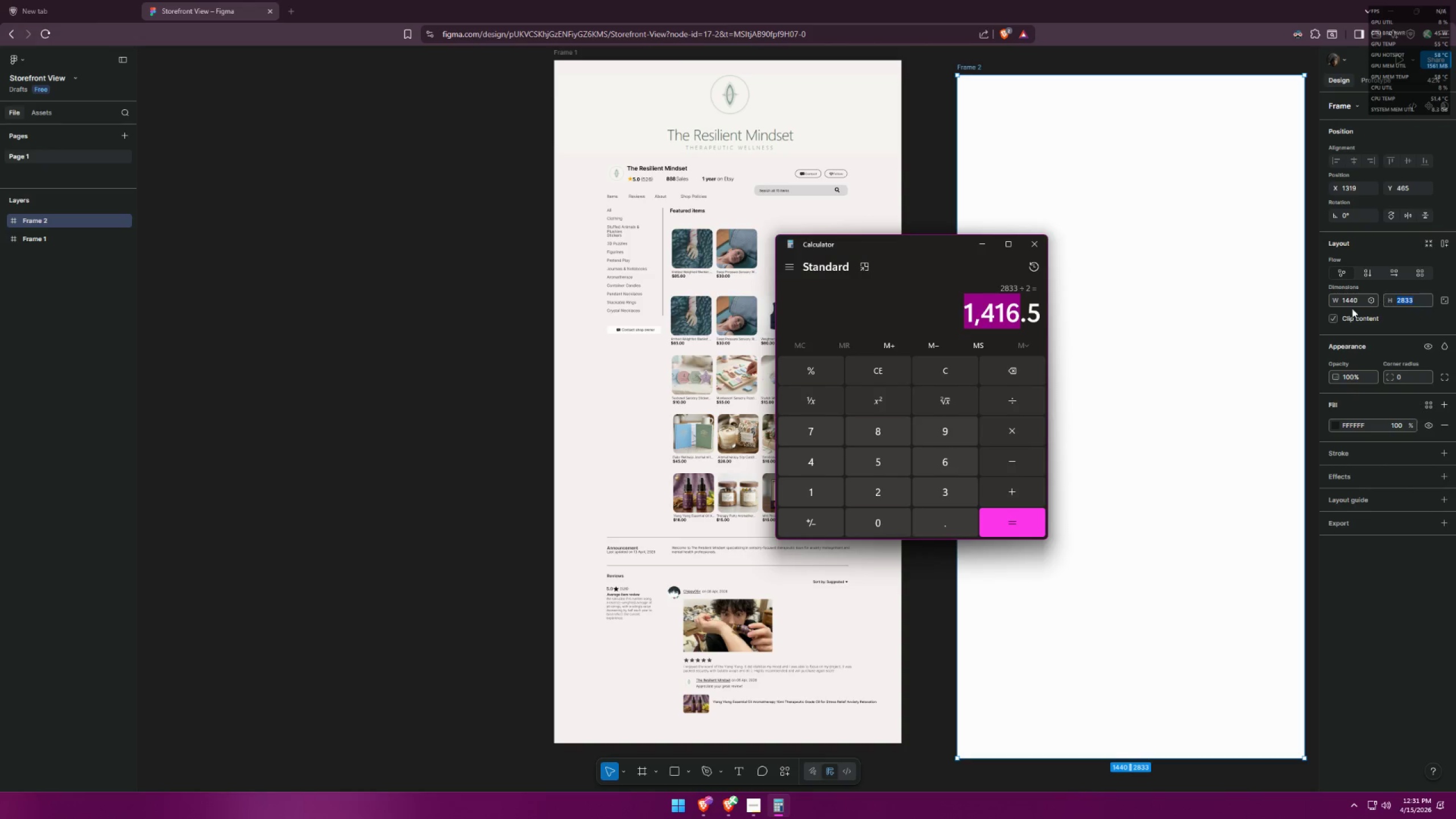 
key(Control+C)
 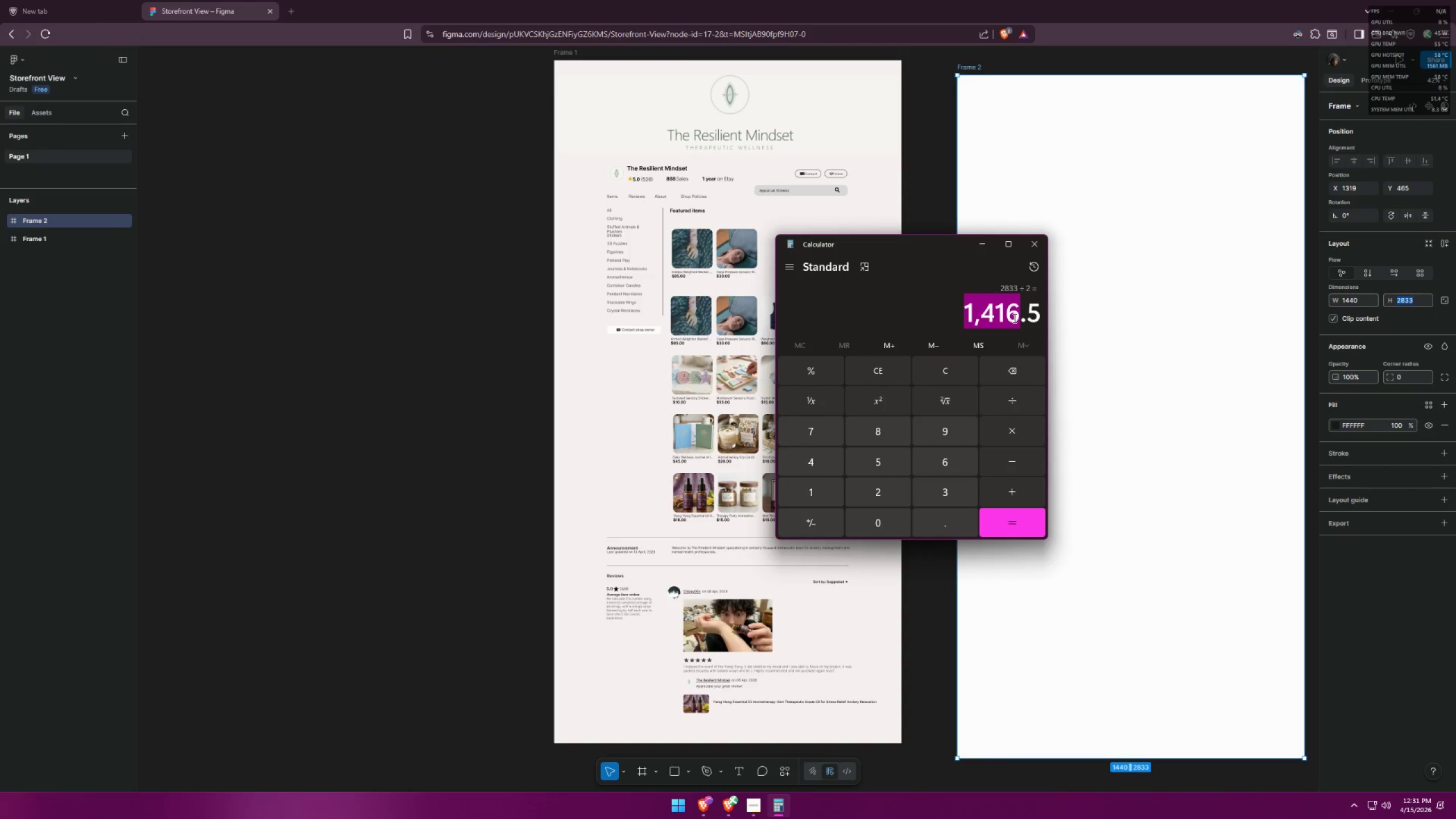 
key(Control+C)
 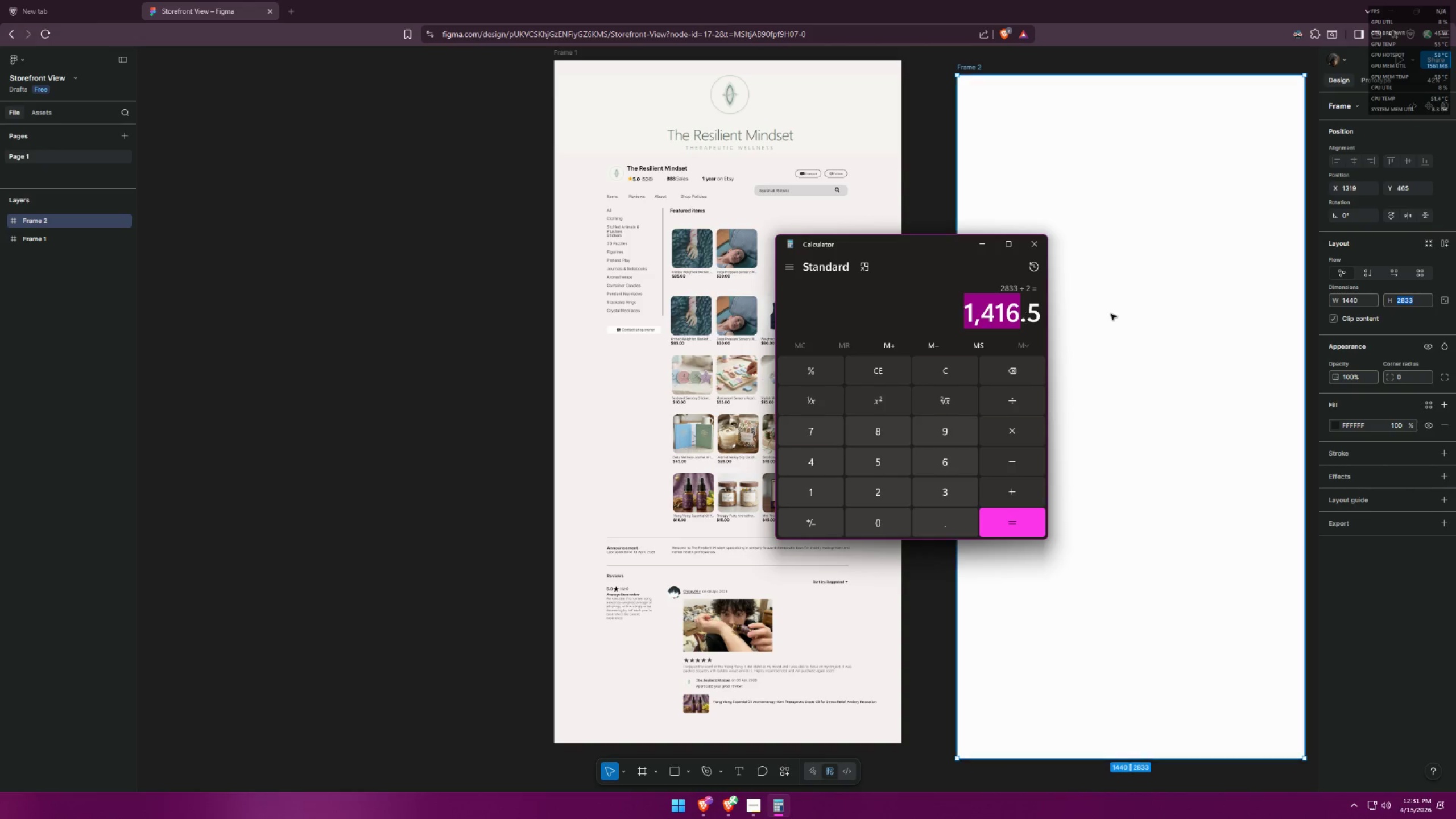 
key(Alt+AltLeft)
 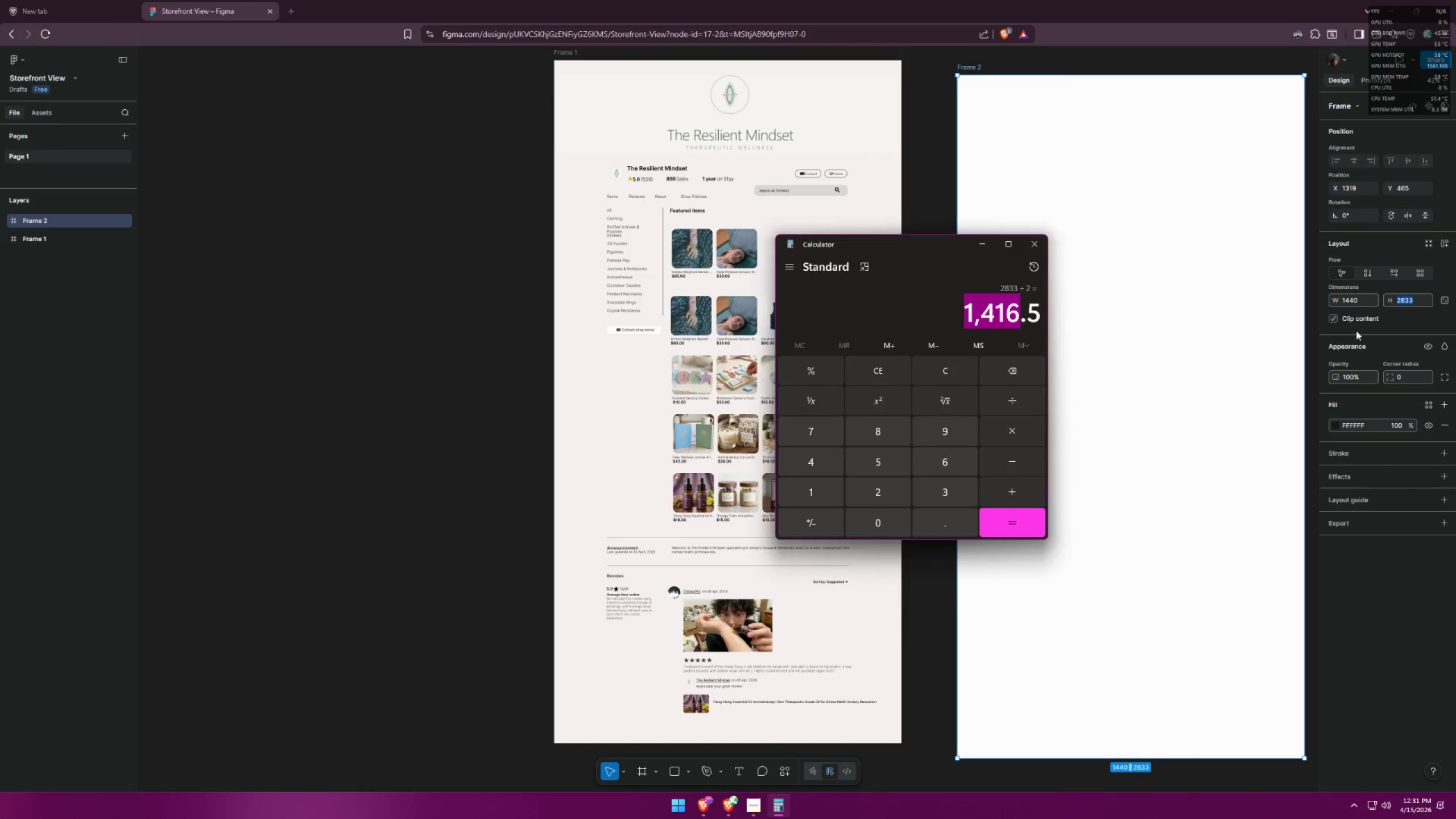 
key(Alt+Tab)
 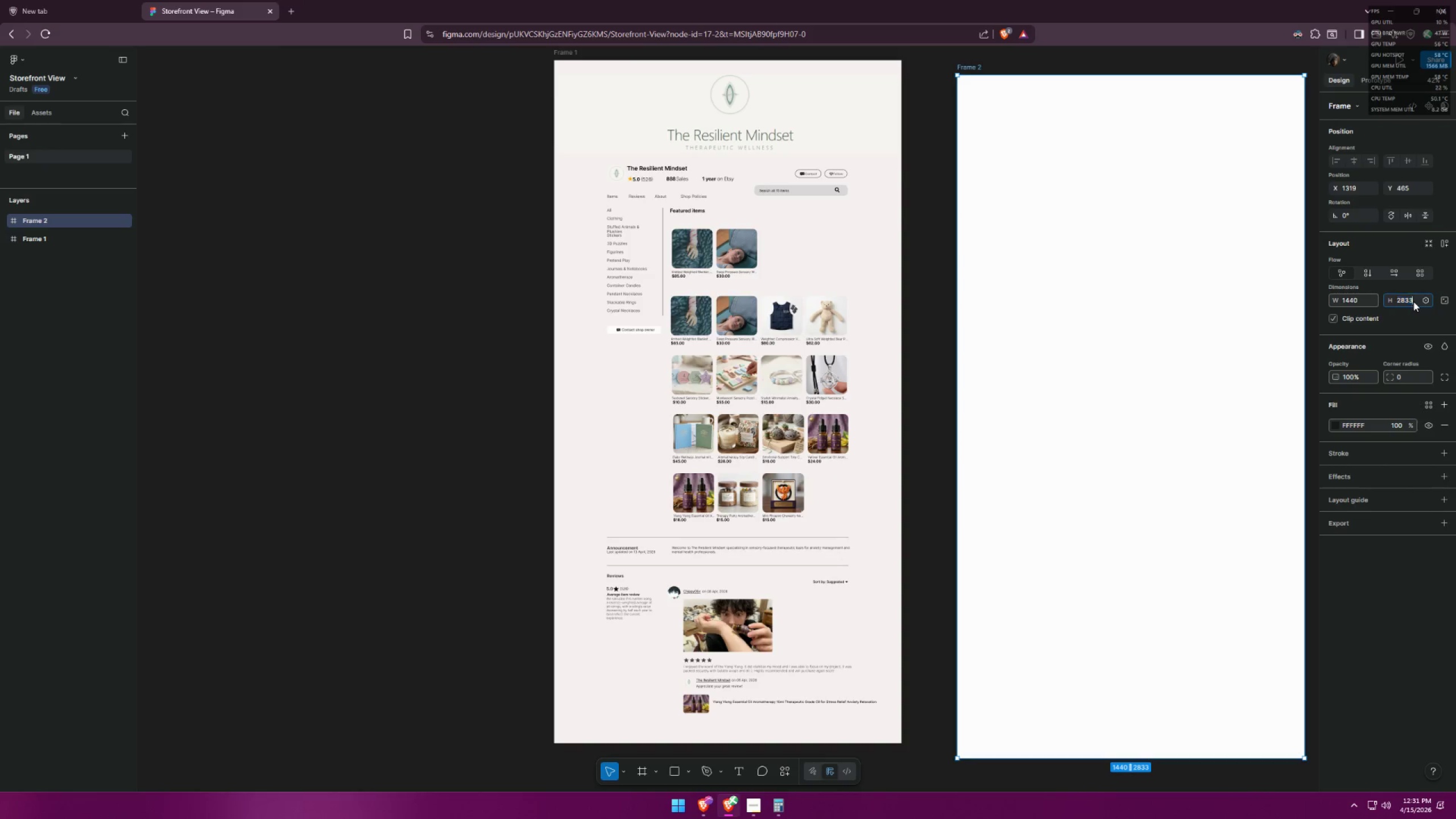 
double_click([1403, 300])
 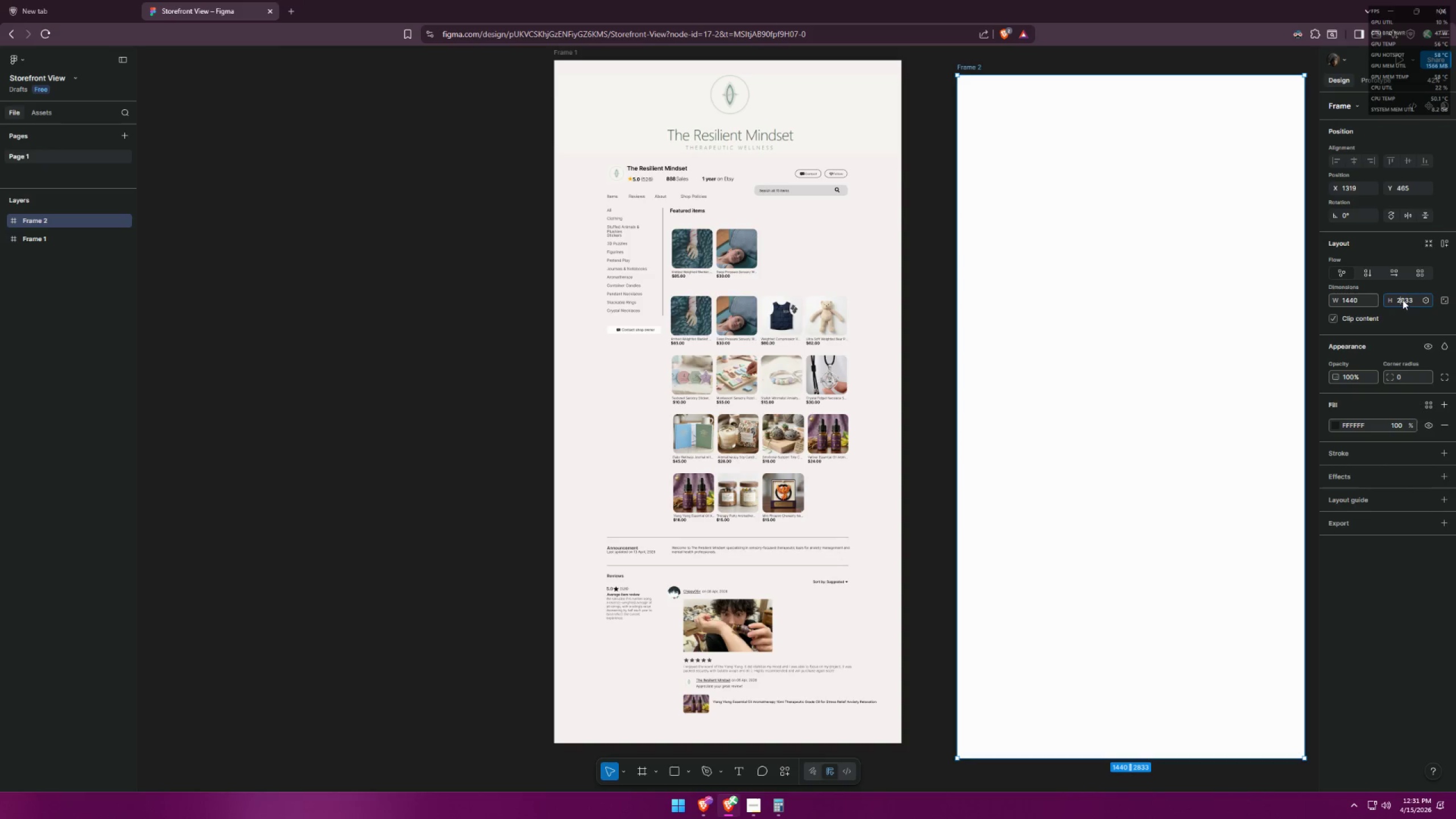 
triple_click([1403, 300])
 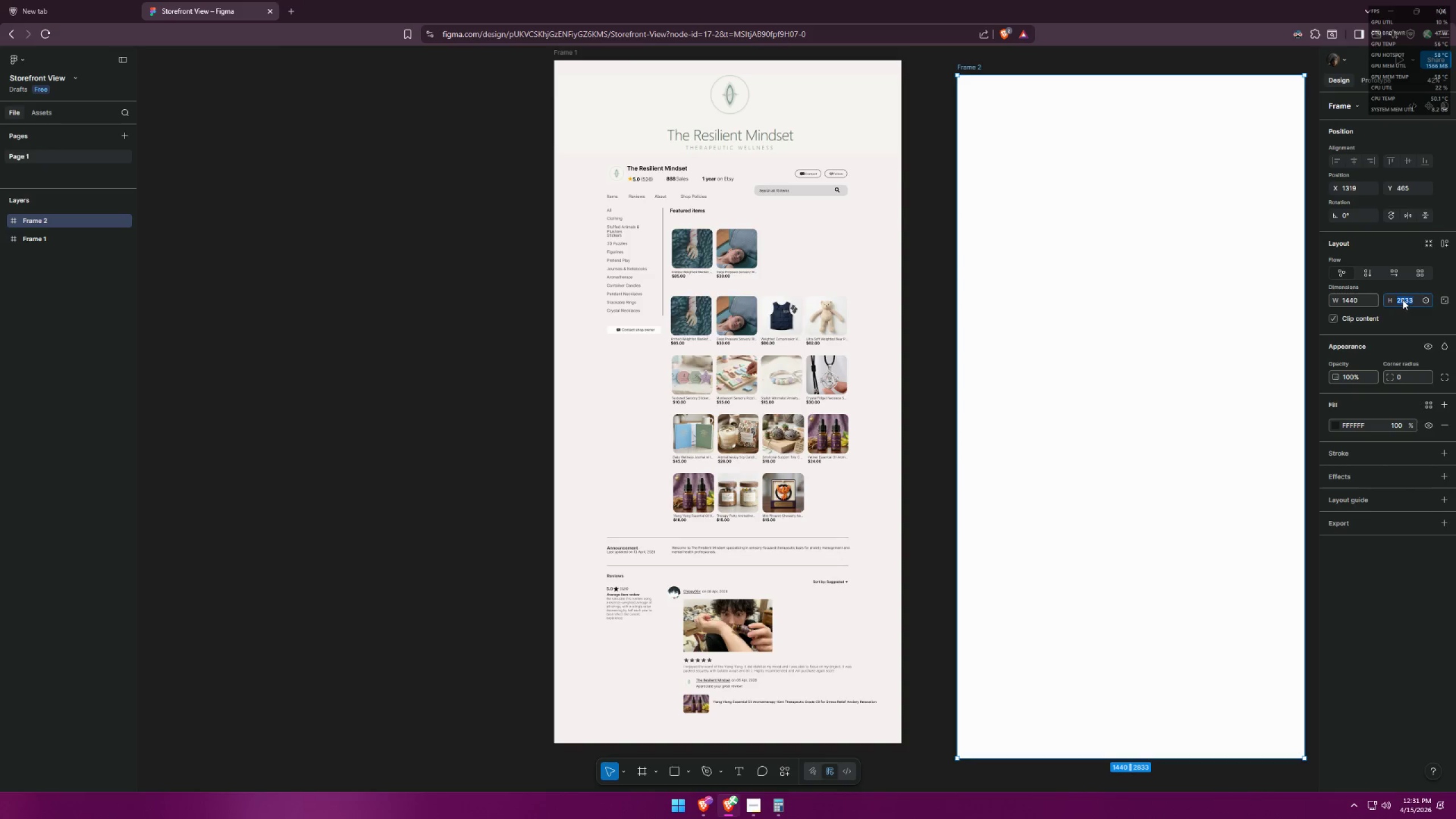 
key(Control+ControlLeft)
 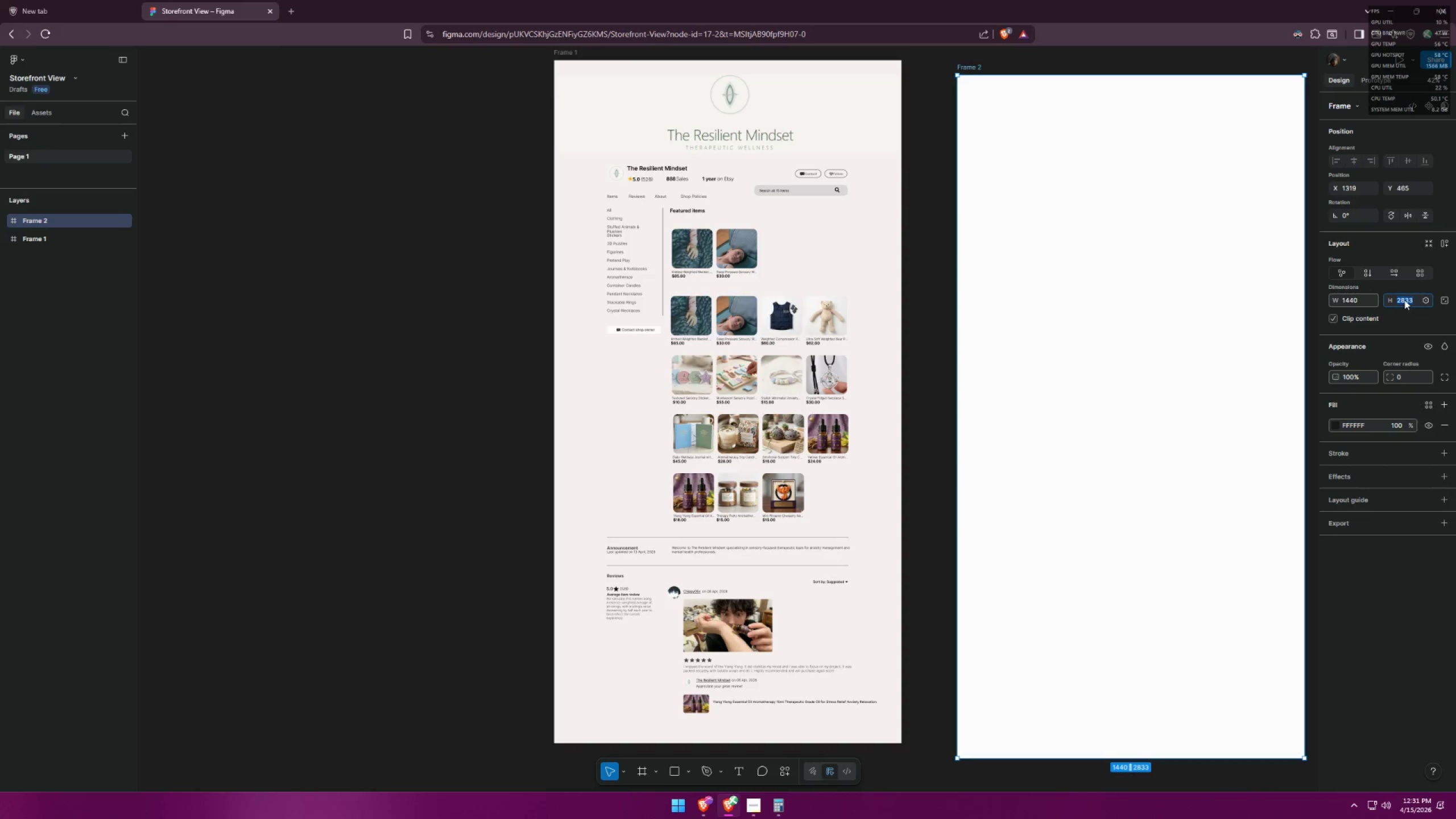 
key(Control+V)
 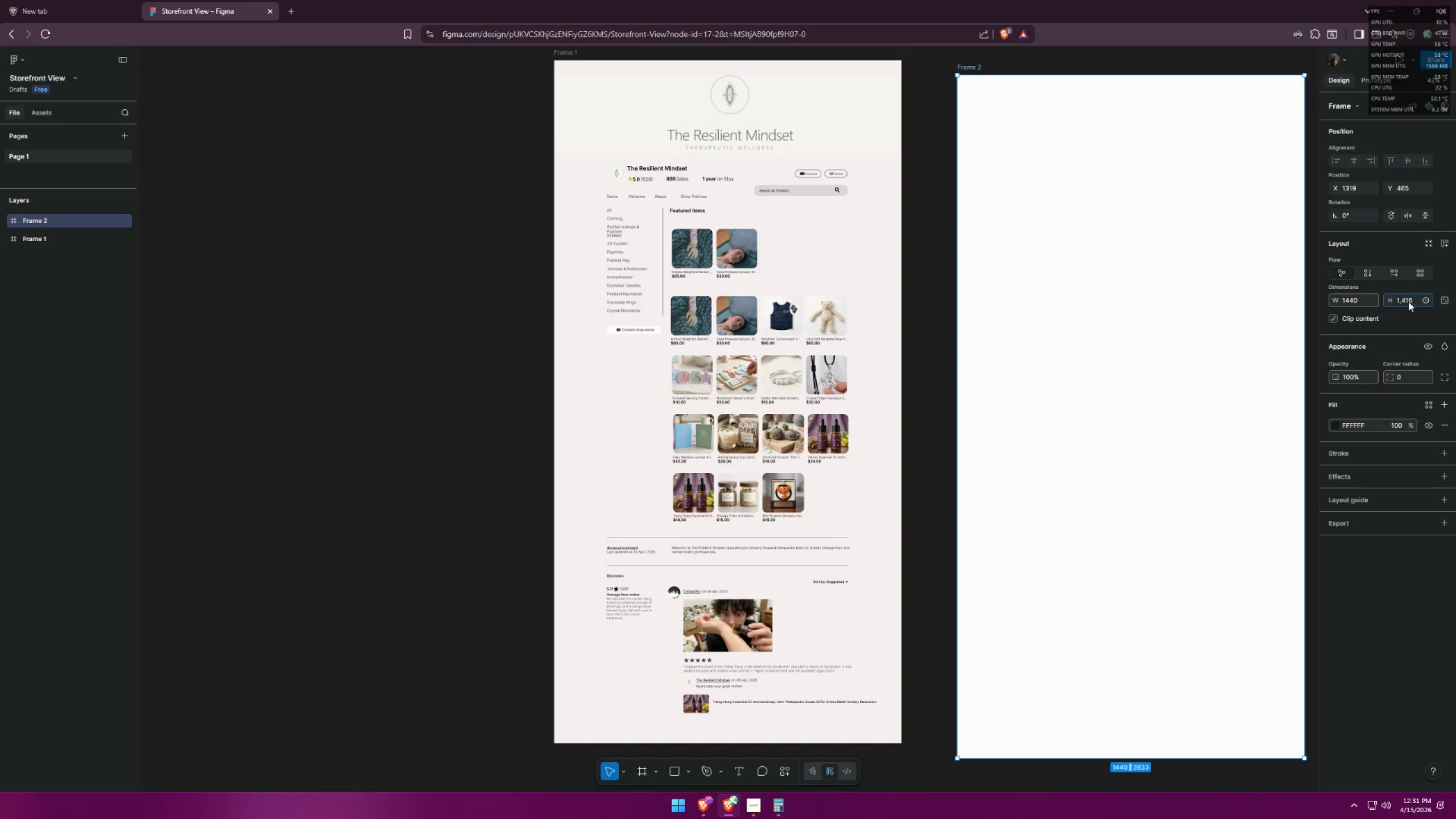 
left_click([1403, 303])
 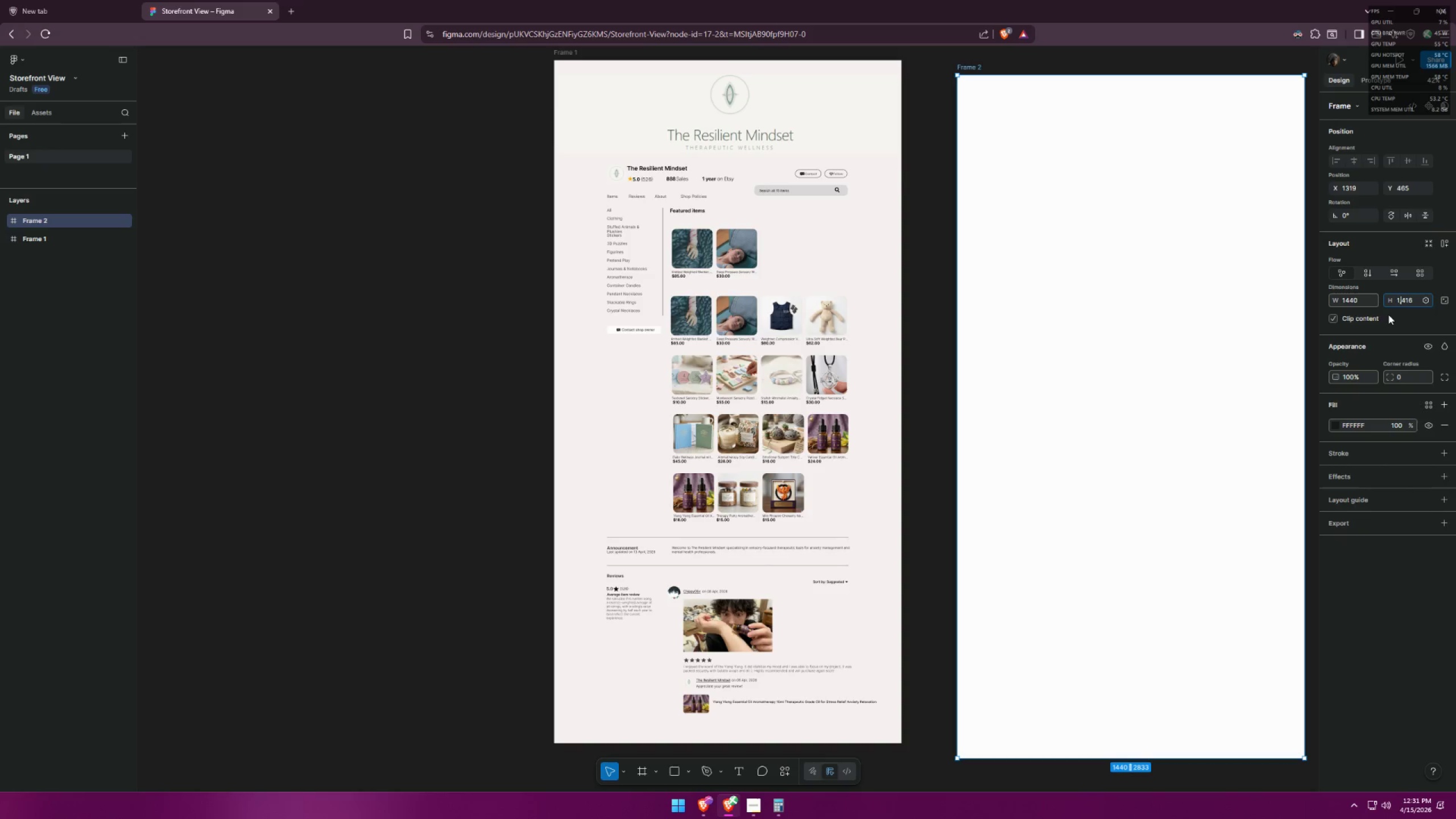 
key(Backspace)
 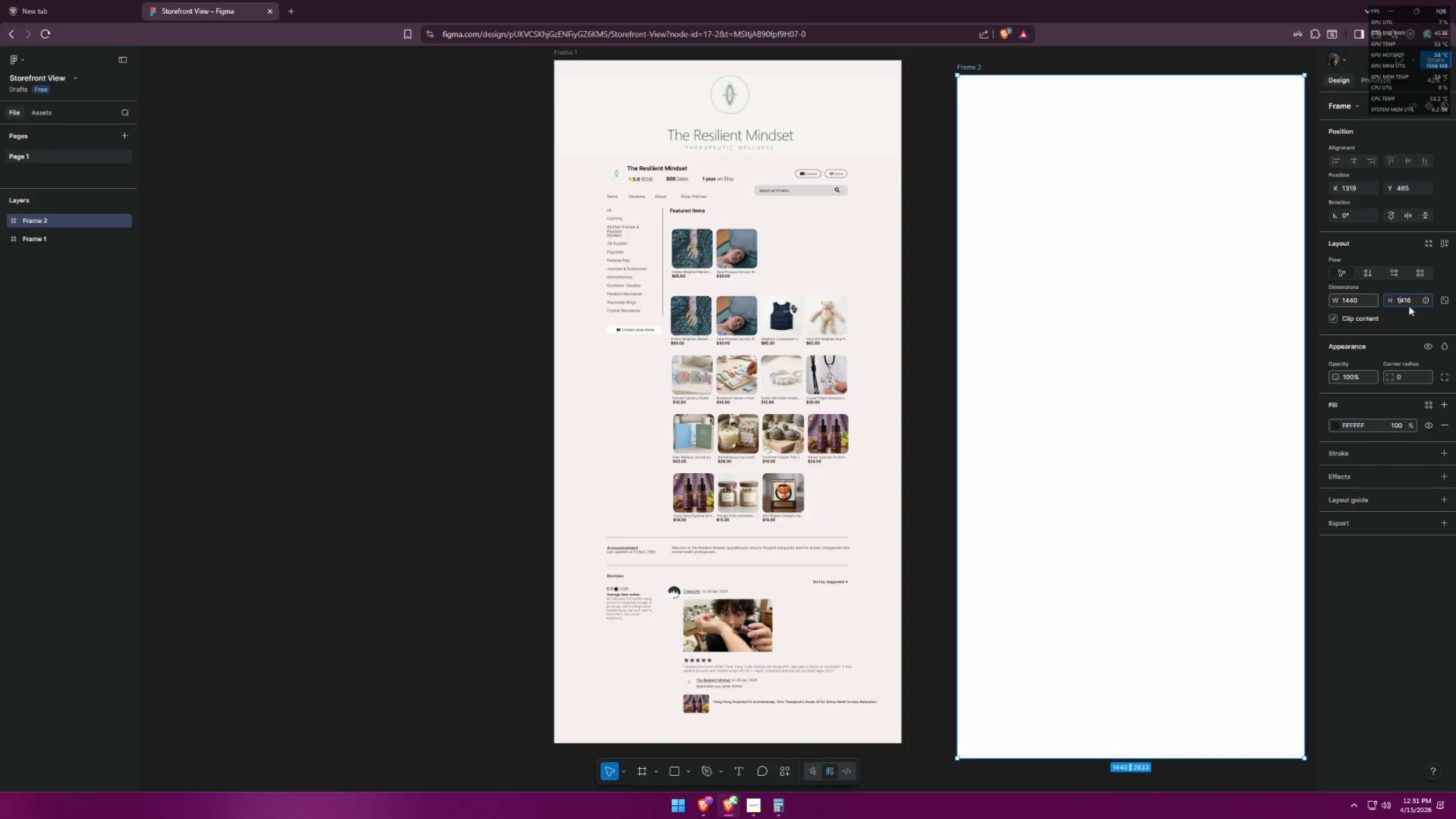 
left_click([1411, 301])
 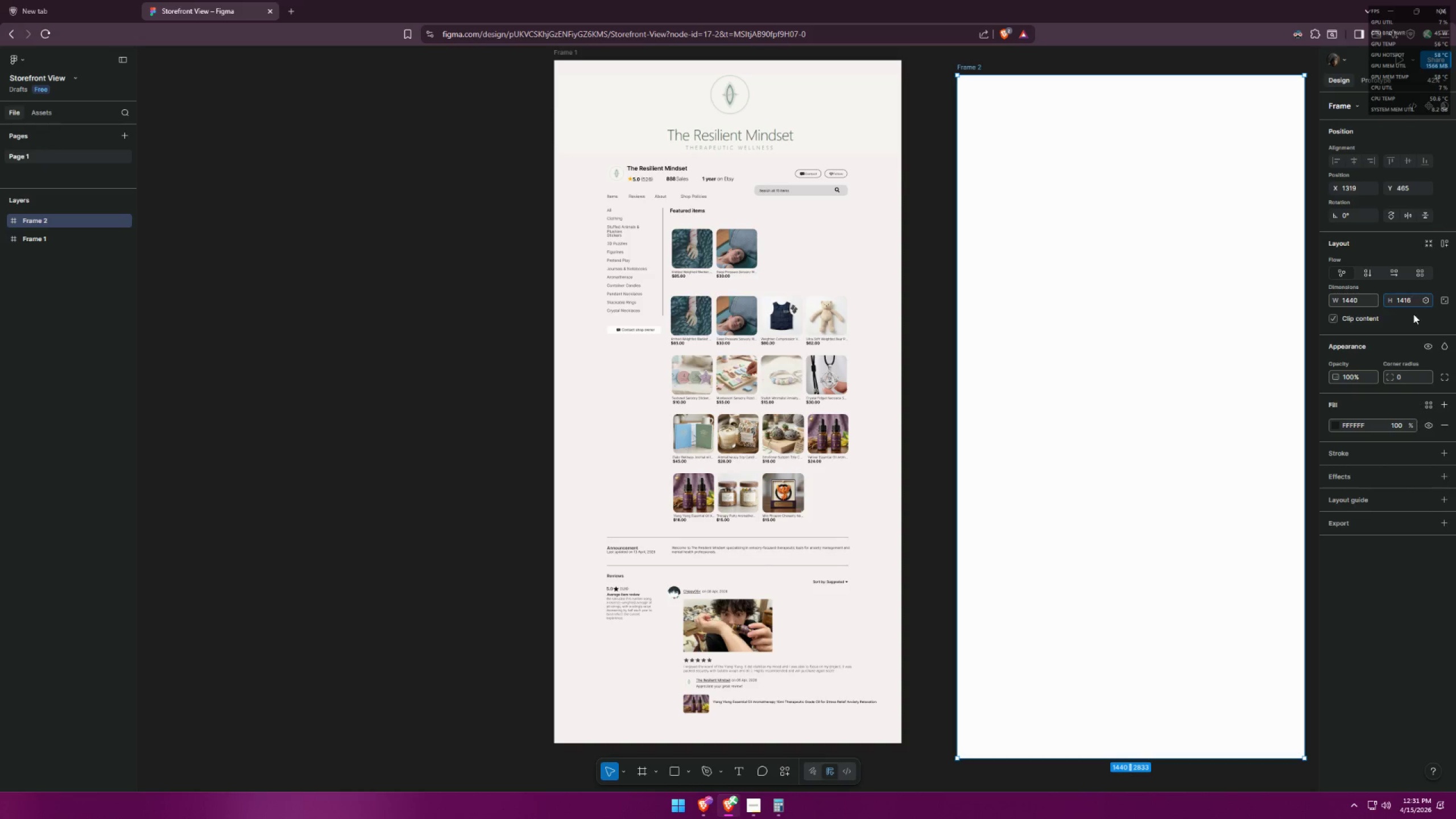 
key(Backspace)
 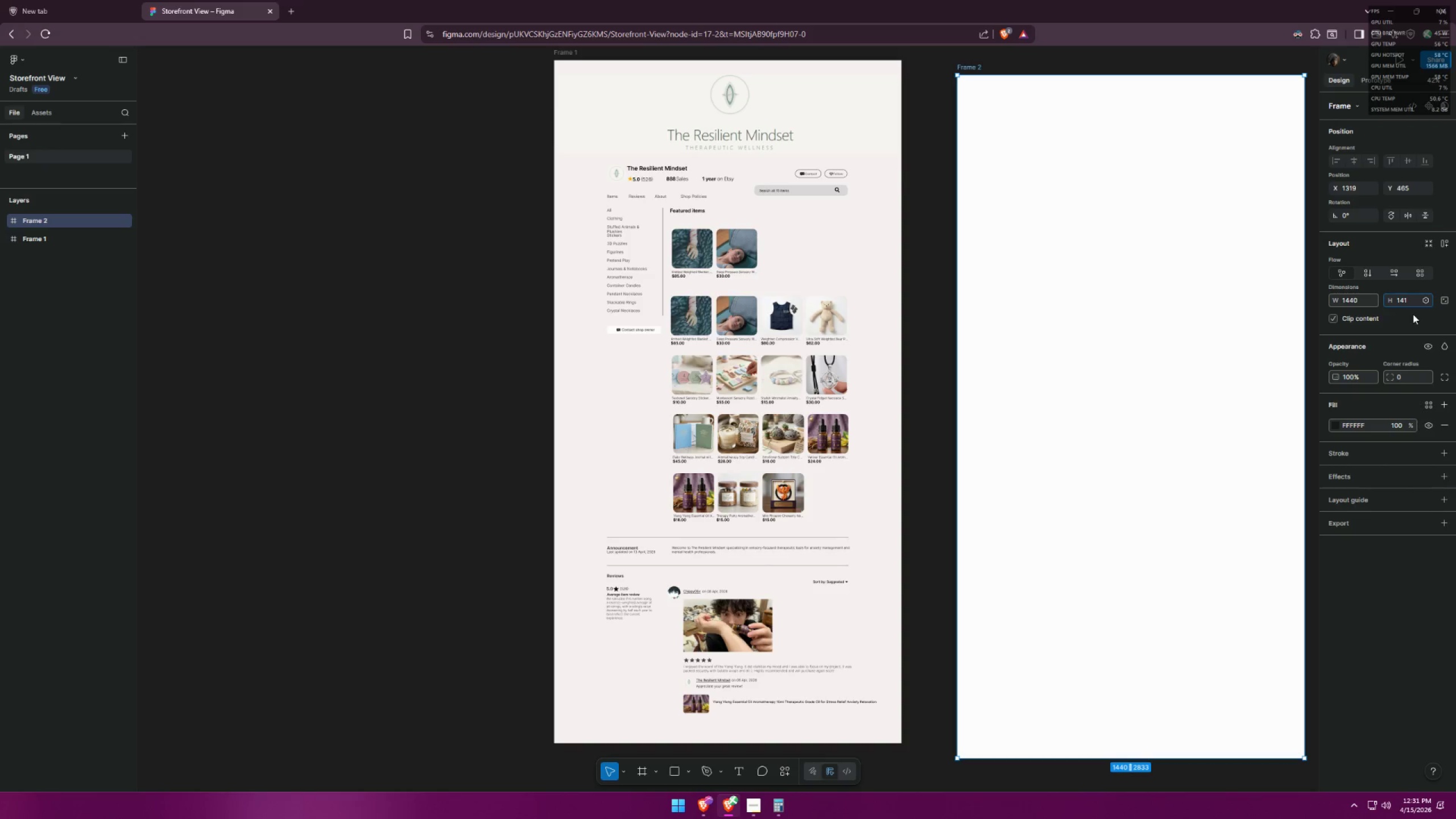 
key(7)
 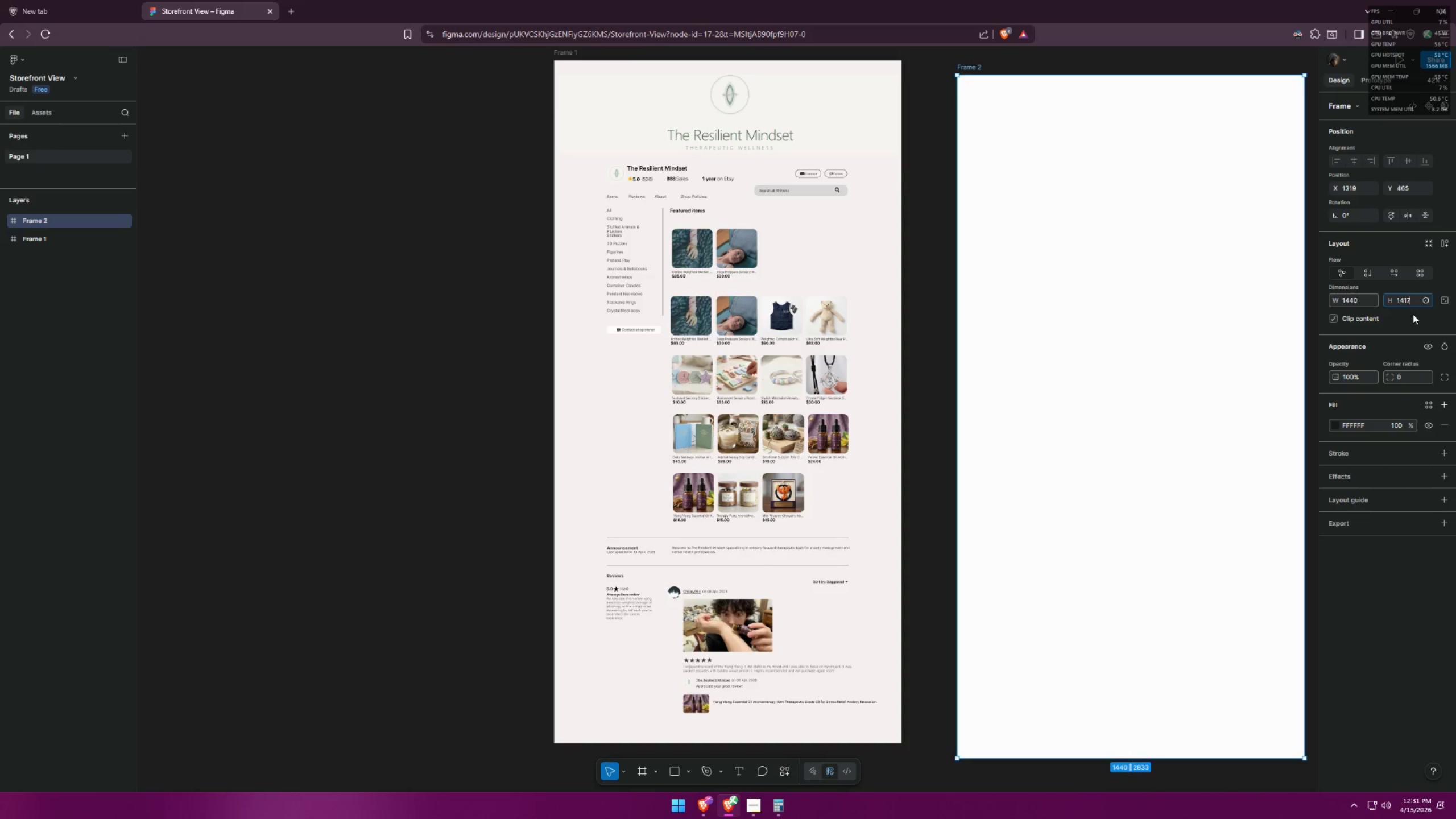 
key(Enter)
 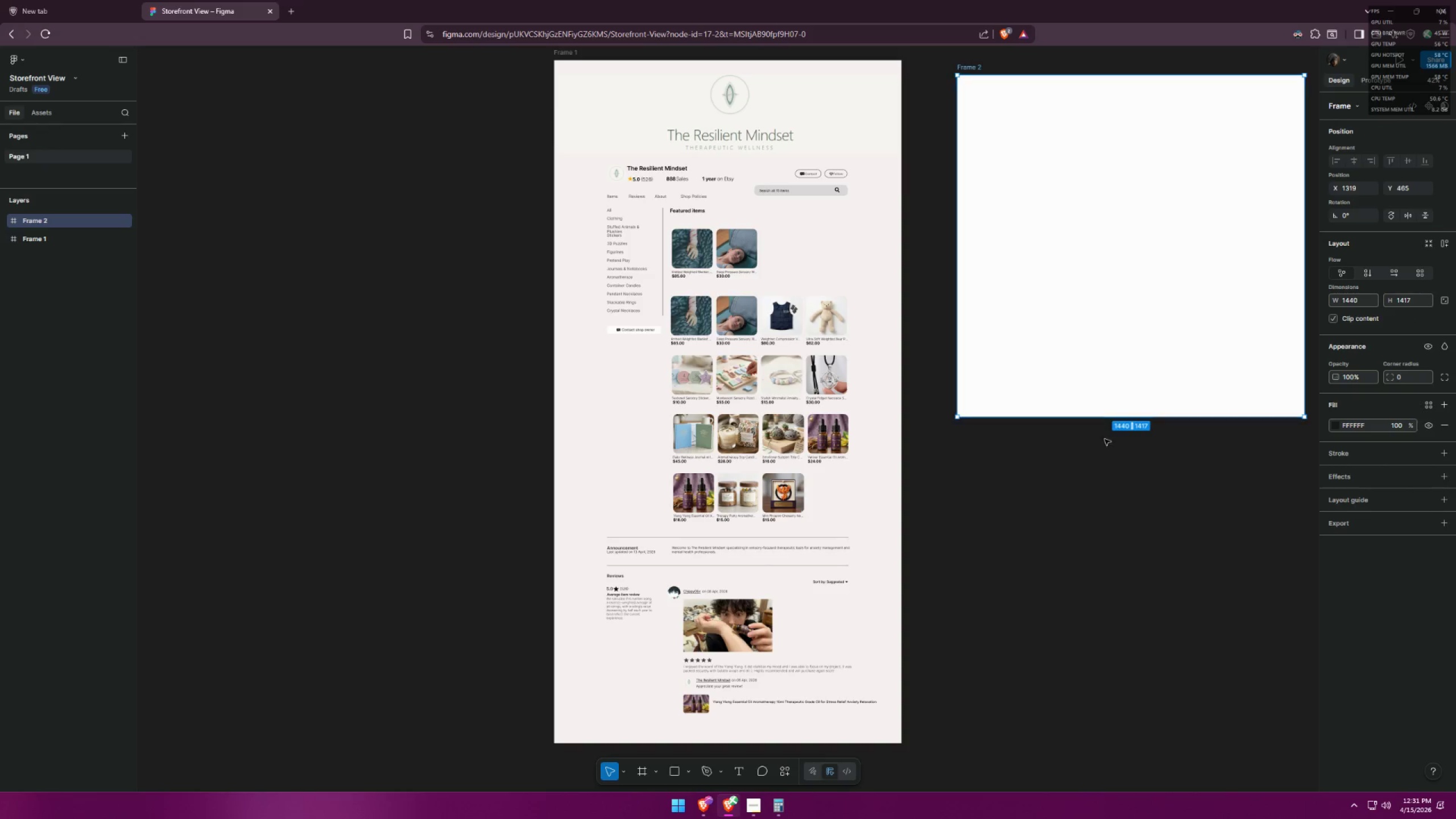 
left_click([1077, 522])
 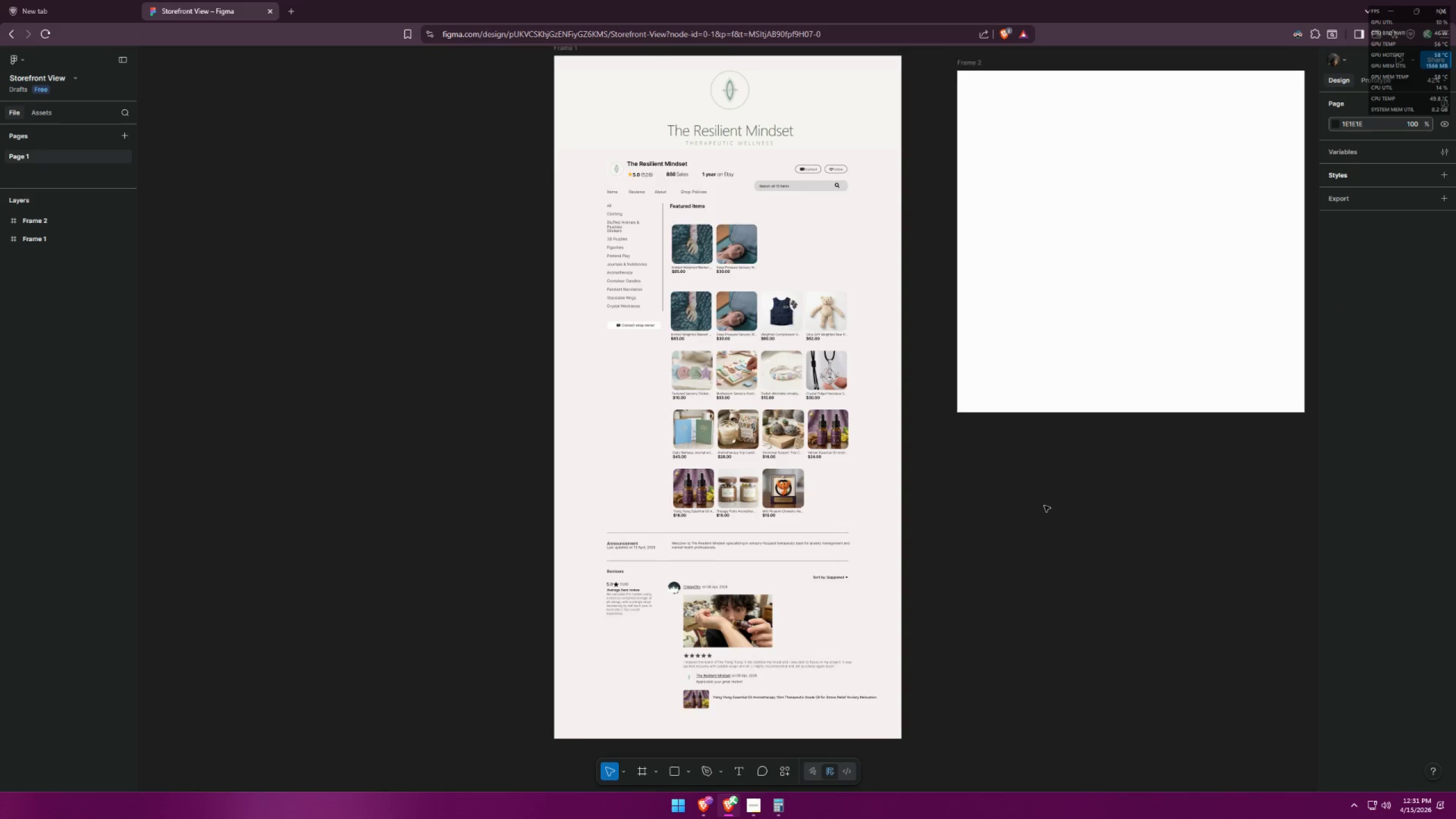 
scroll: coordinate [938, 497], scroll_direction: down, amount: 1.0
 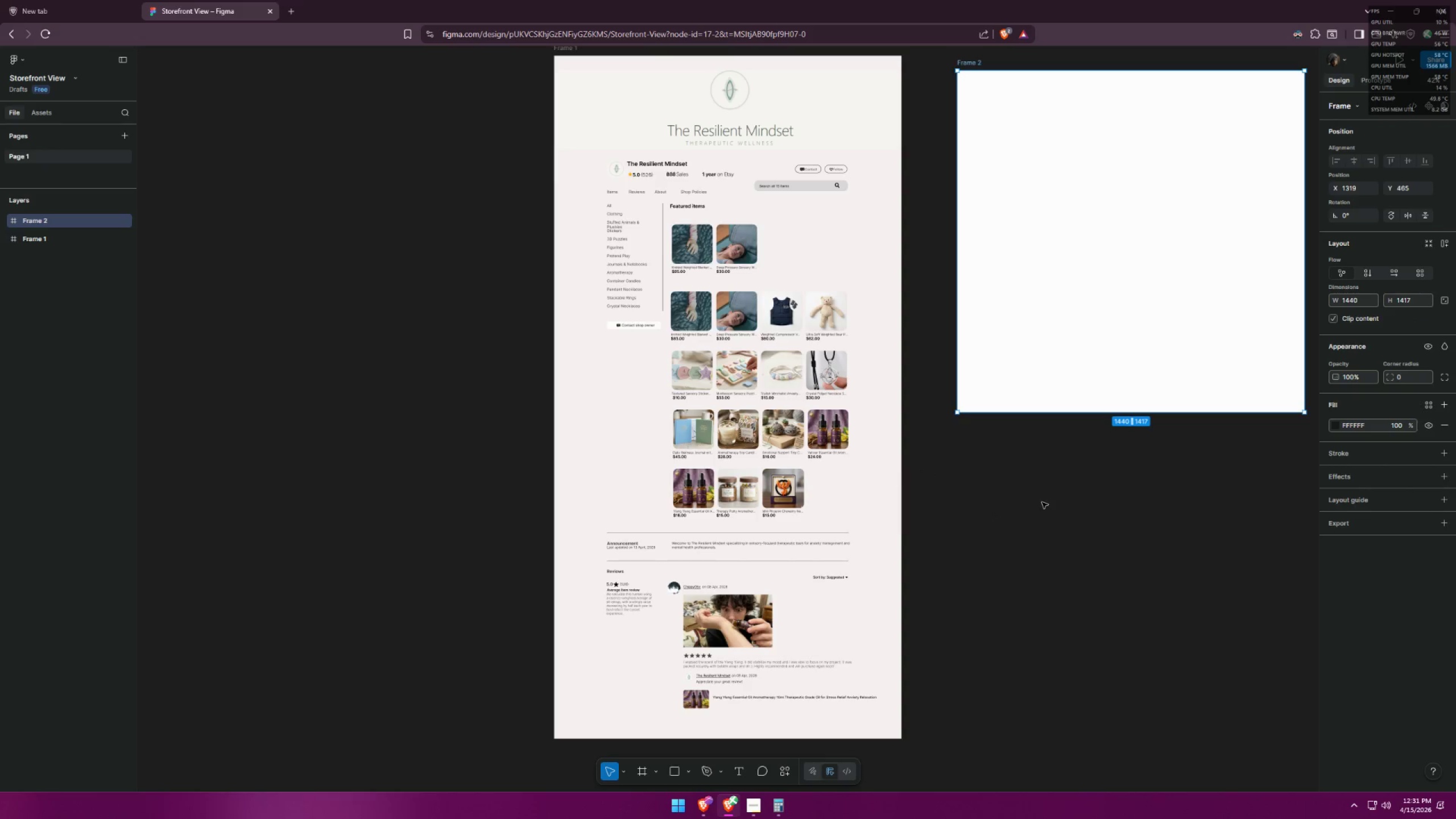 
hold_key(key=ControlLeft, duration=1.36)
 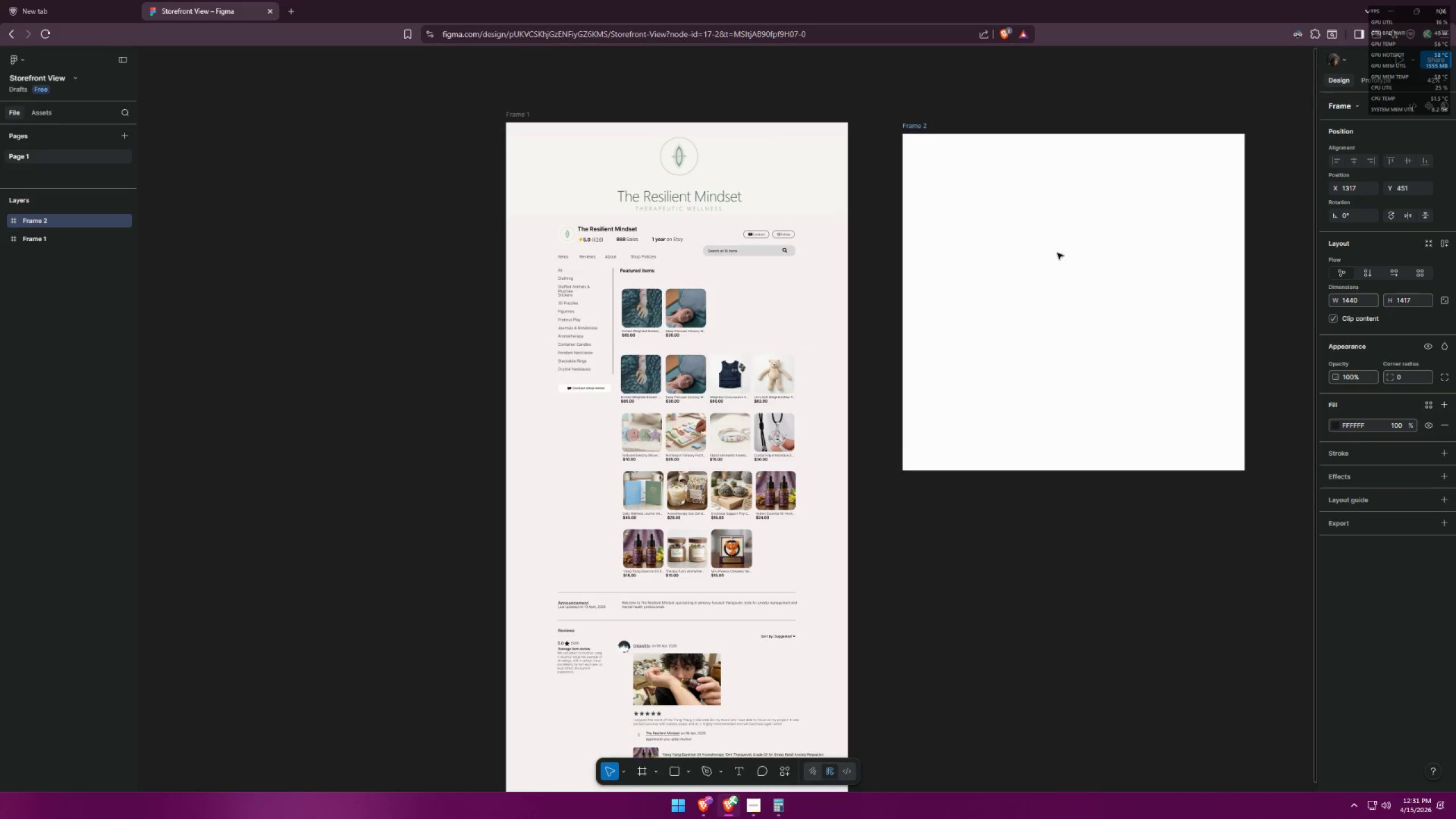 
hold_key(key=ControlLeft, duration=2.42)
 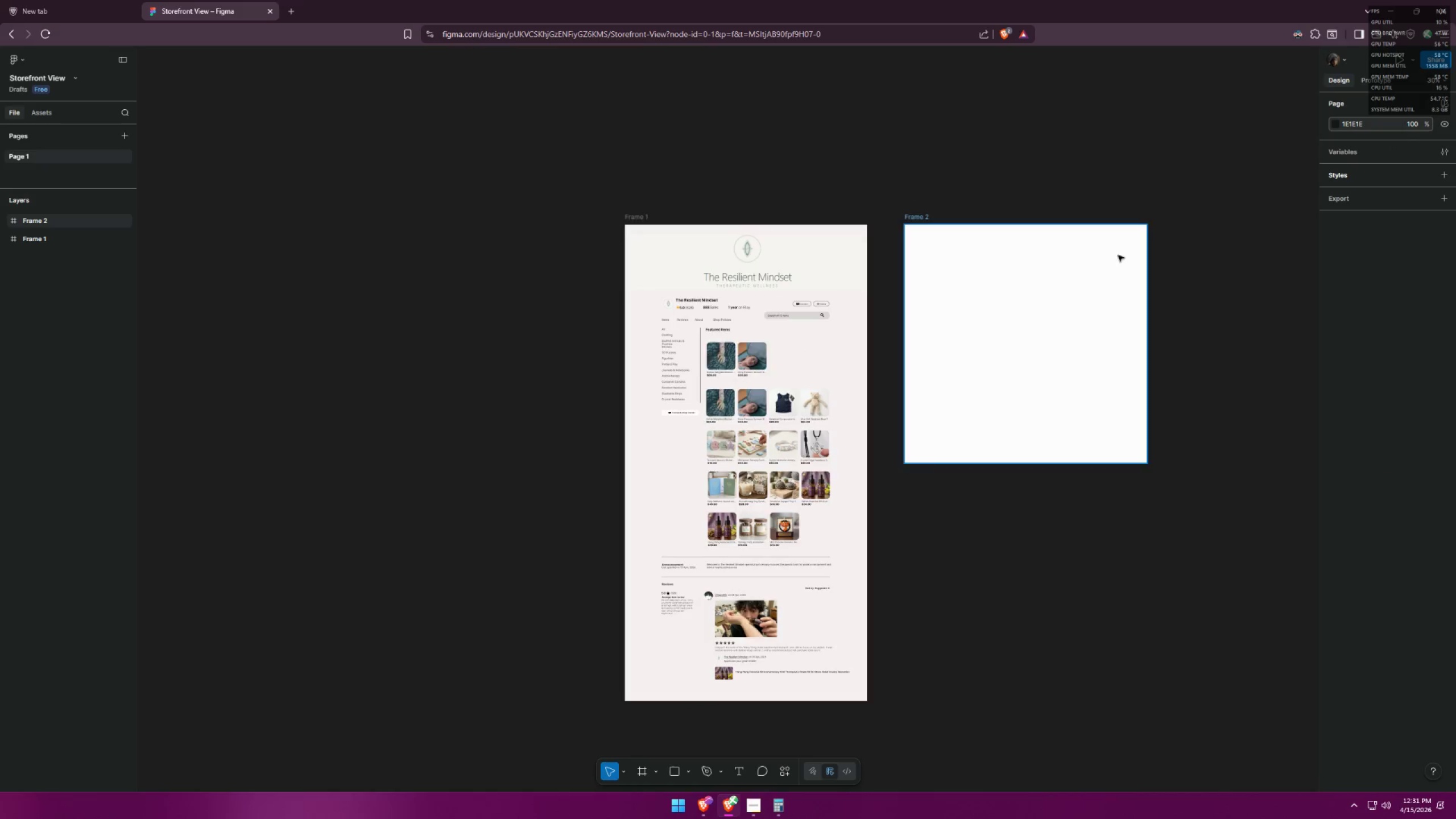 
scroll: coordinate [1188, 269], scroll_direction: down, amount: 2.0
 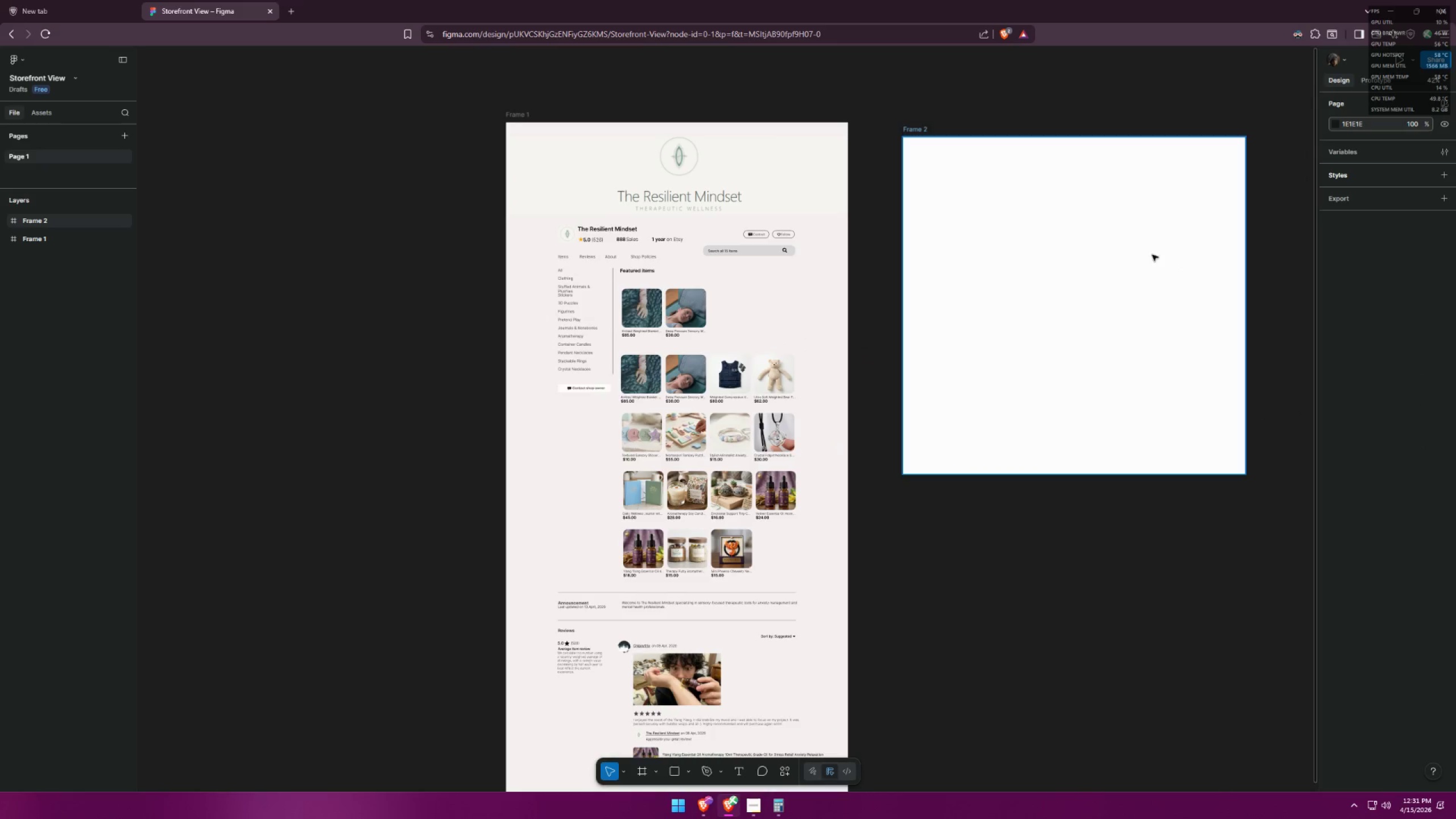 
left_click_drag(start_coordinate=[1058, 257], to_coordinate=[1057, 253])
 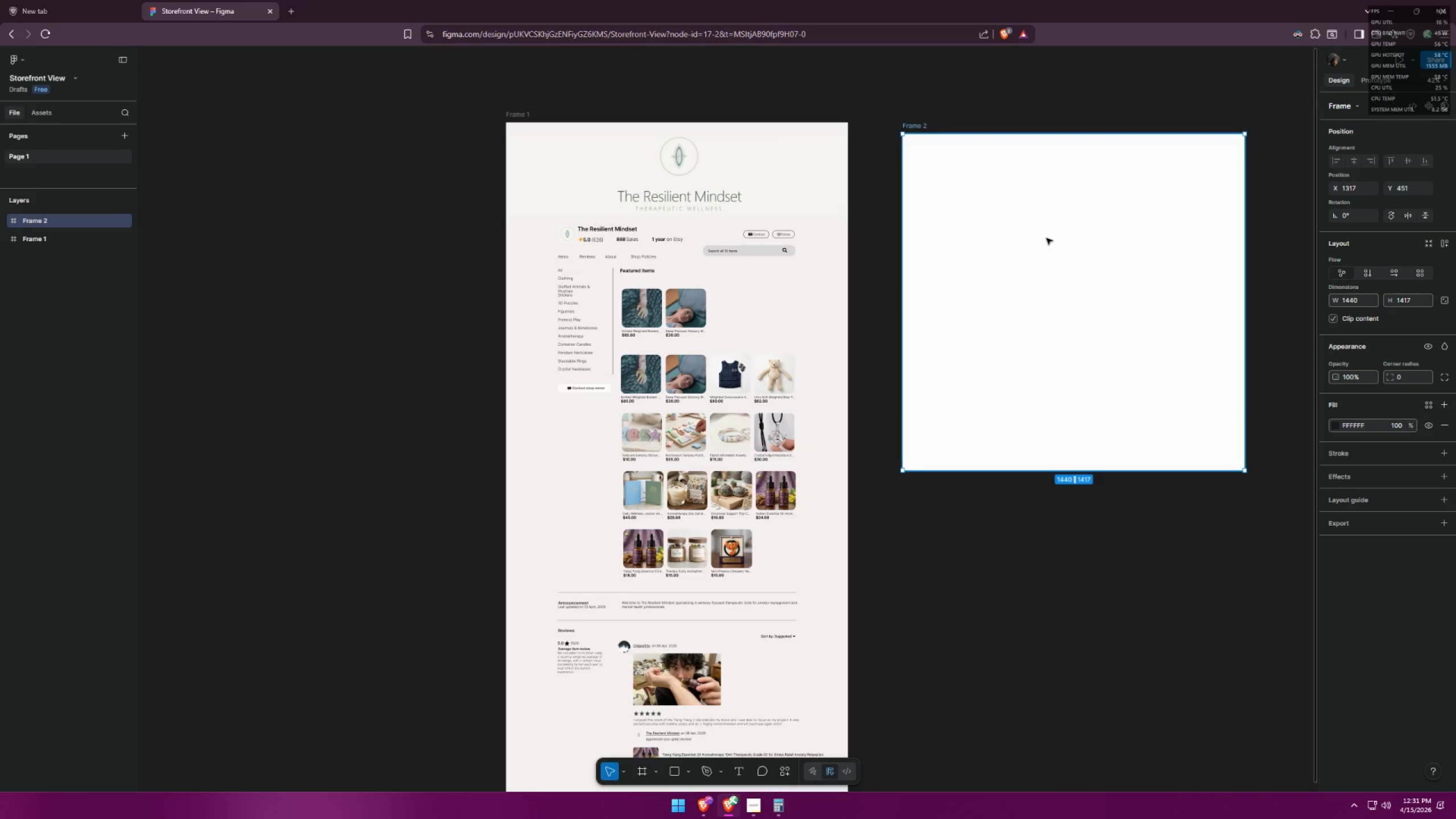 
left_click_drag(start_coordinate=[1045, 238], to_coordinate=[1044, 227])
 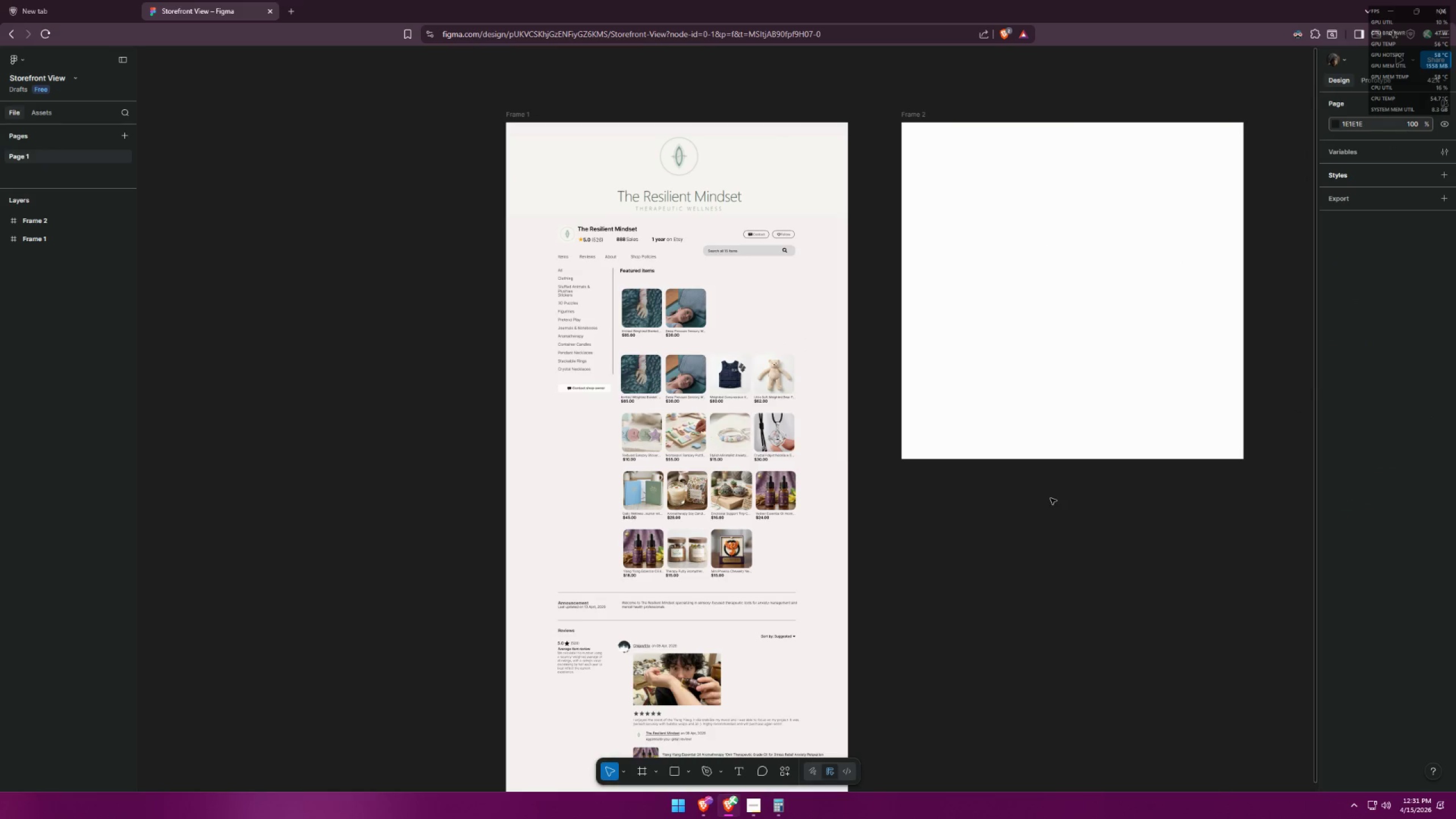 
hold_key(key=ControlLeft, duration=1.05)
scroll: coordinate [1116, 243], scroll_direction: up, amount: 2.0
 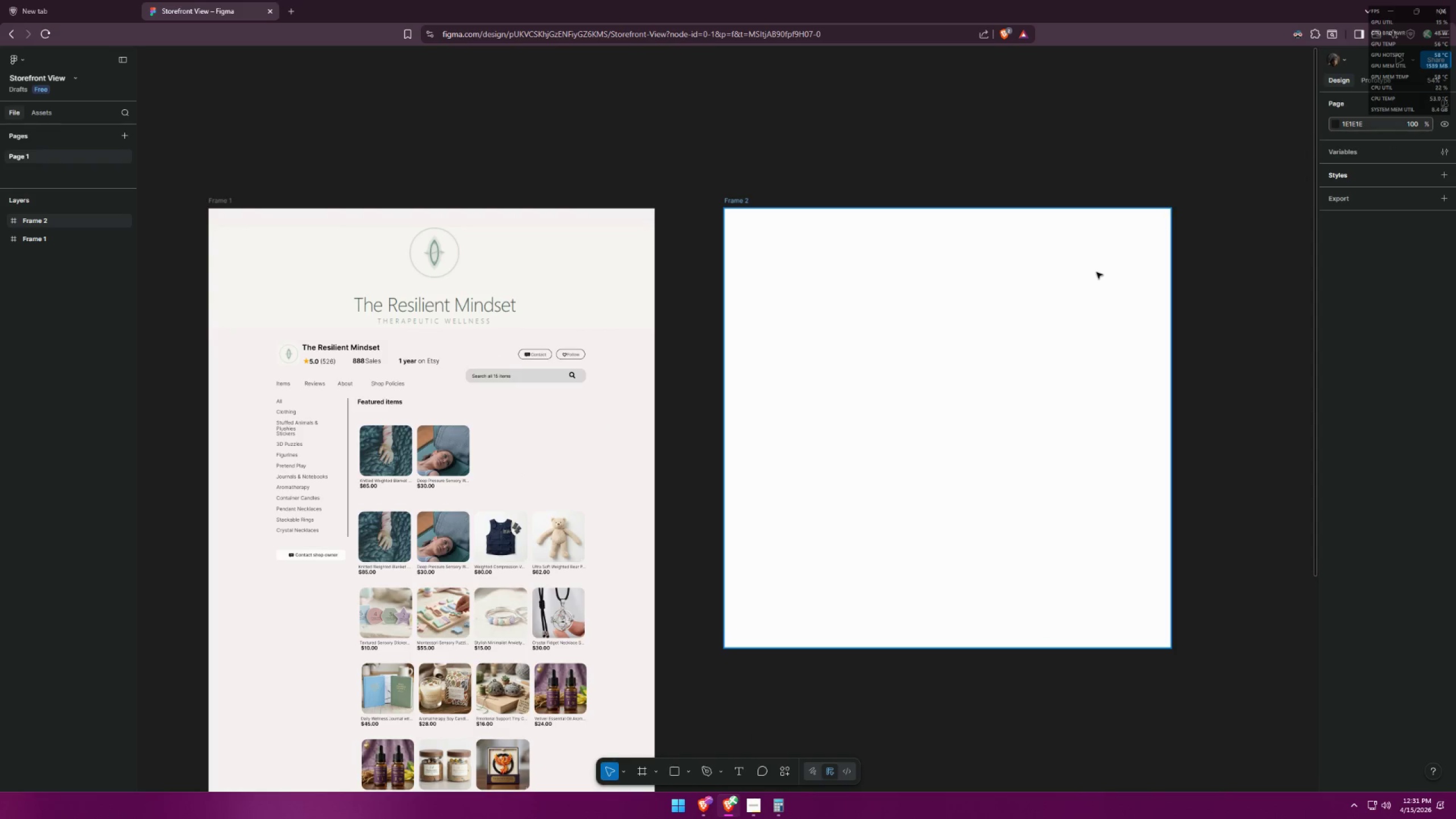 
key(Alt+AltLeft)
 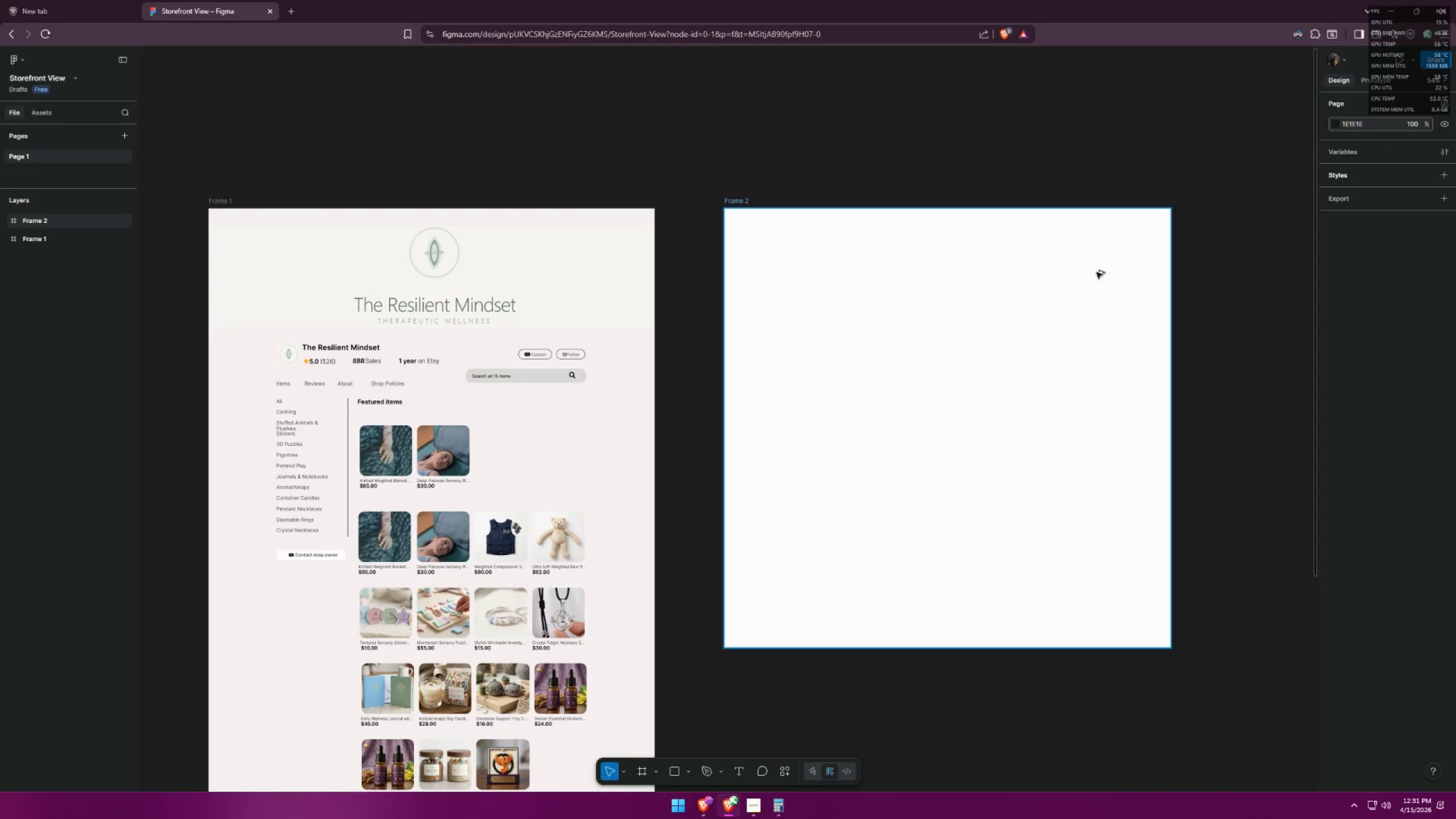 
key(Alt+Tab)
 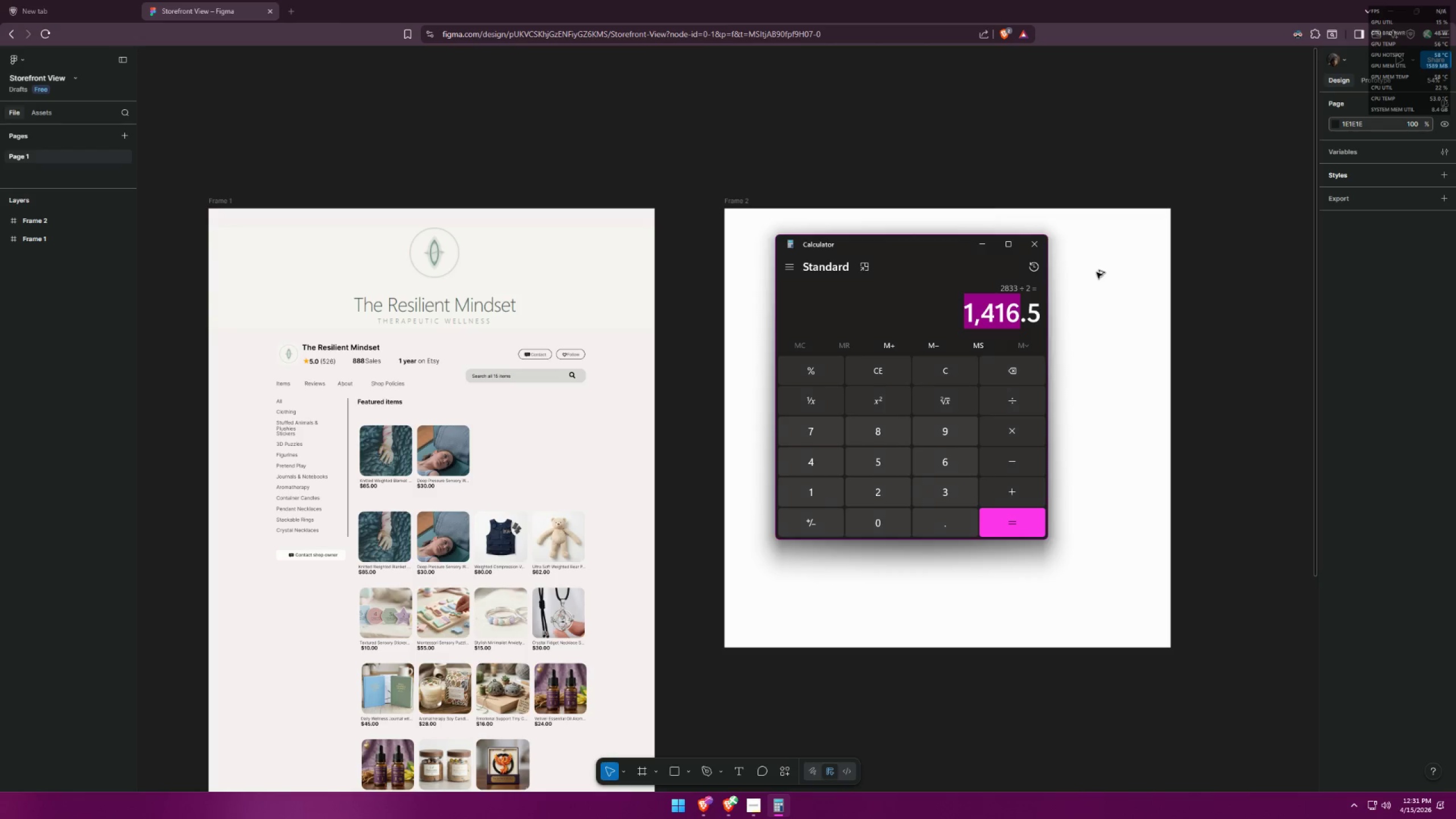 
key(Alt+AltLeft)
 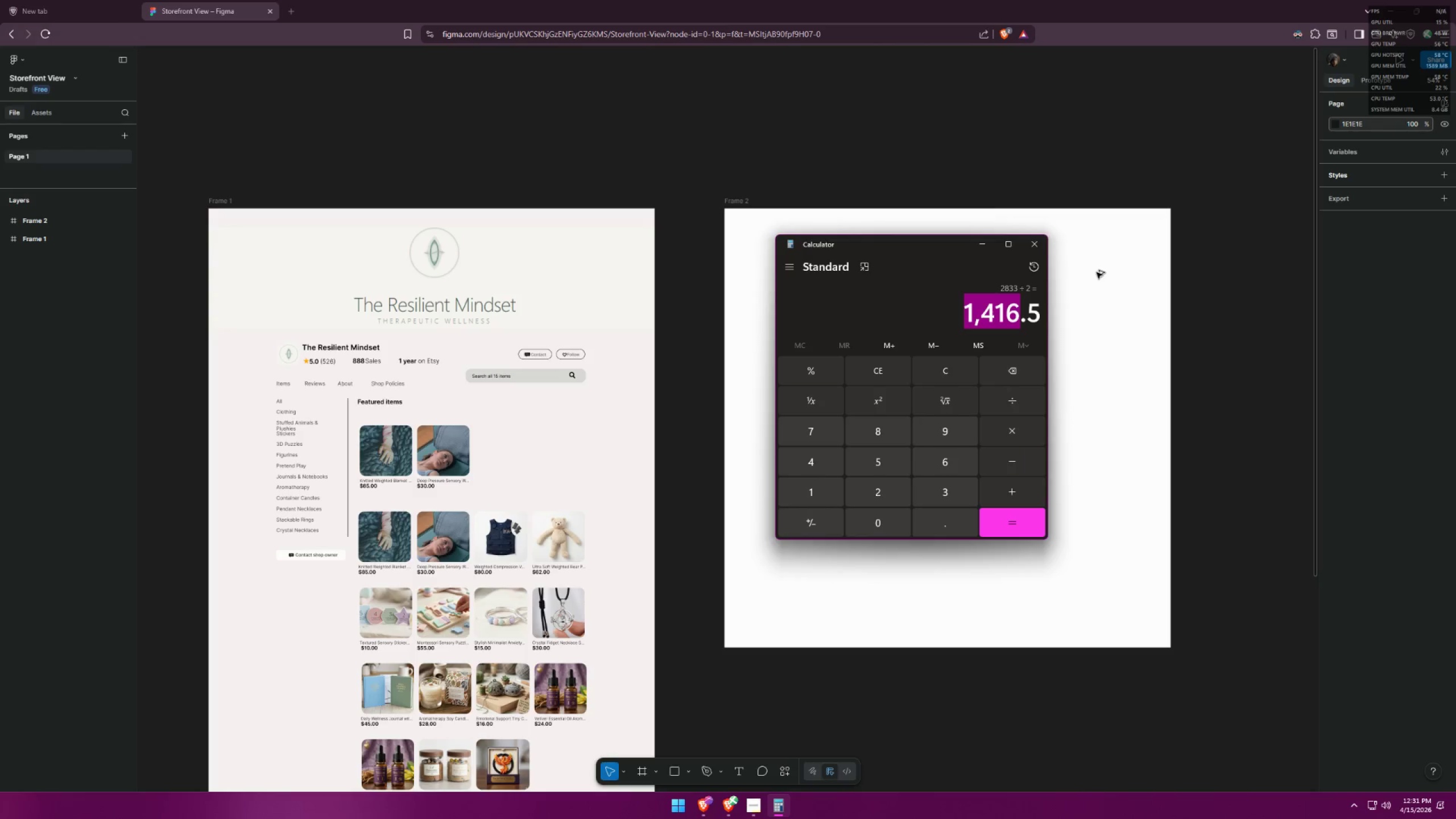 
key(Alt+Tab)
 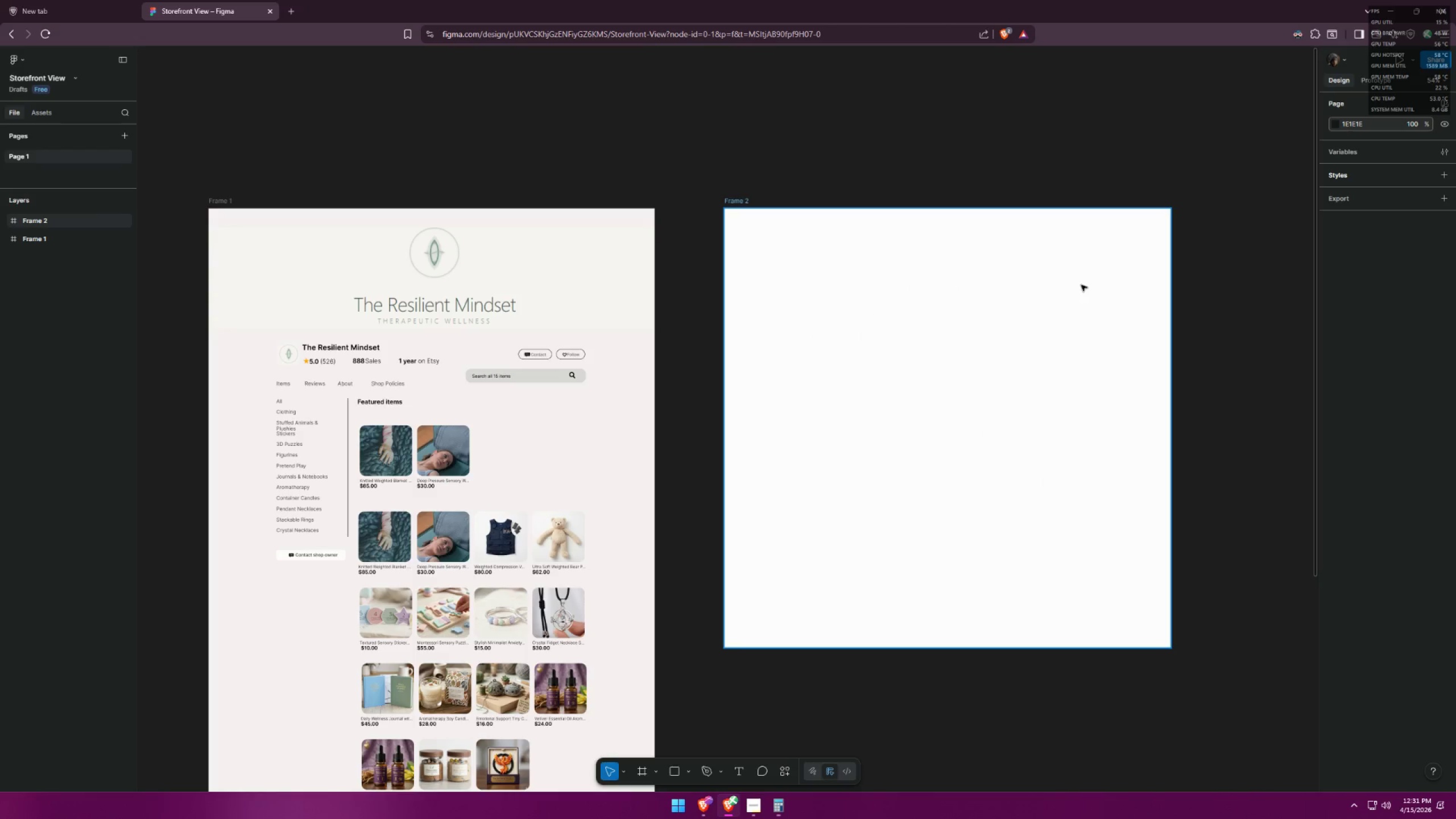 
key(Alt+AltLeft)
 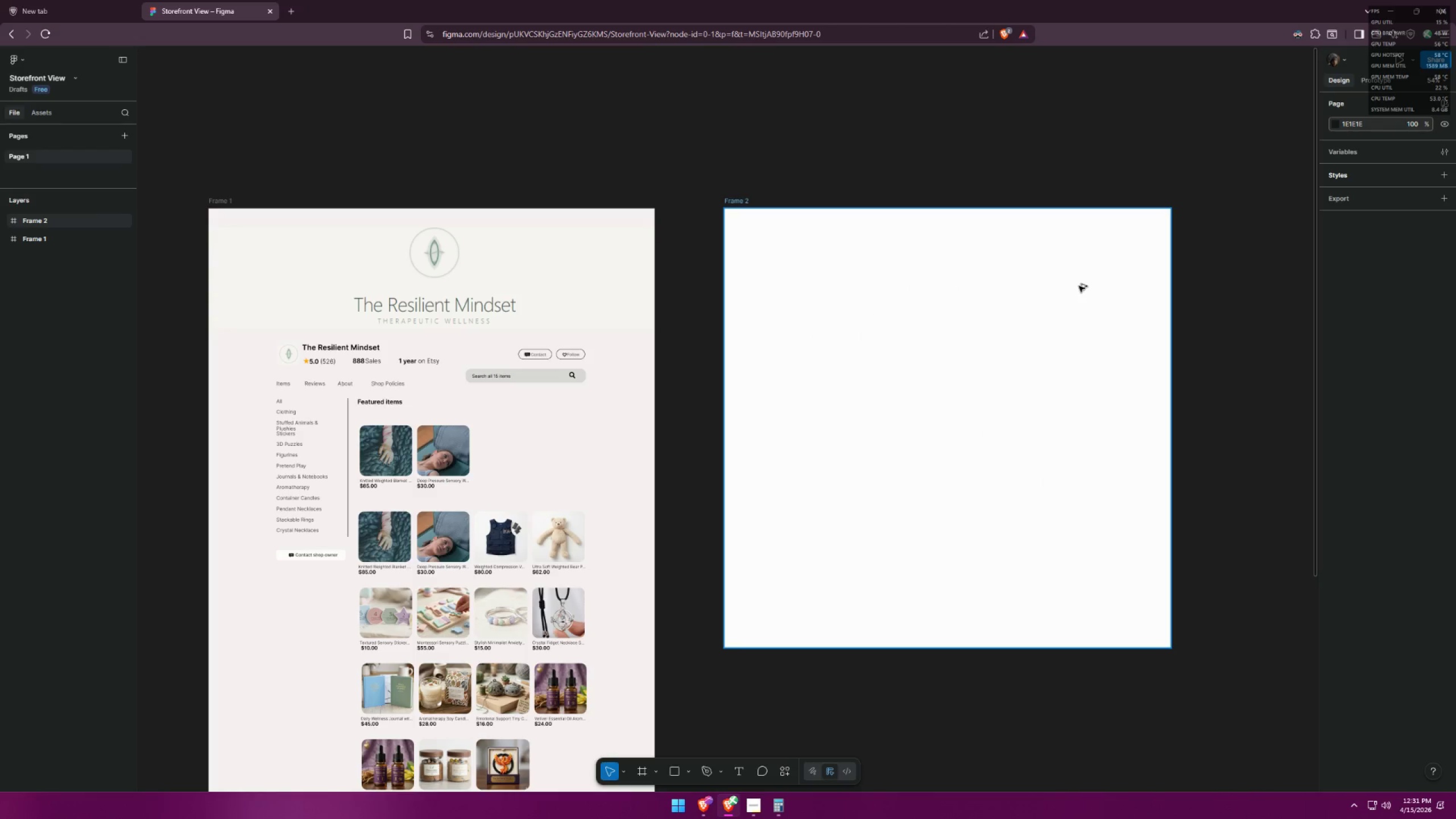 
key(Alt+Tab)
 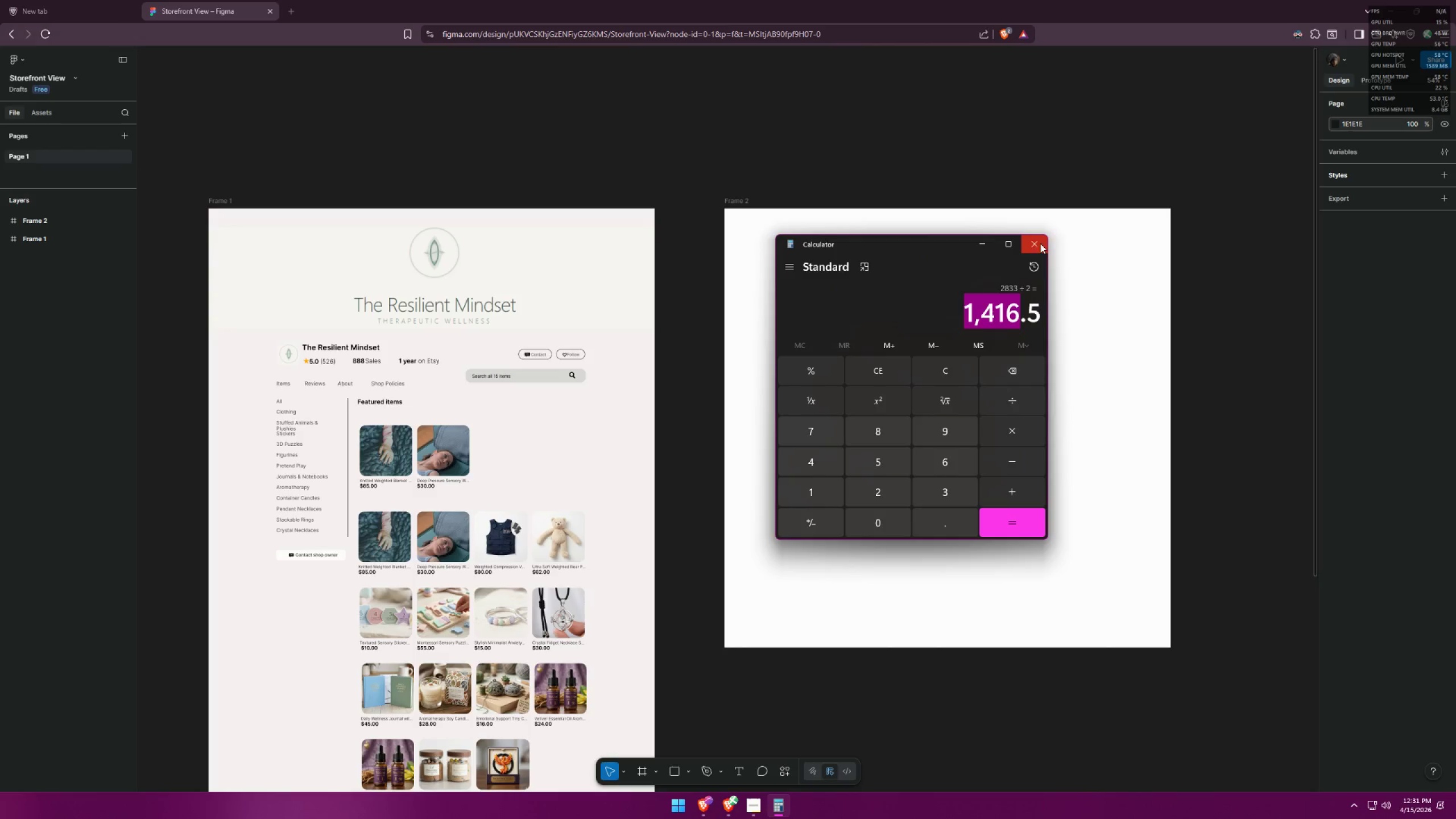 
left_click([1032, 245])
 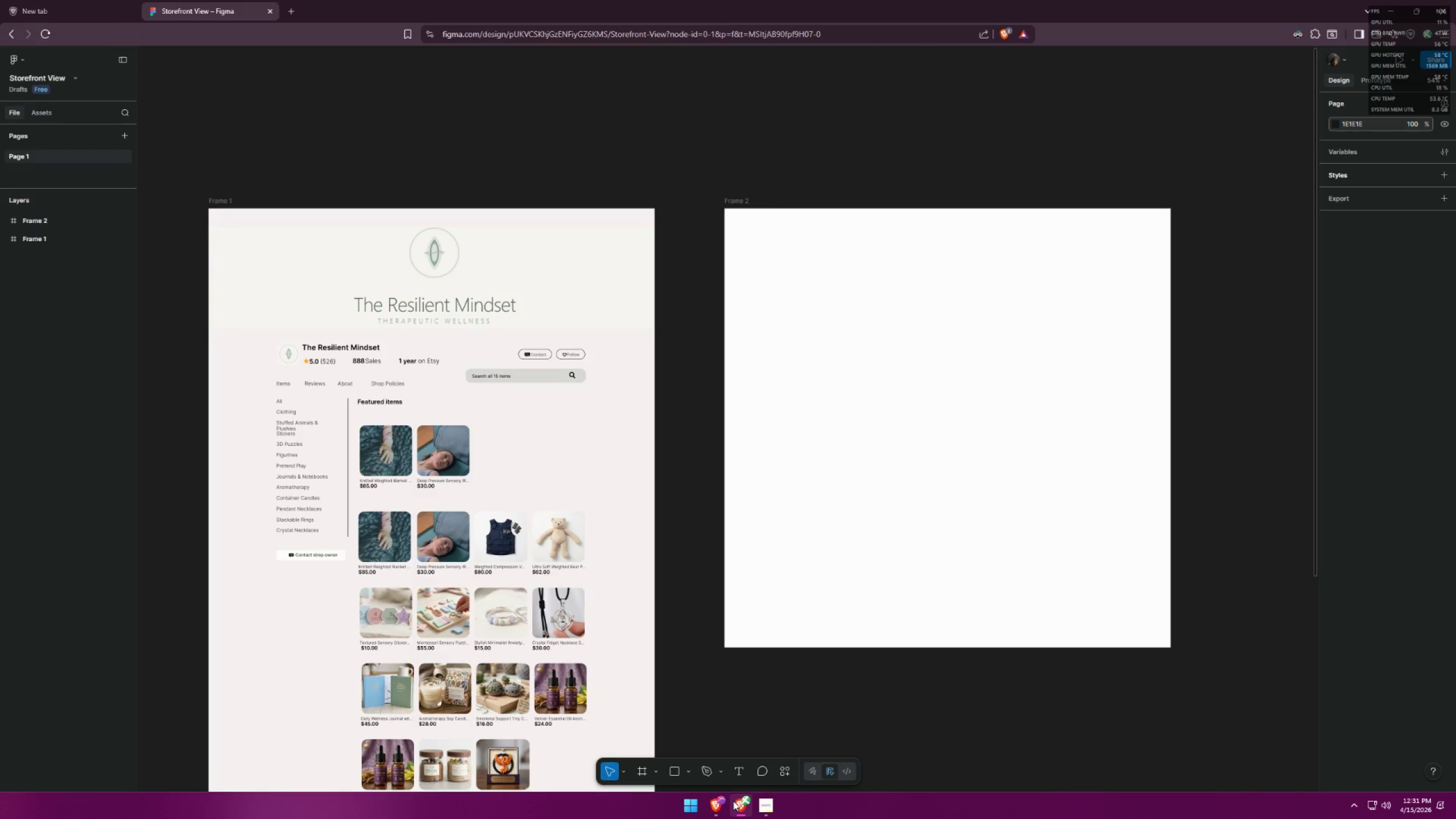 
left_click([722, 804])
 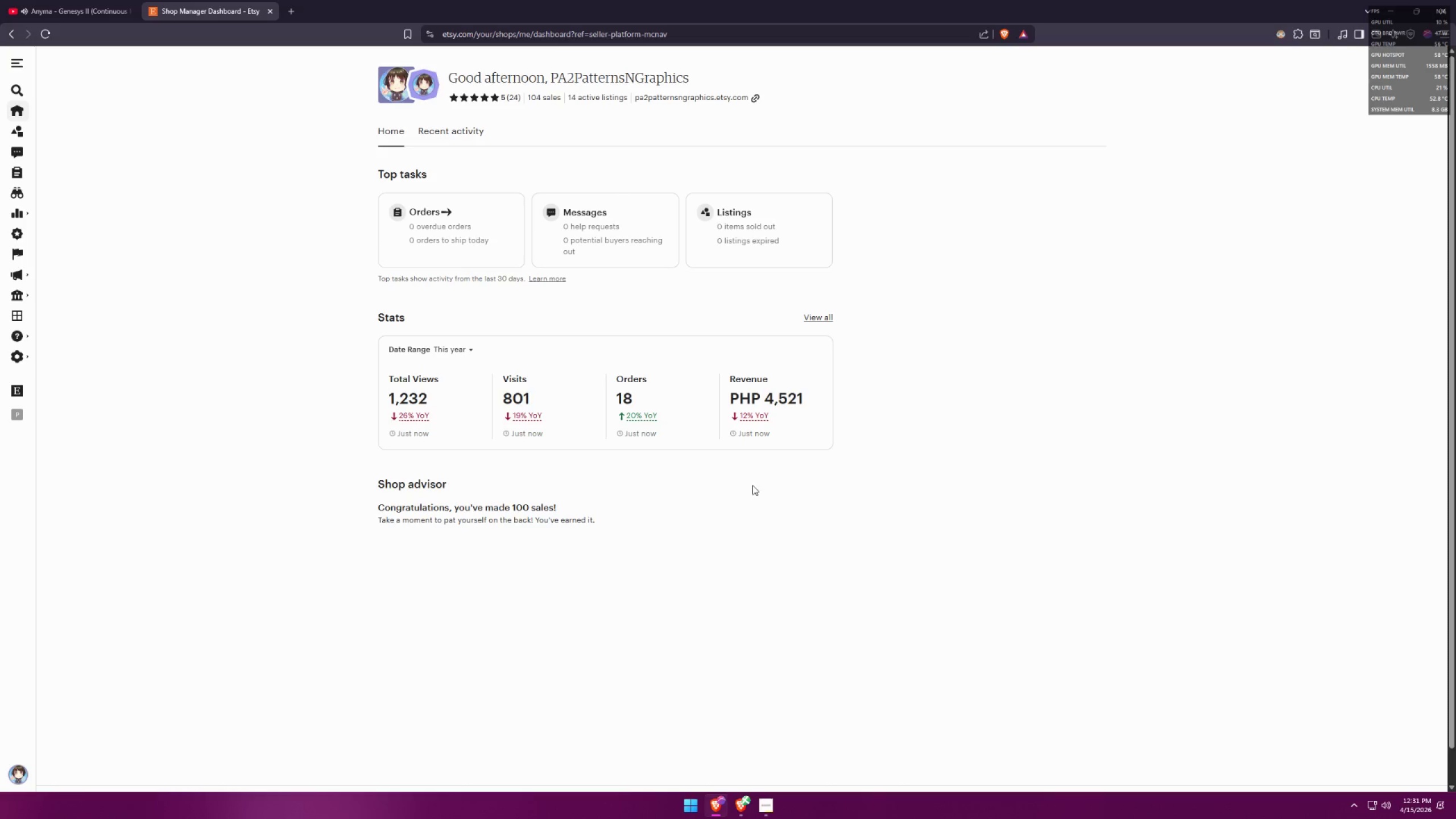 
key(Alt+AltLeft)
 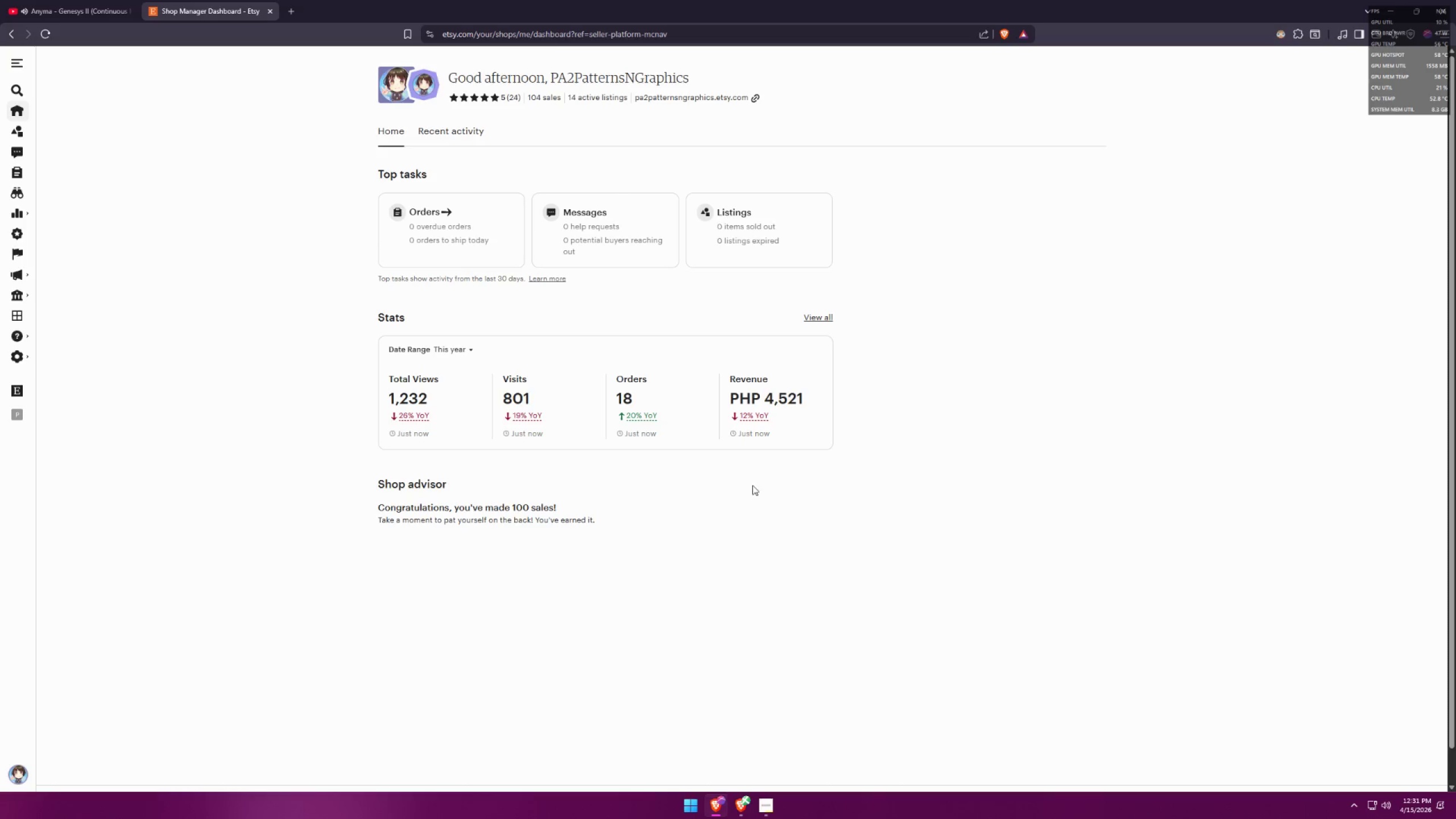 
key(Alt+Tab)
 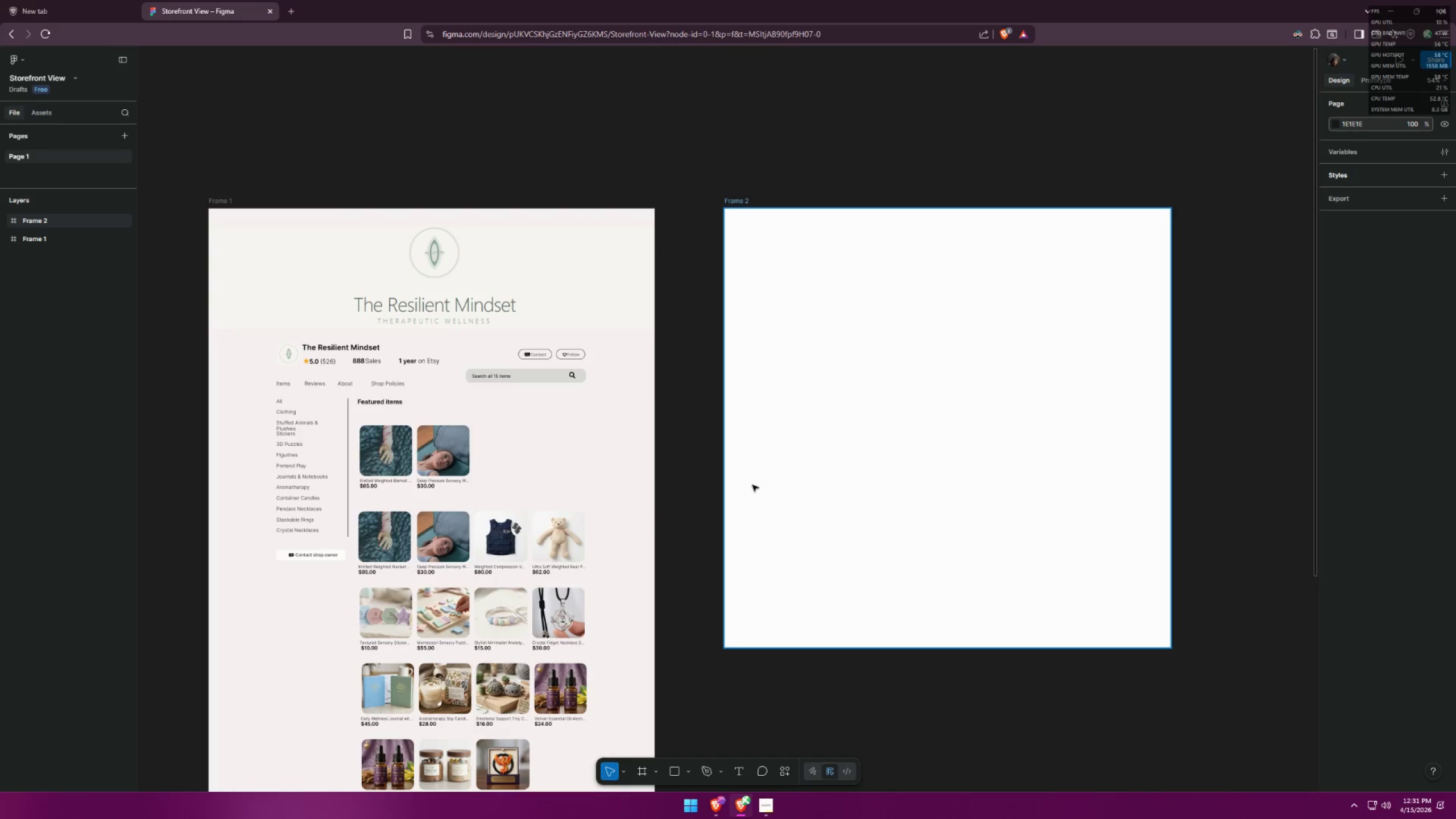 
key(Alt+AltLeft)
 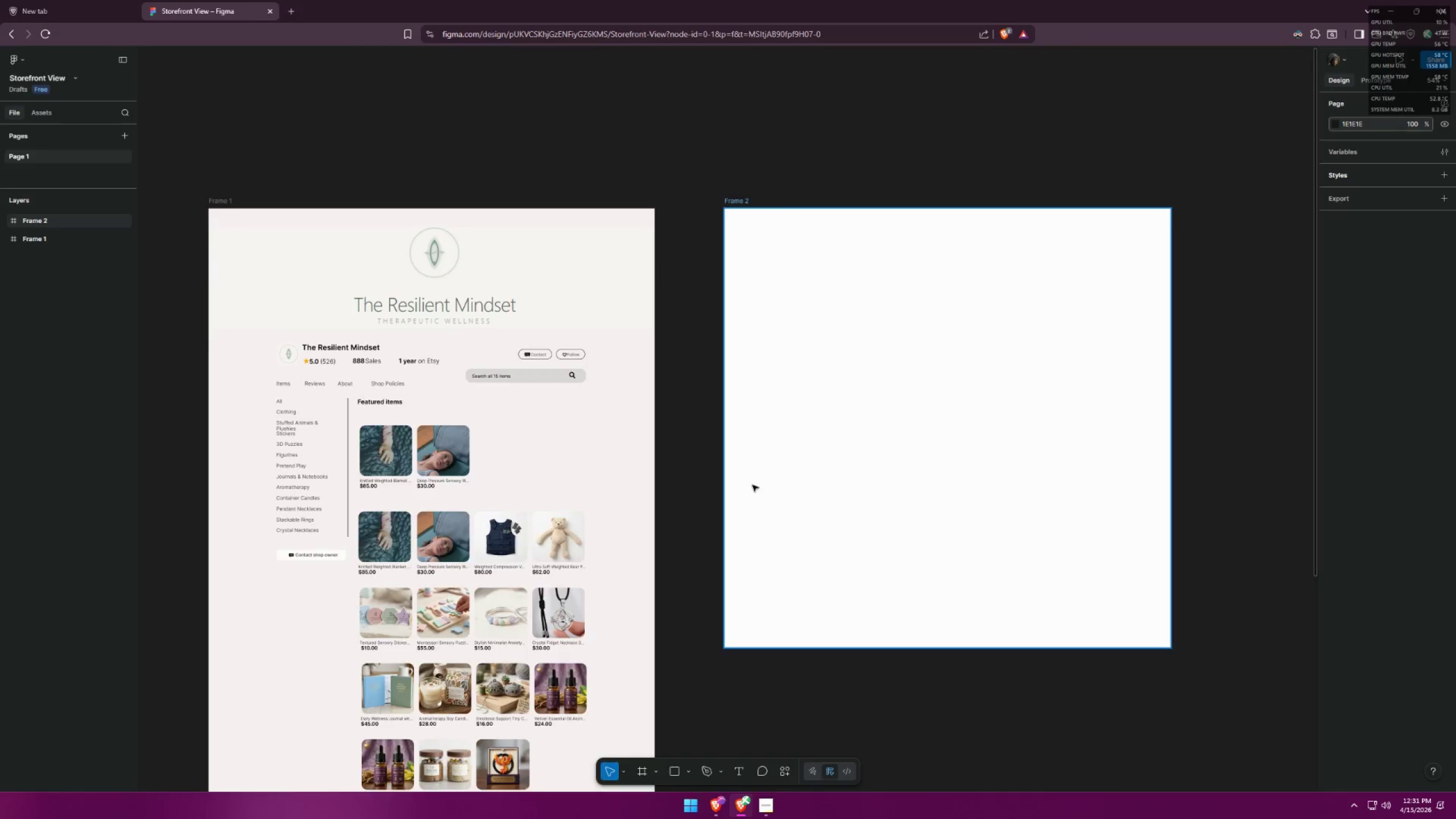 
key(Alt+Tab)
 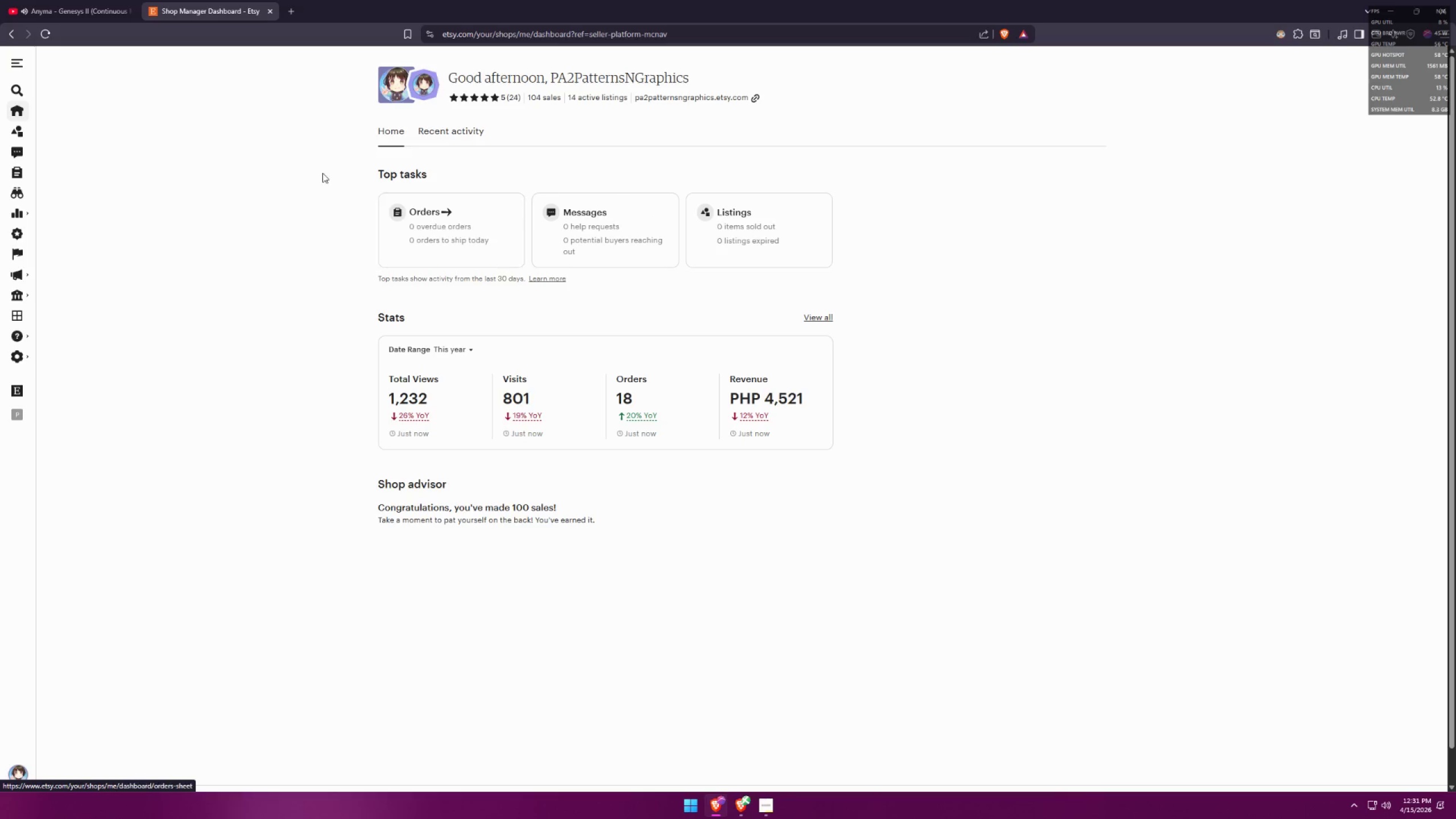 
key(Alt+AltLeft)
 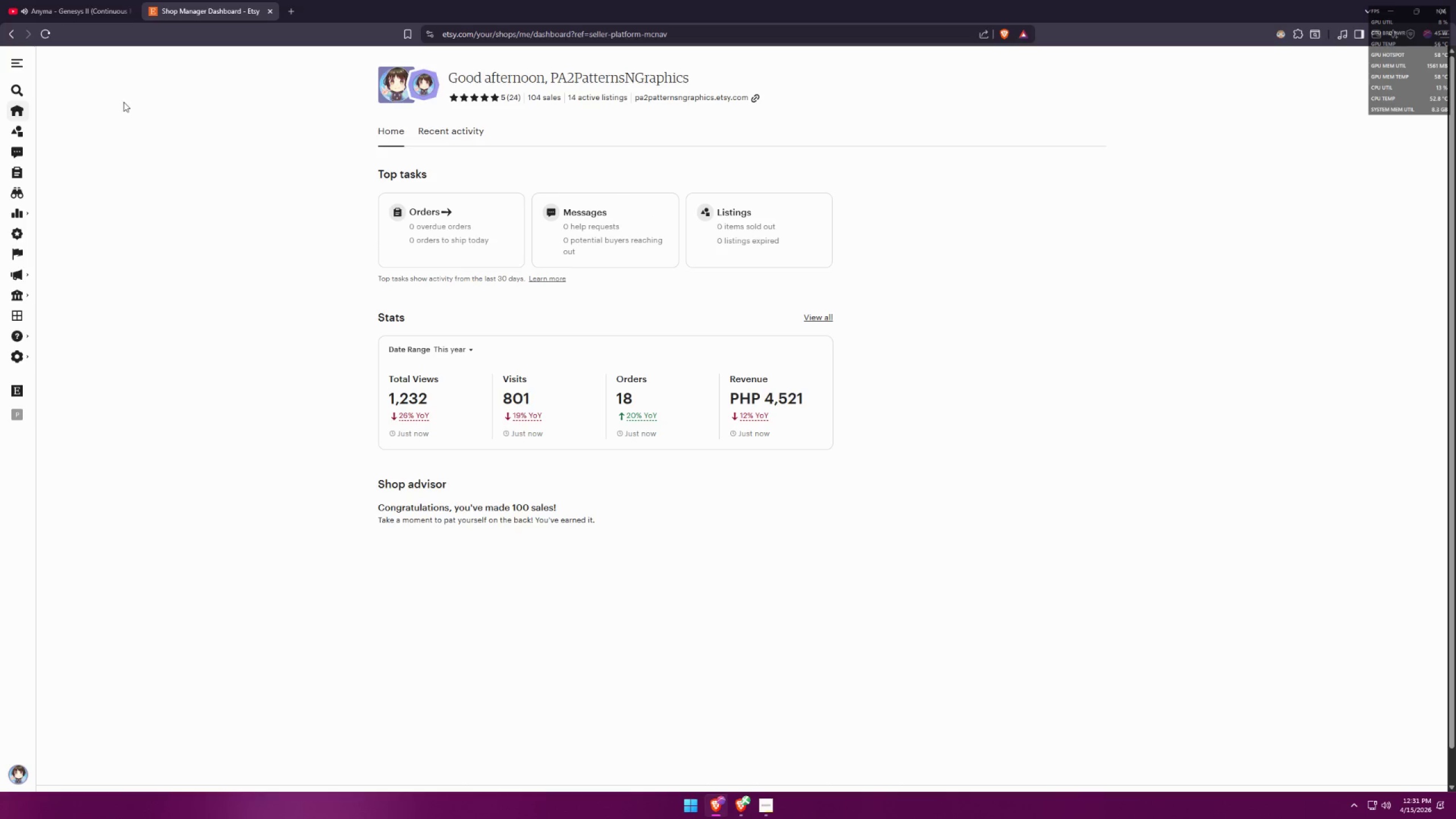 
key(Alt+Tab)
 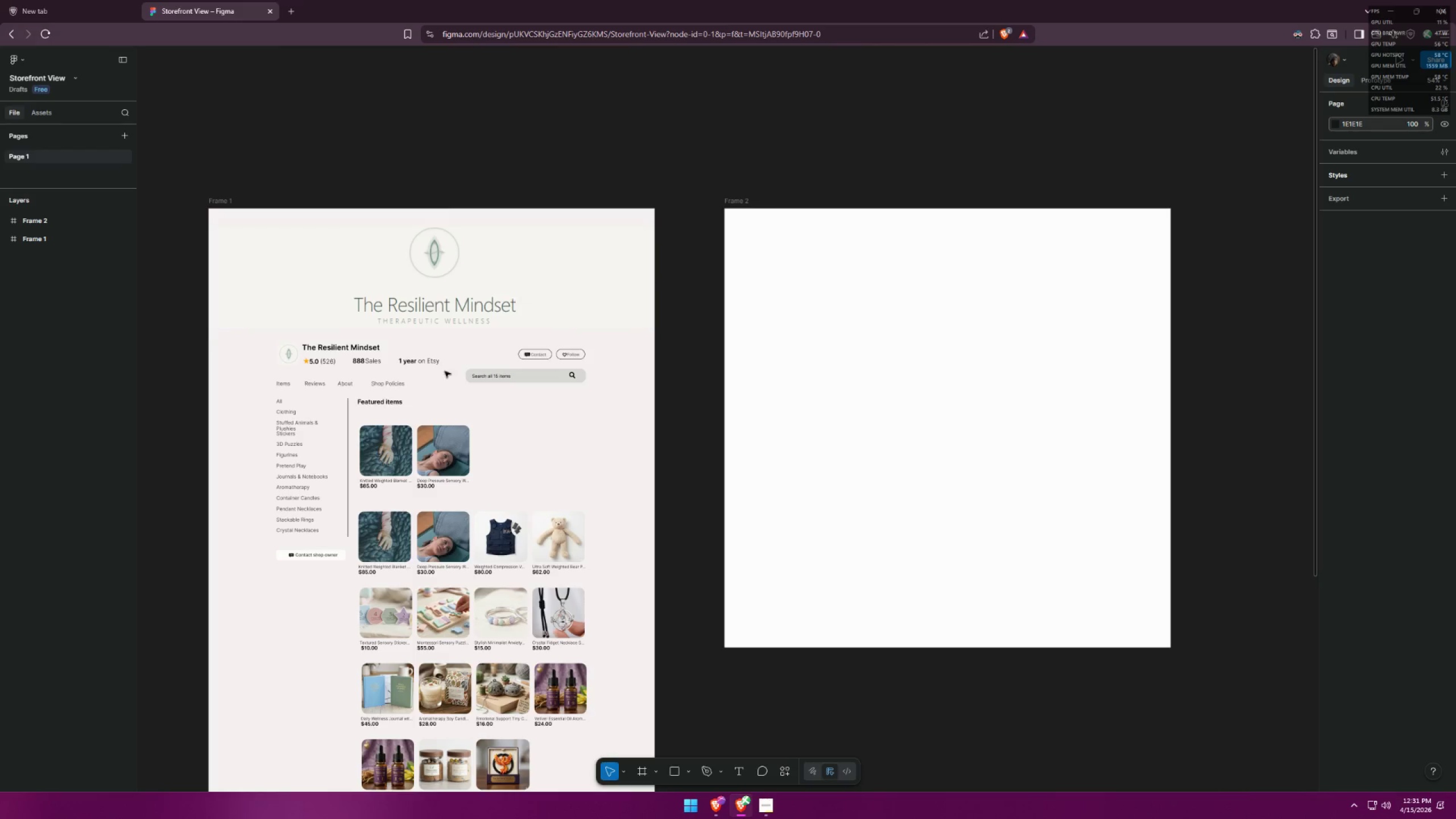 
scroll: coordinate [638, 398], scroll_direction: down, amount: 7.0
 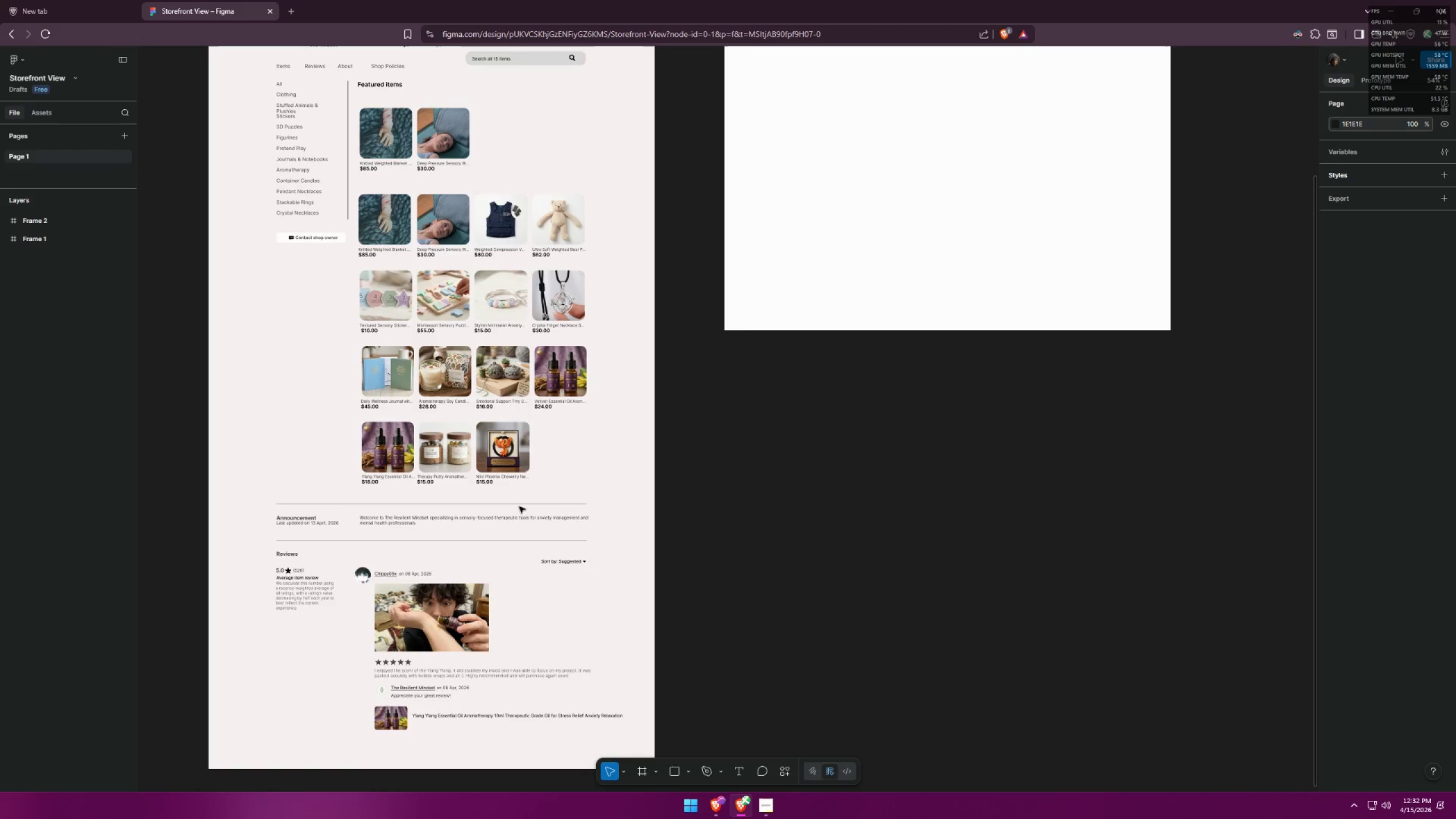 
left_click([521, 506])
 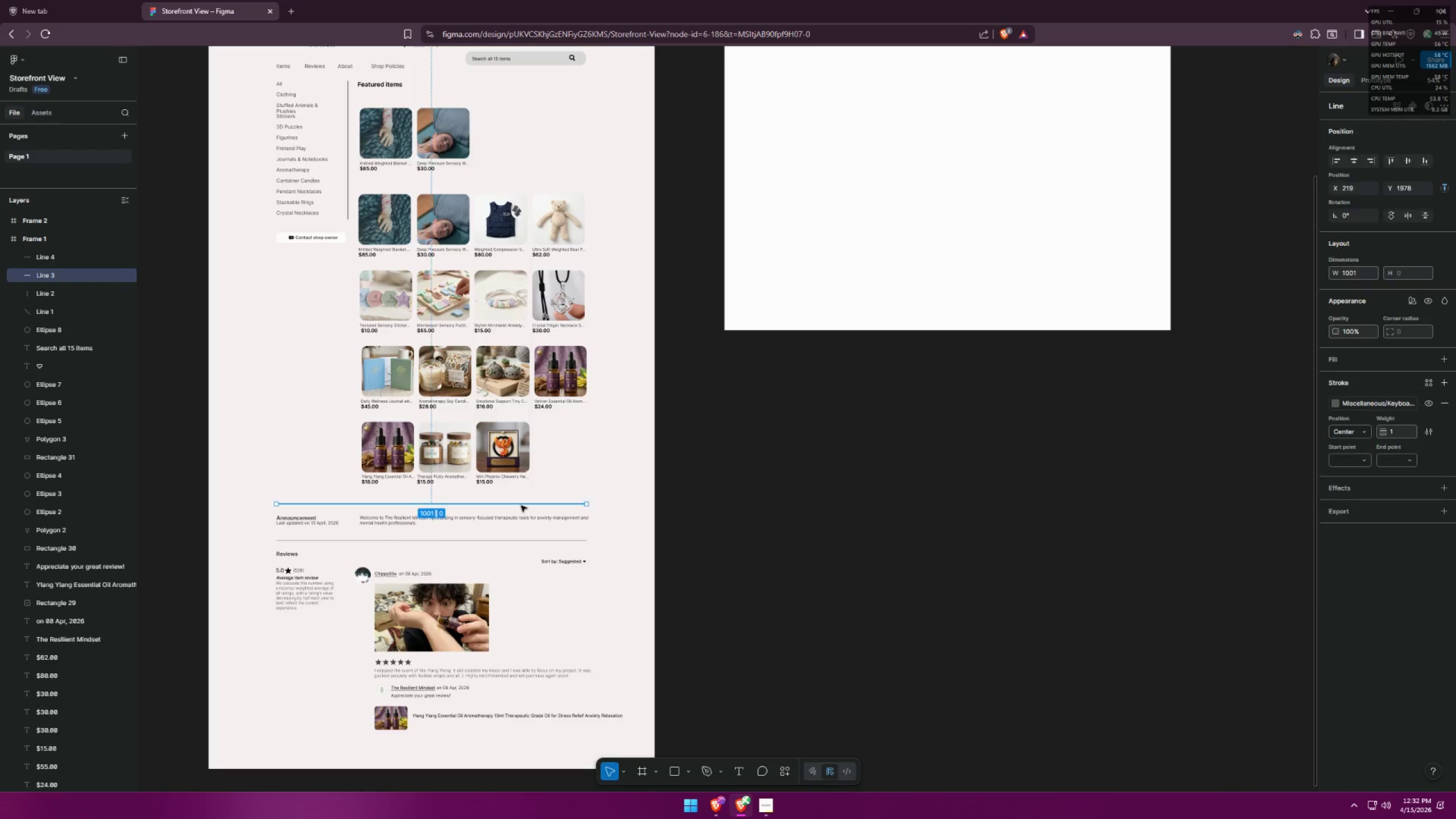 
key(Control+C)
 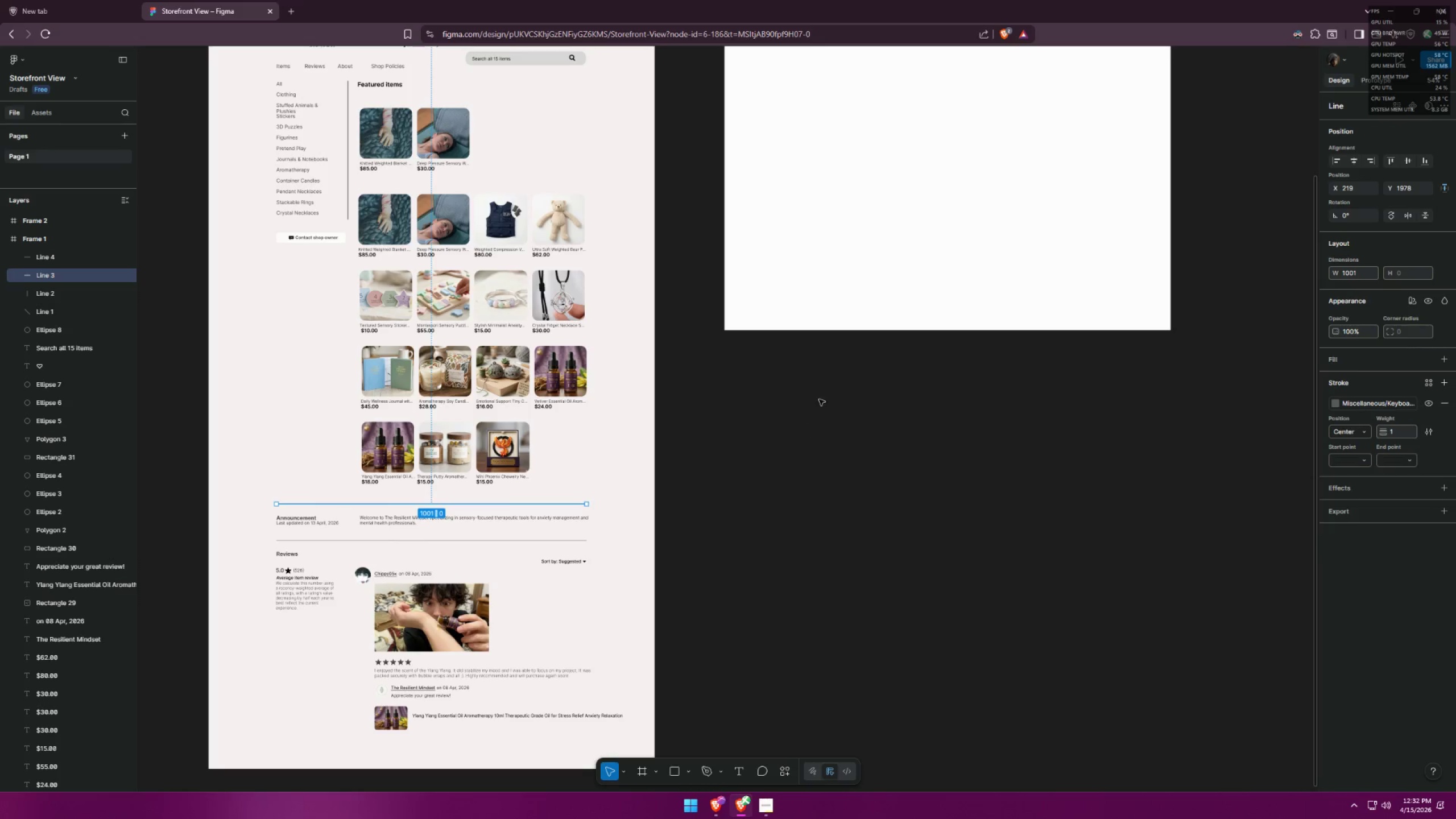 
left_click([830, 382])
 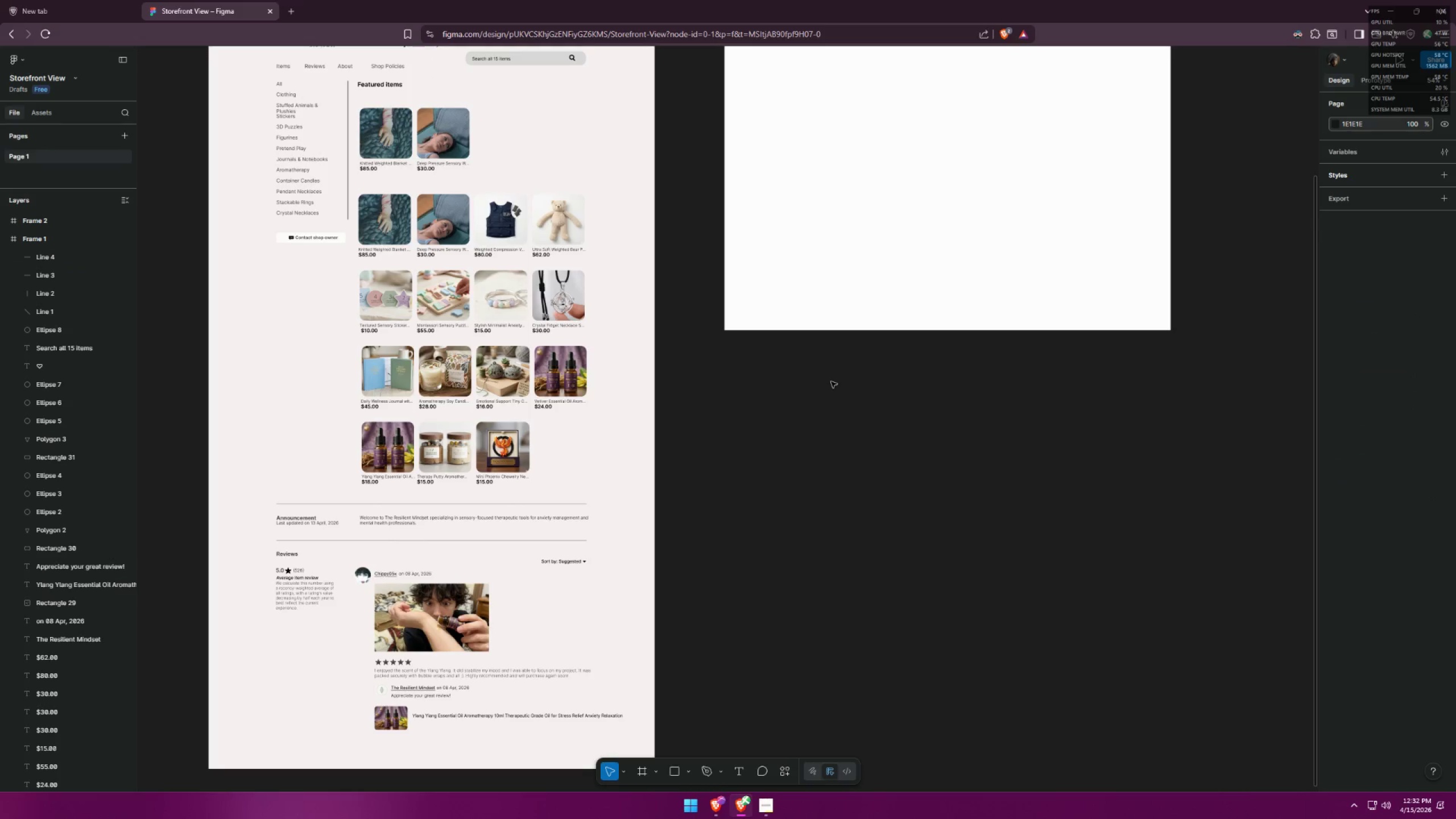 
key(Control+V)
 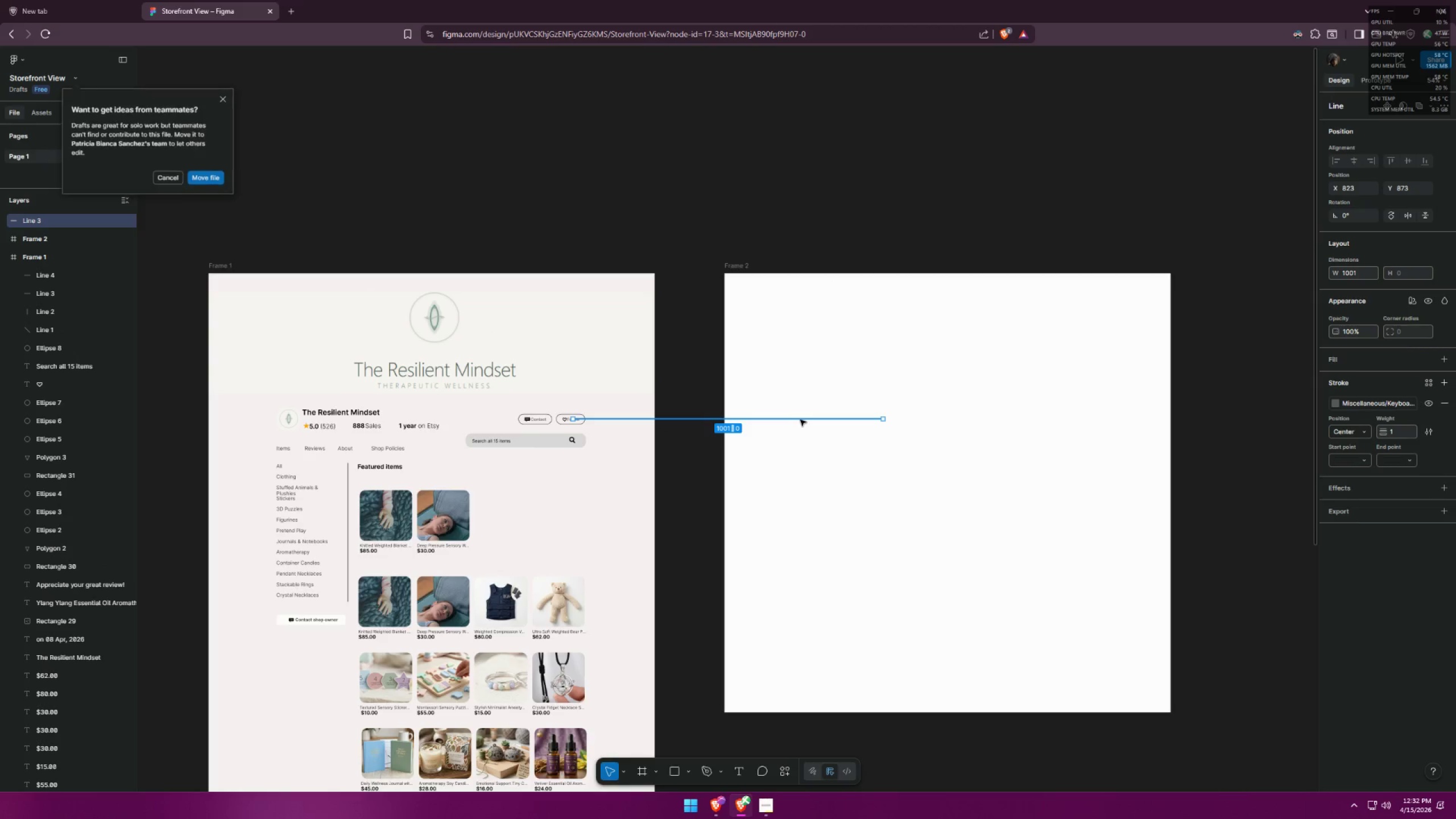 
scroll: coordinate [829, 275], scroll_direction: up, amount: 13.0
 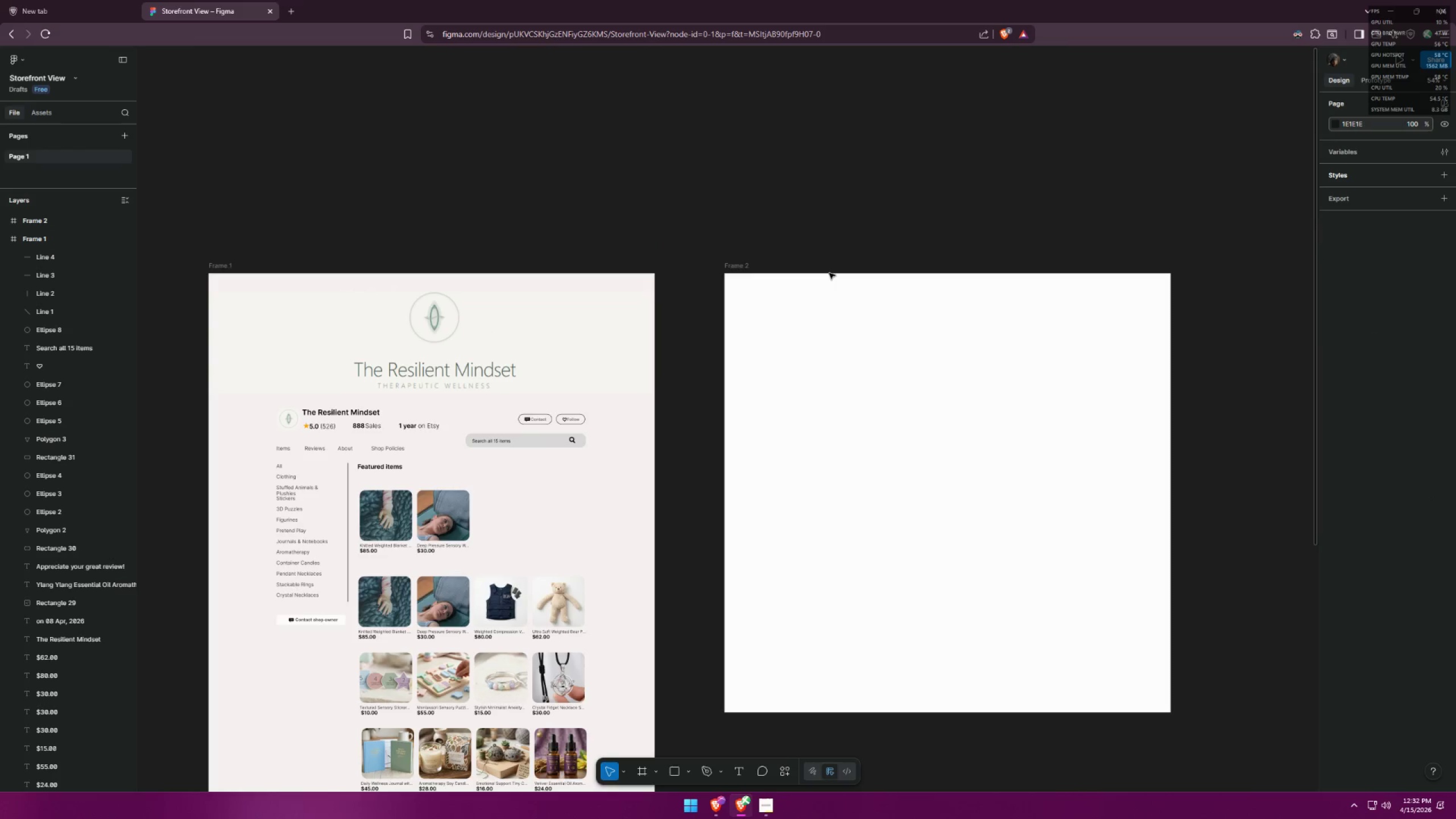 
hold_key(key=ShiftLeft, duration=1.53)
left_click_drag(start_coordinate=[892, 418], to_coordinate=[723, 537])
 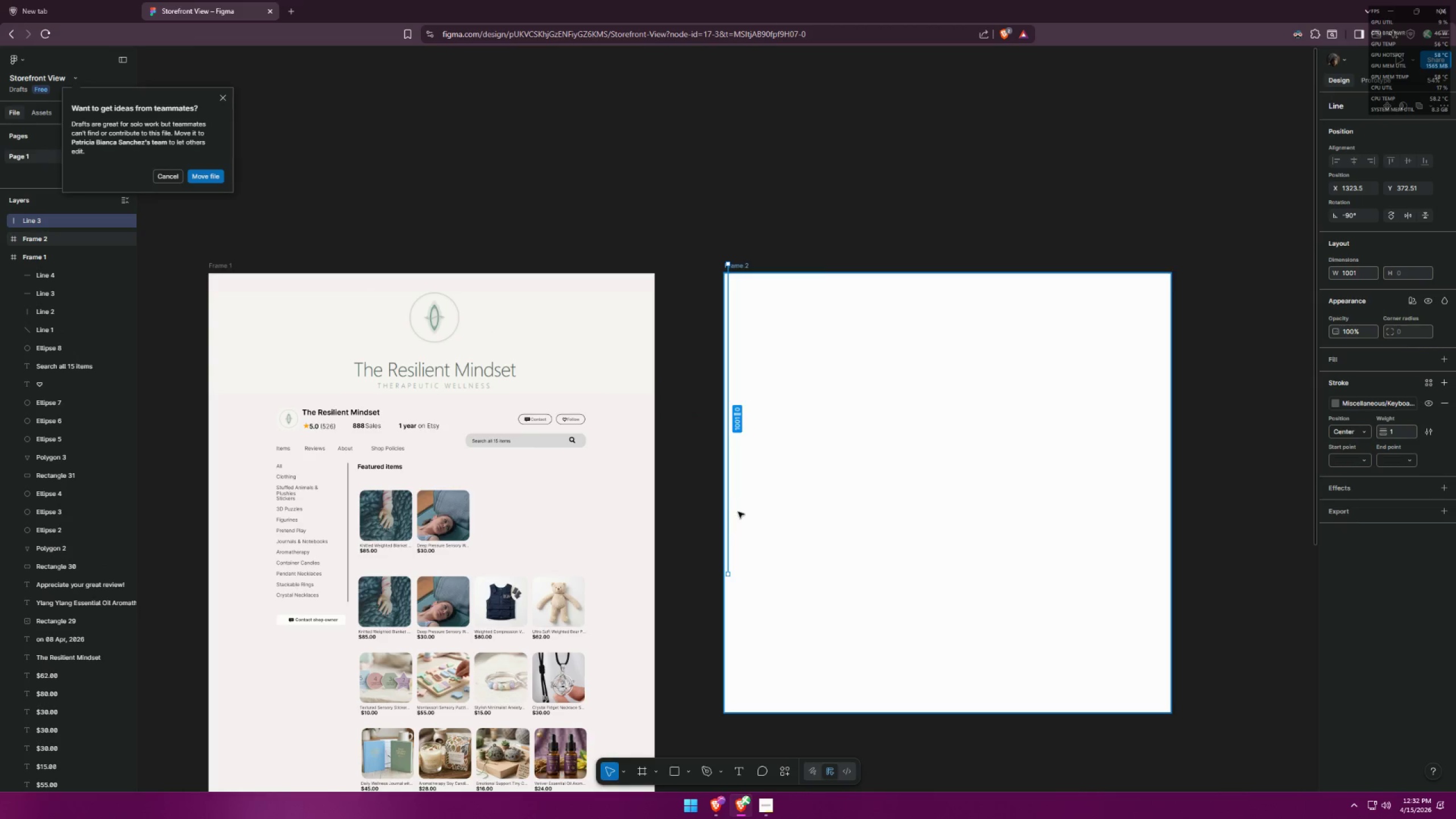 
hold_key(key=ShiftLeft, duration=1.33)
 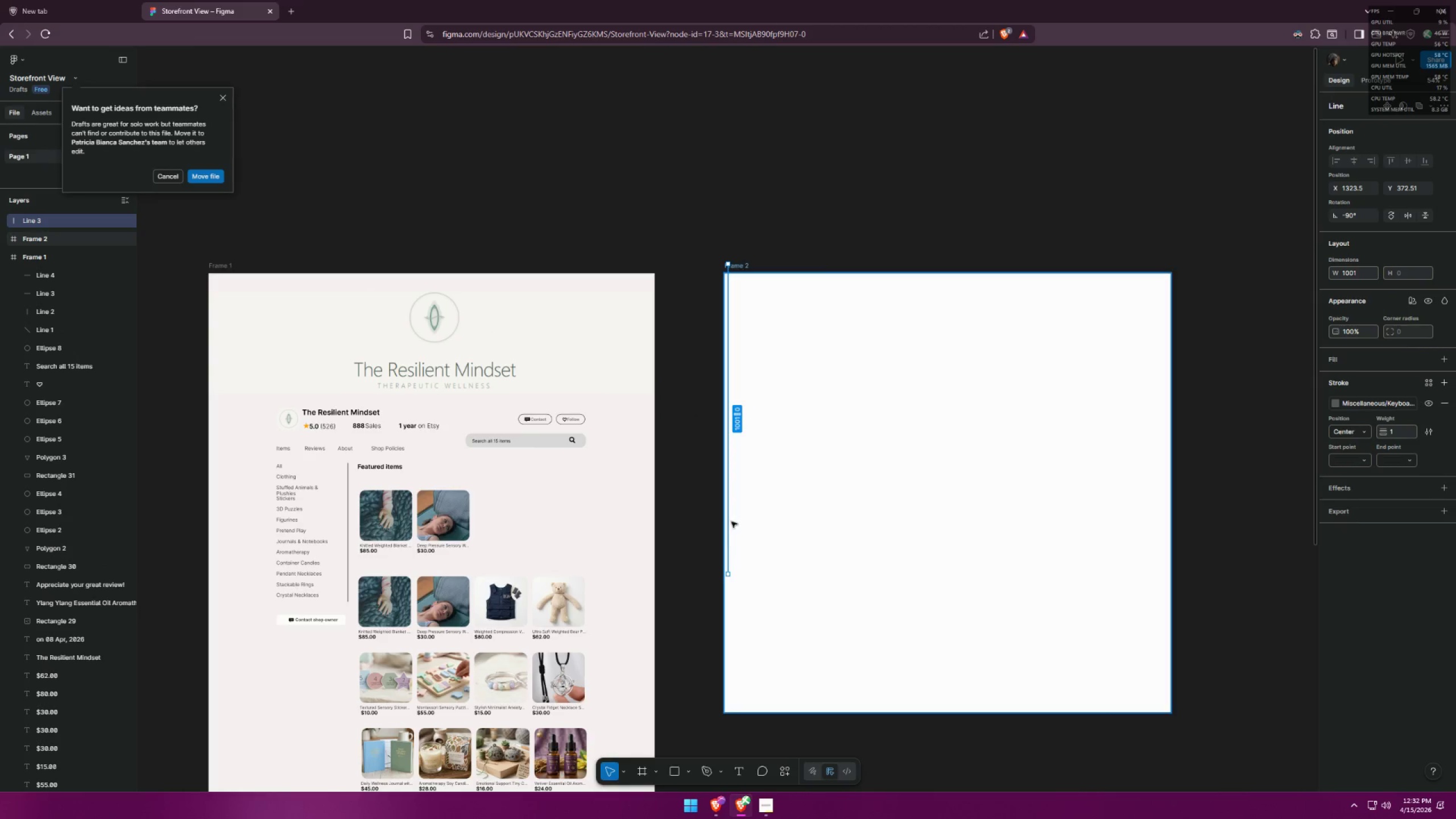 
key(Control+ControlLeft)
 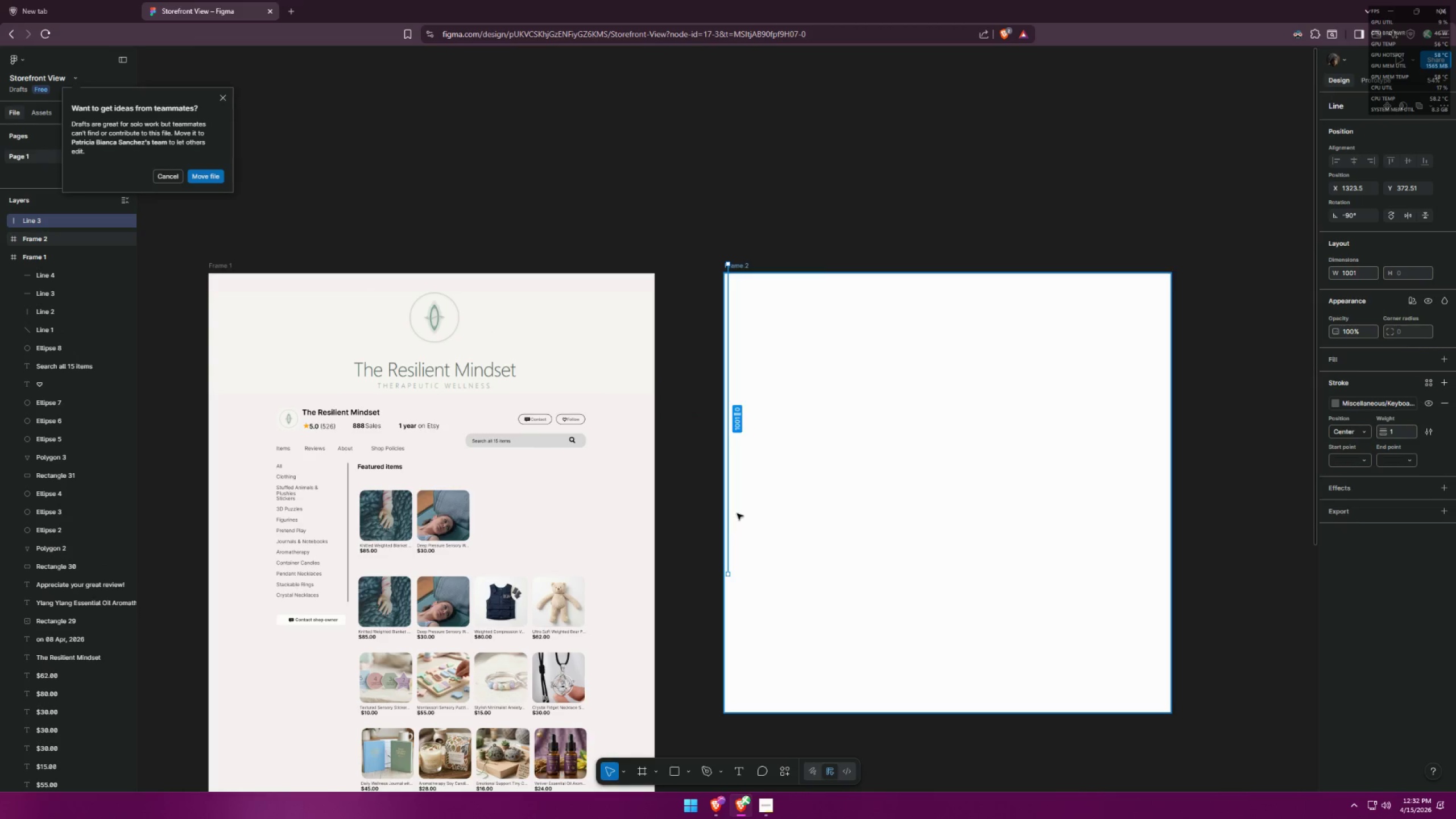 
key(Control+Z)
 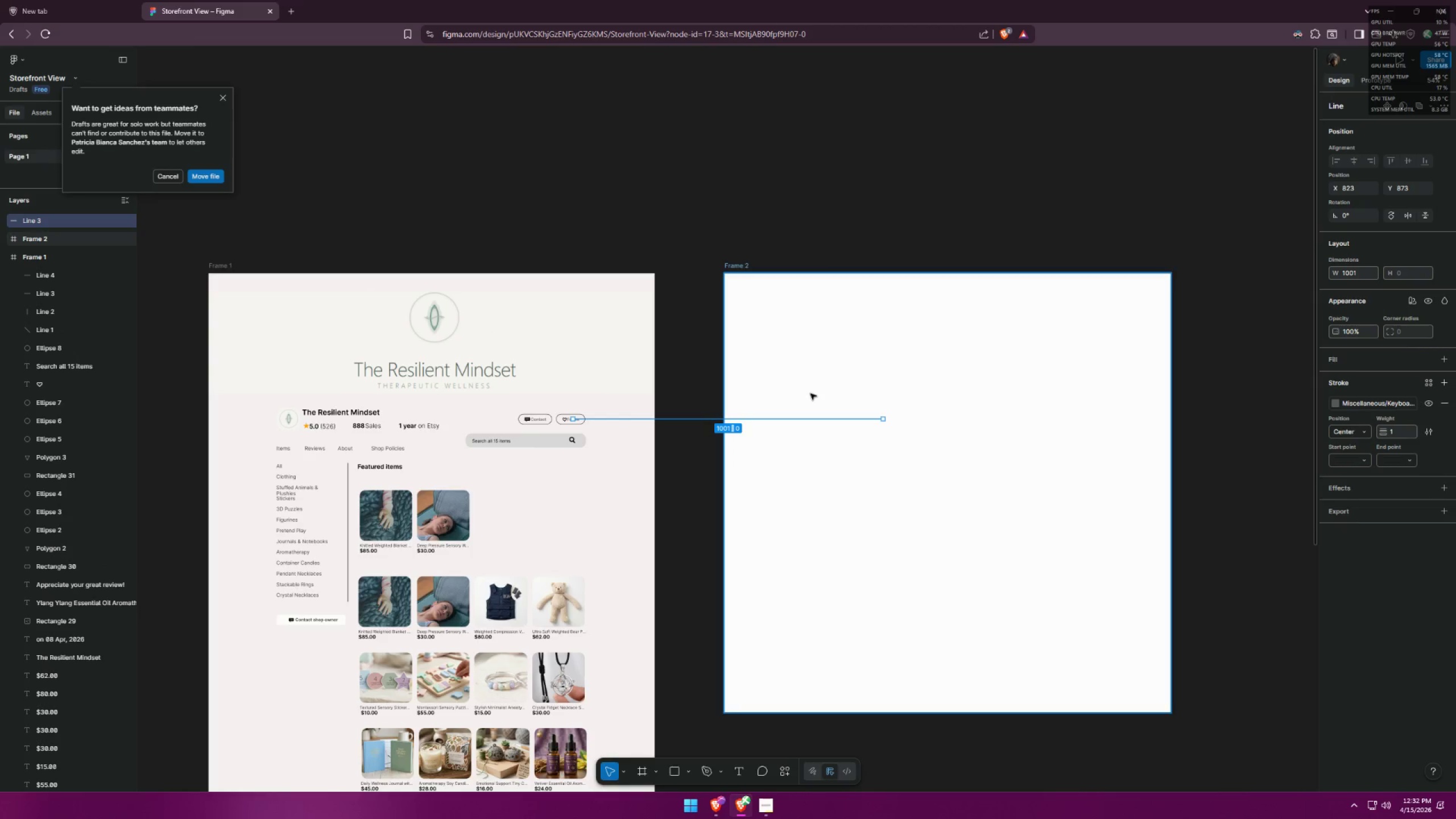 
key(Control+ControlLeft)
 